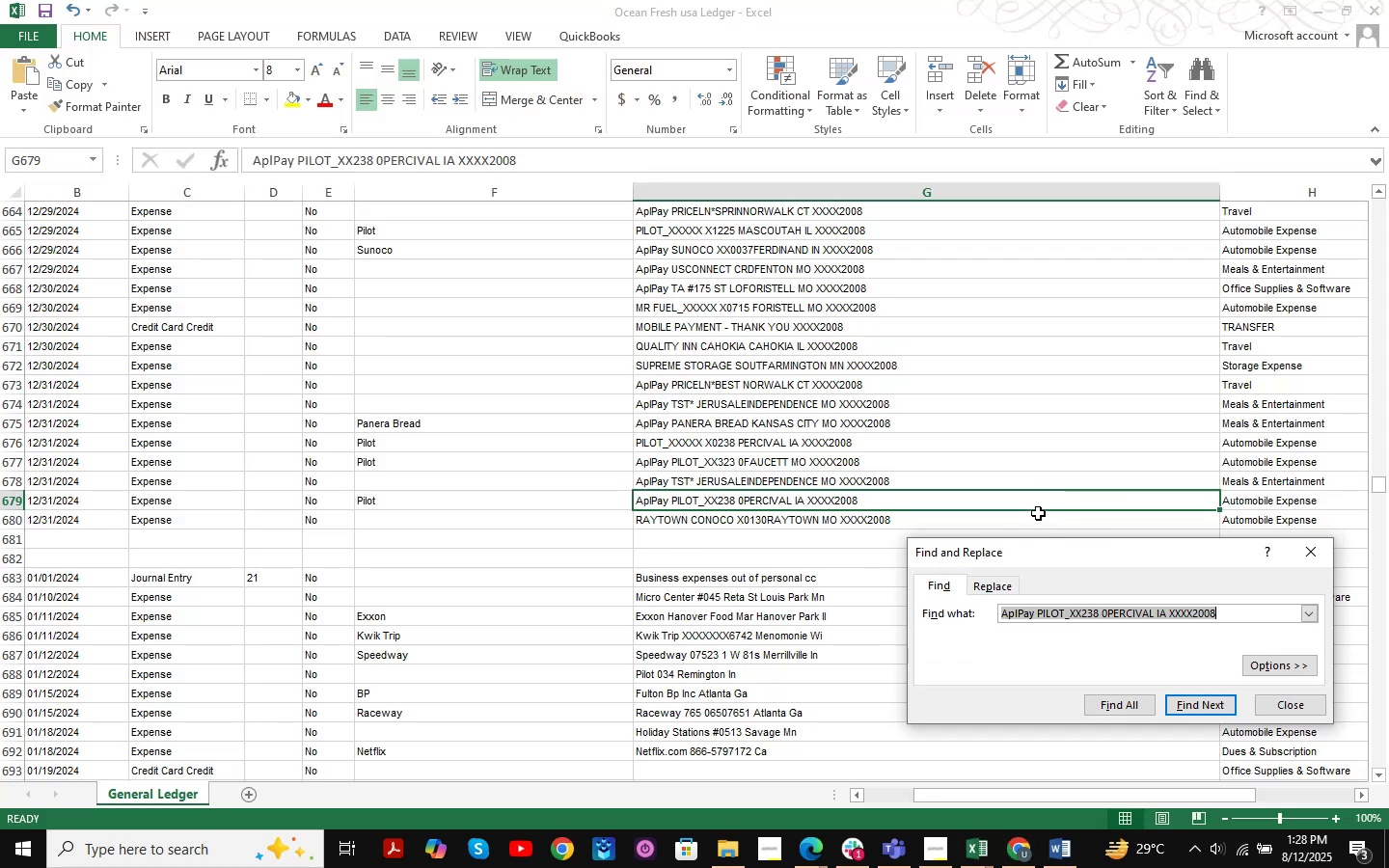 
key(Control+V)
 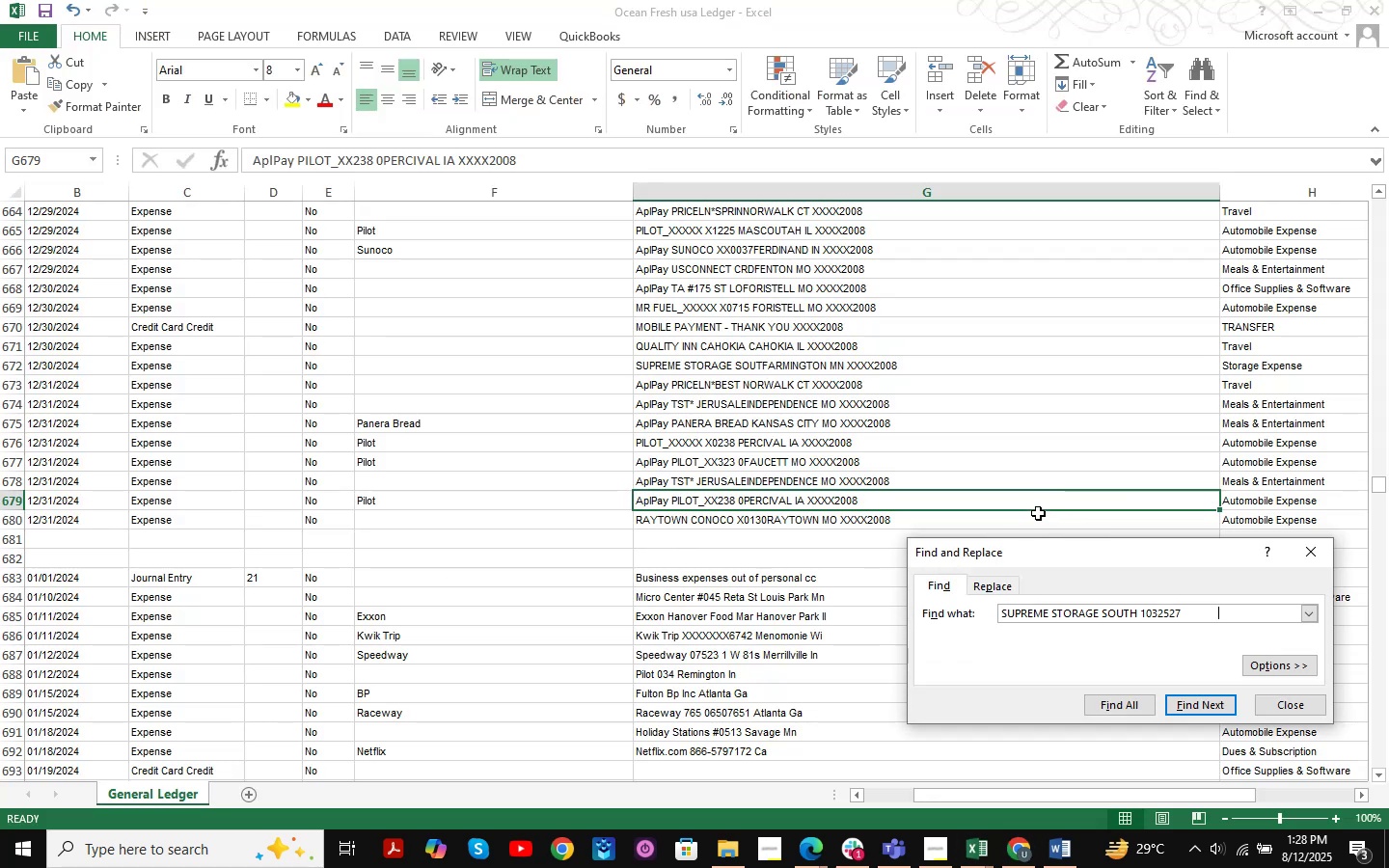 
key(NumpadEnter)
 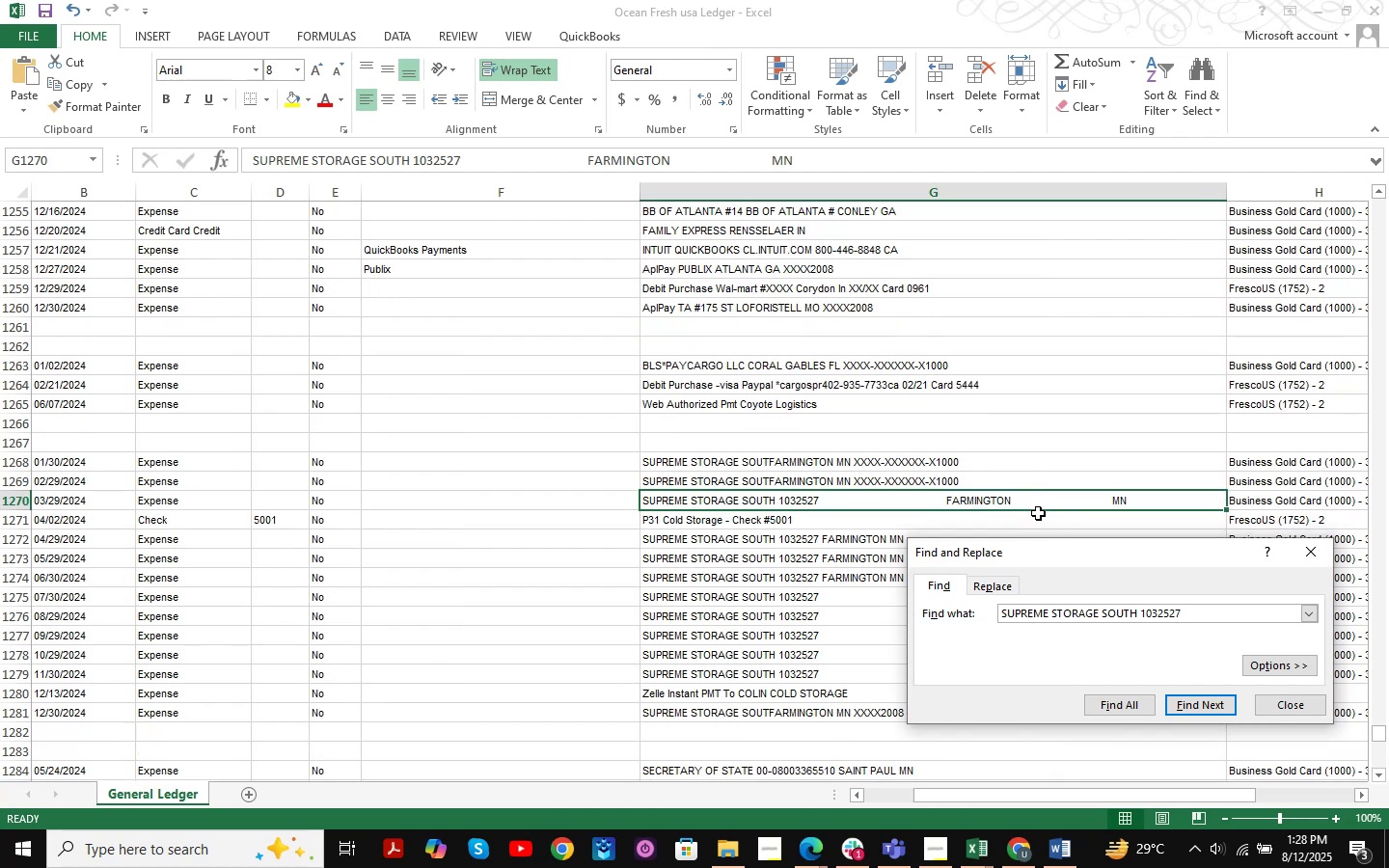 
key(NumpadEnter)
 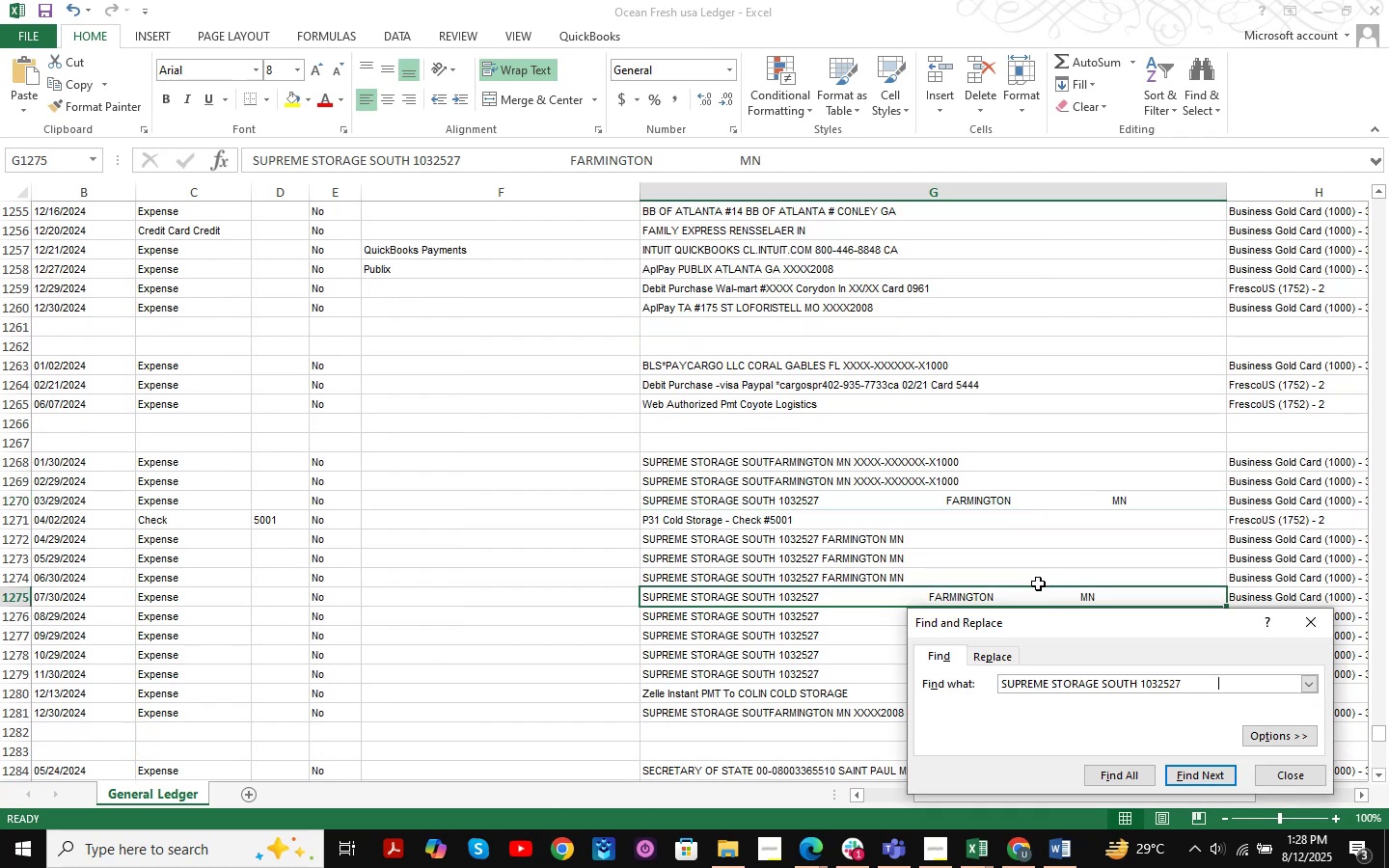 
key(NumpadEnter)
 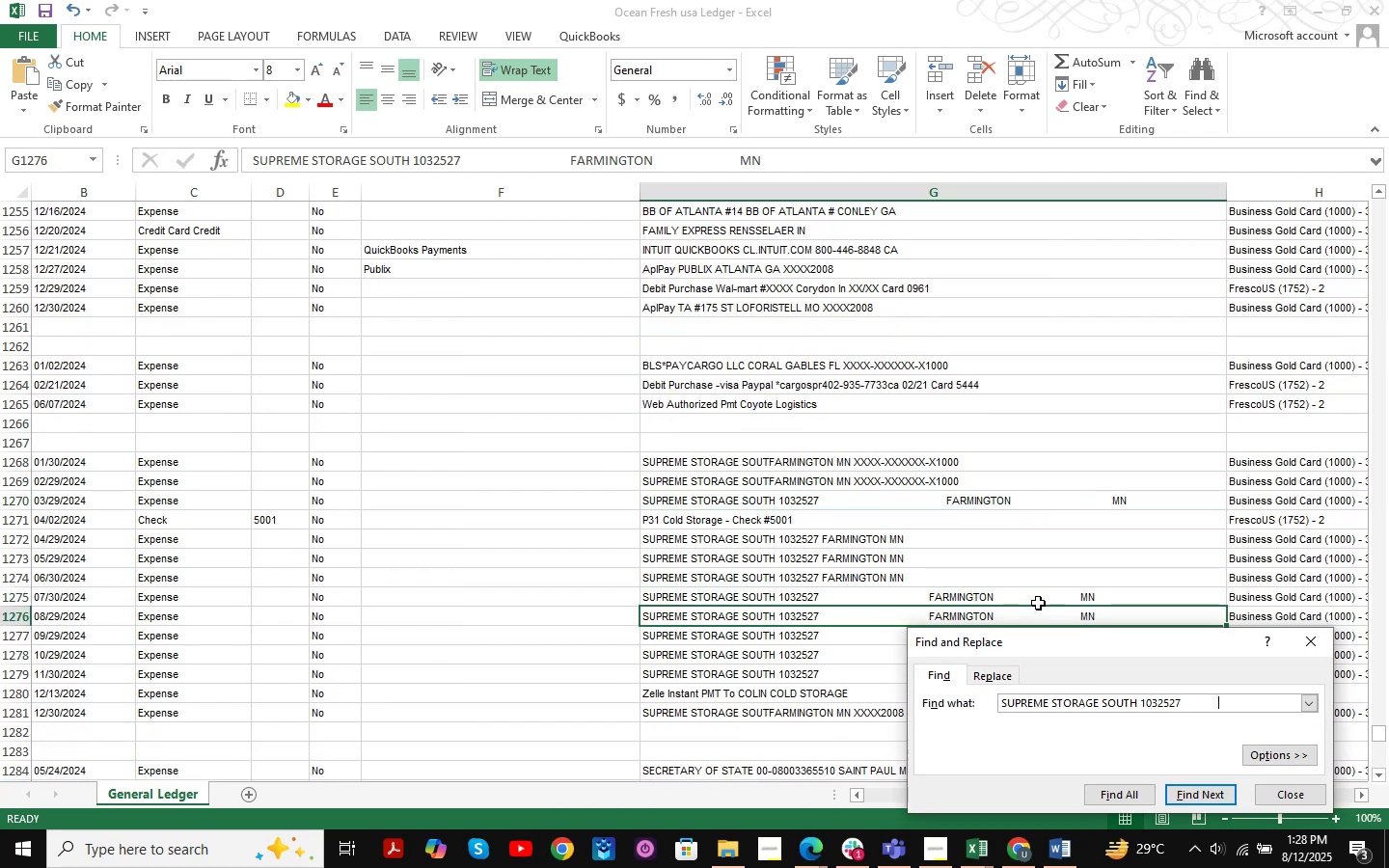 
key(NumpadEnter)
 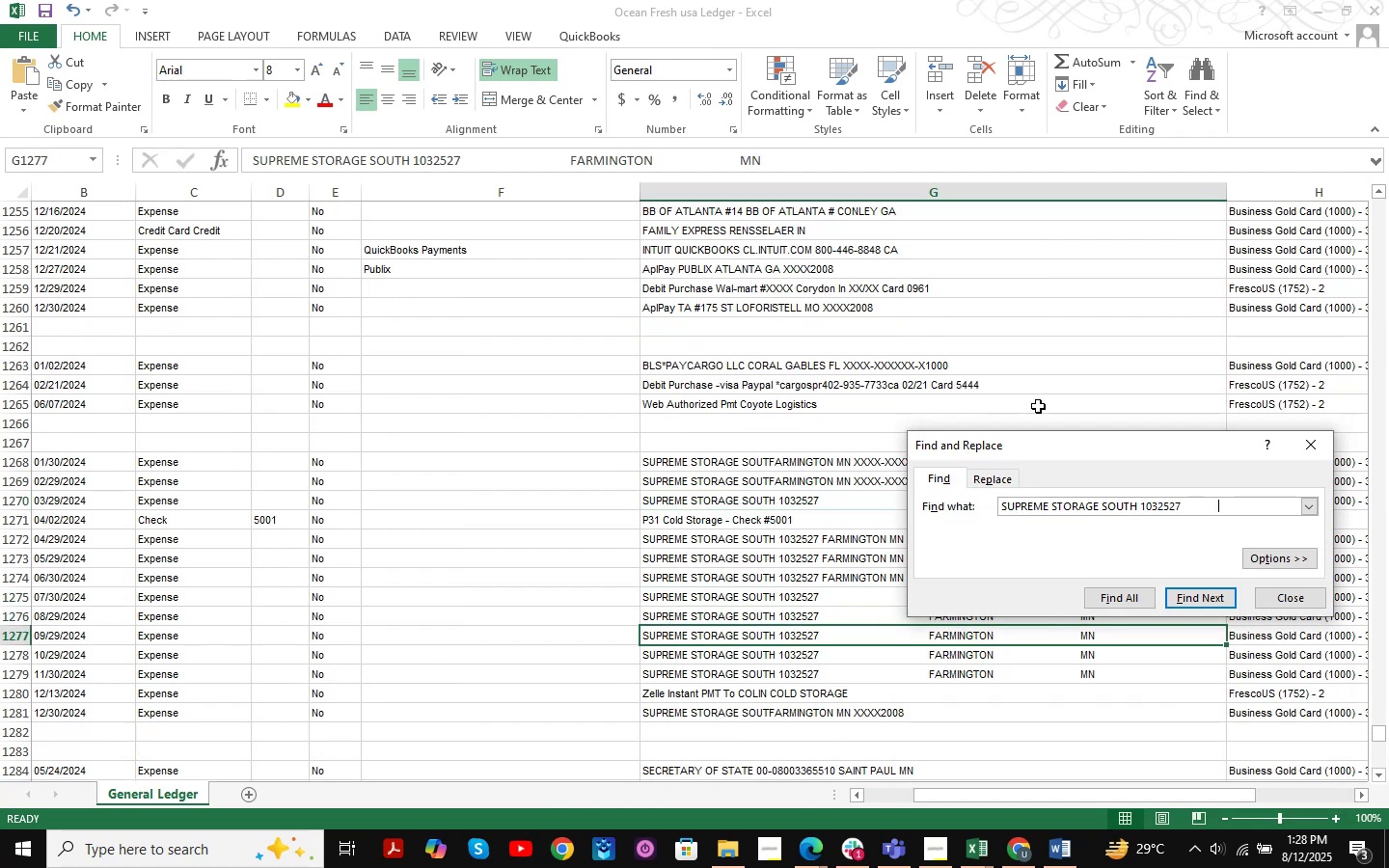 
key(NumpadEnter)
 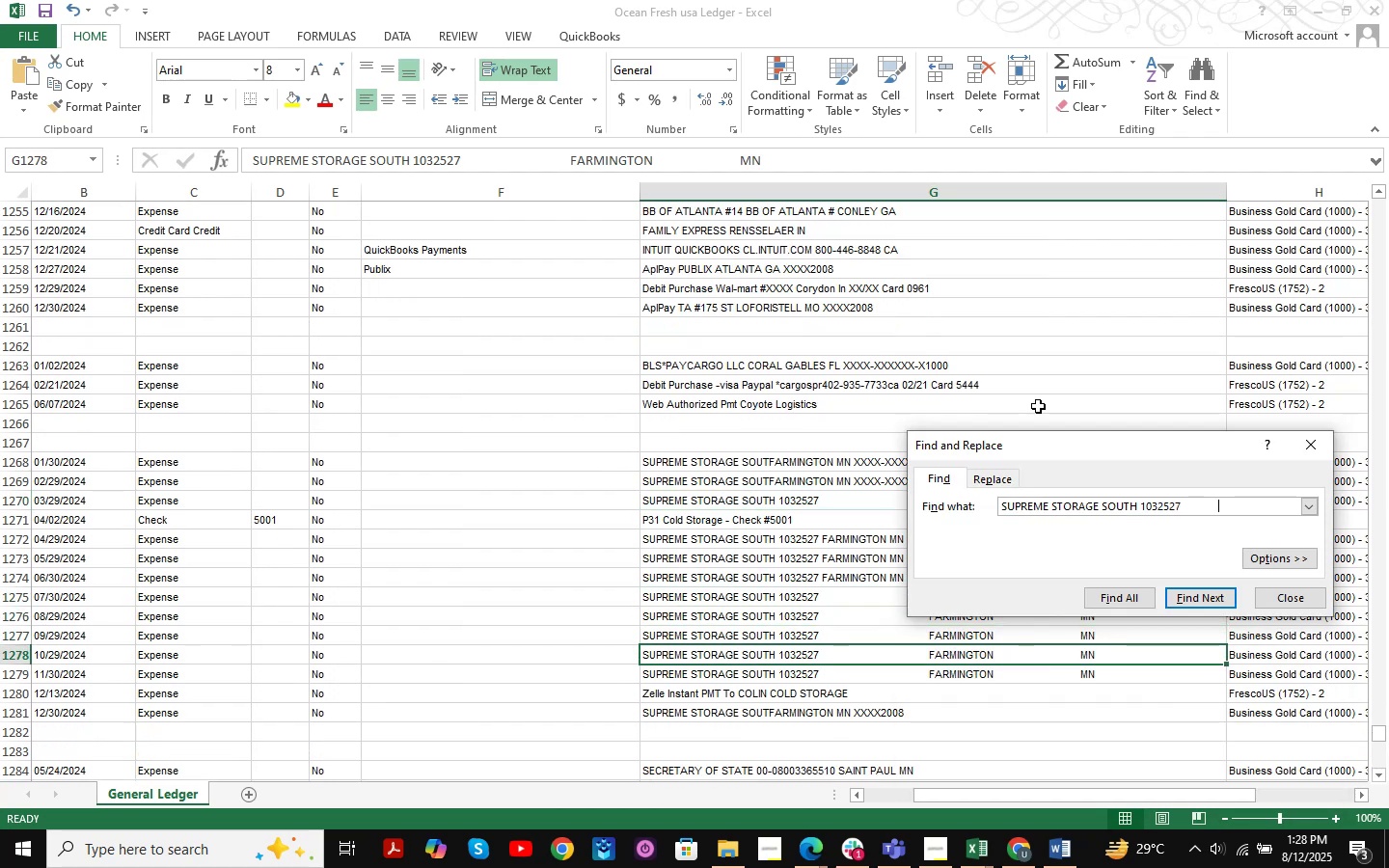 
key(NumpadEnter)
 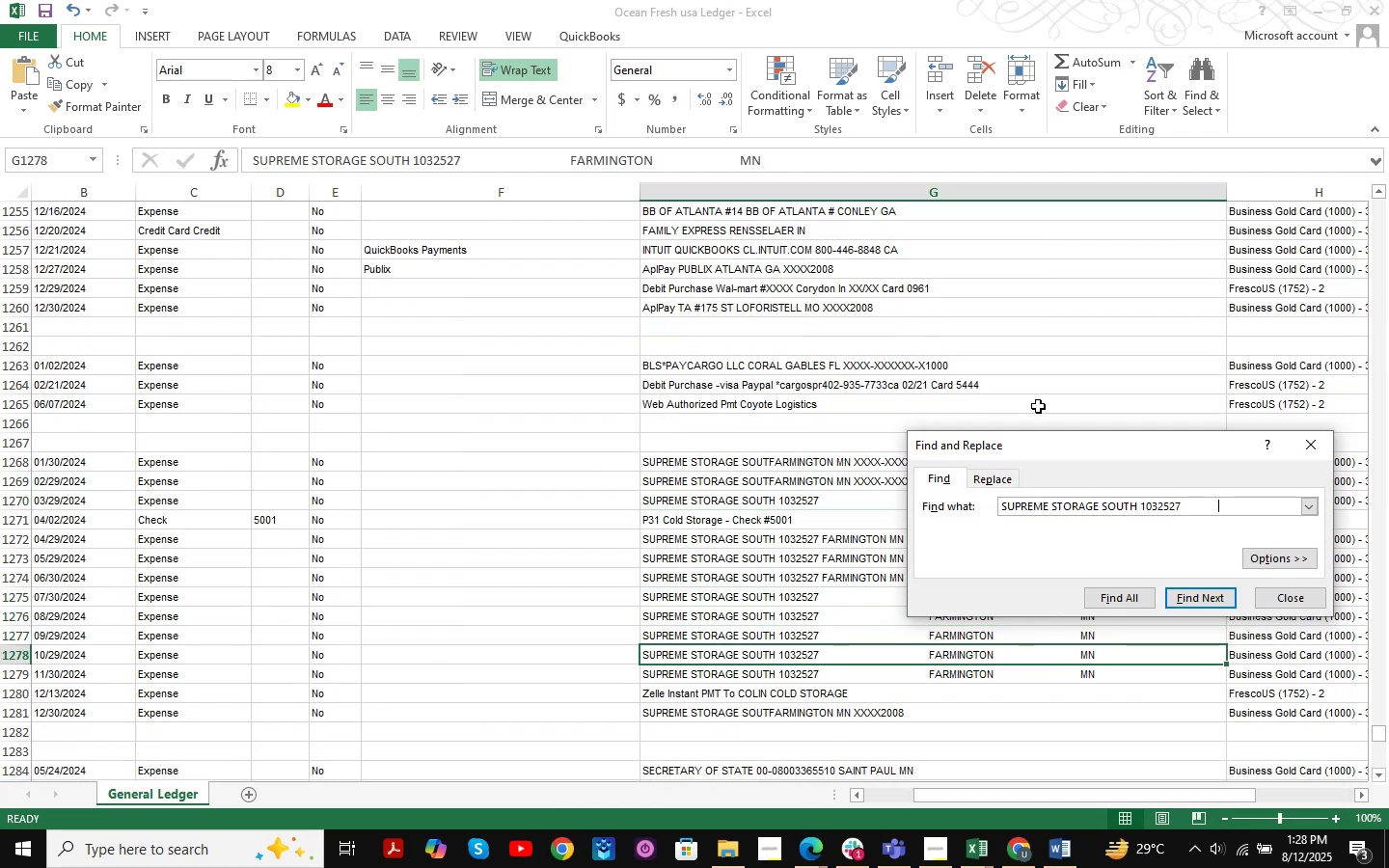 
key(NumpadEnter)
 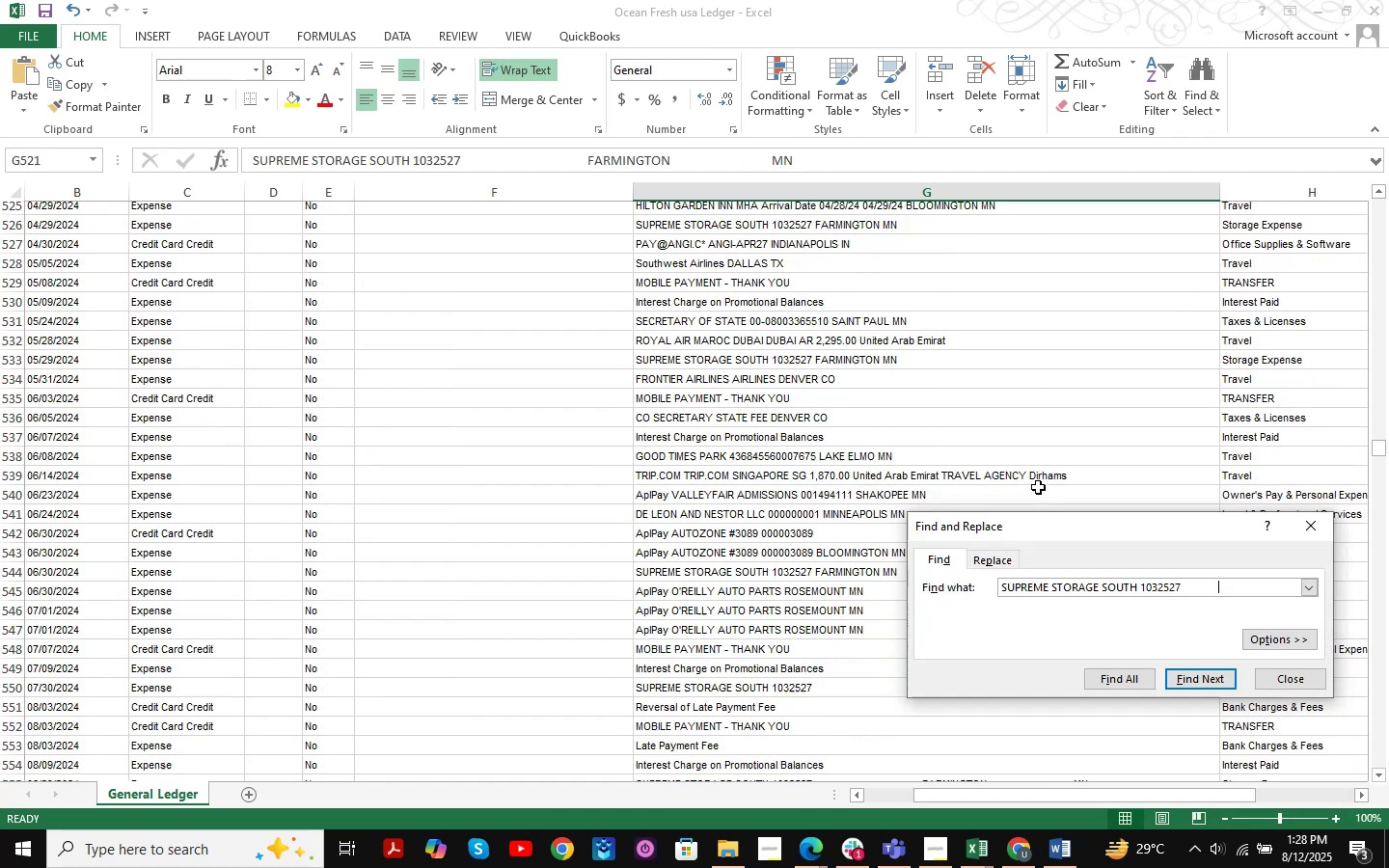 
key(NumpadEnter)
 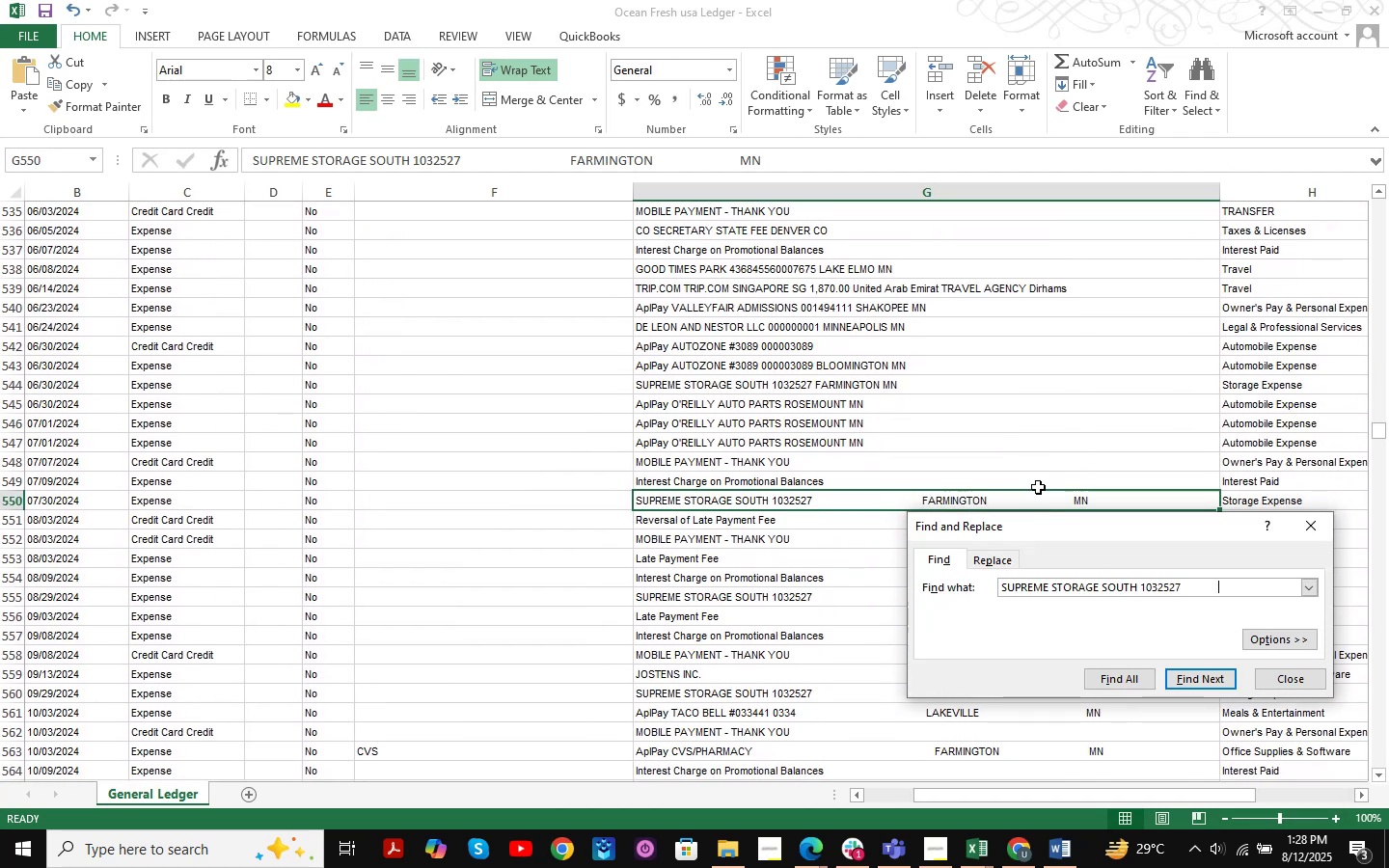 
key(NumpadEnter)
 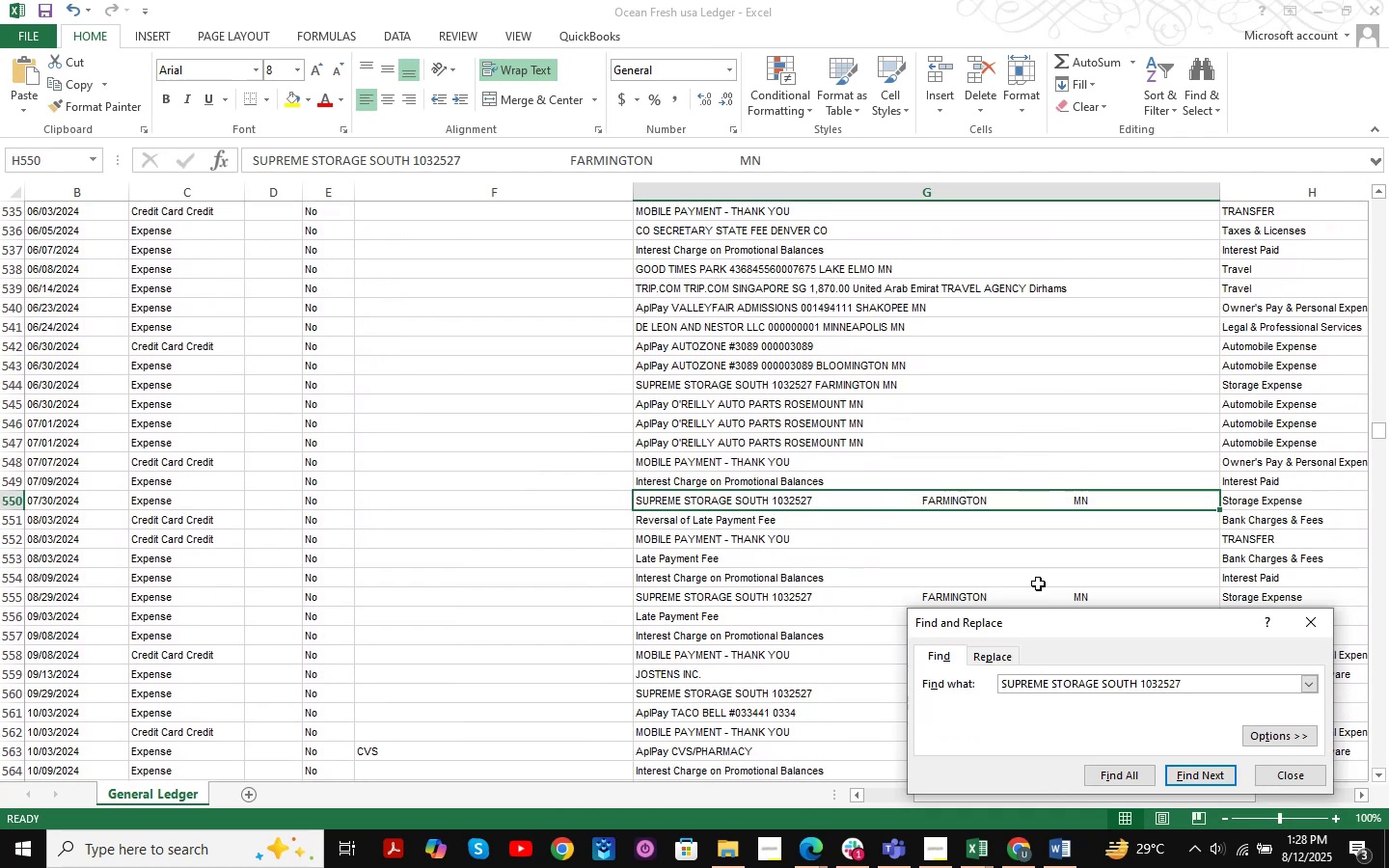 
key(NumpadEnter)
 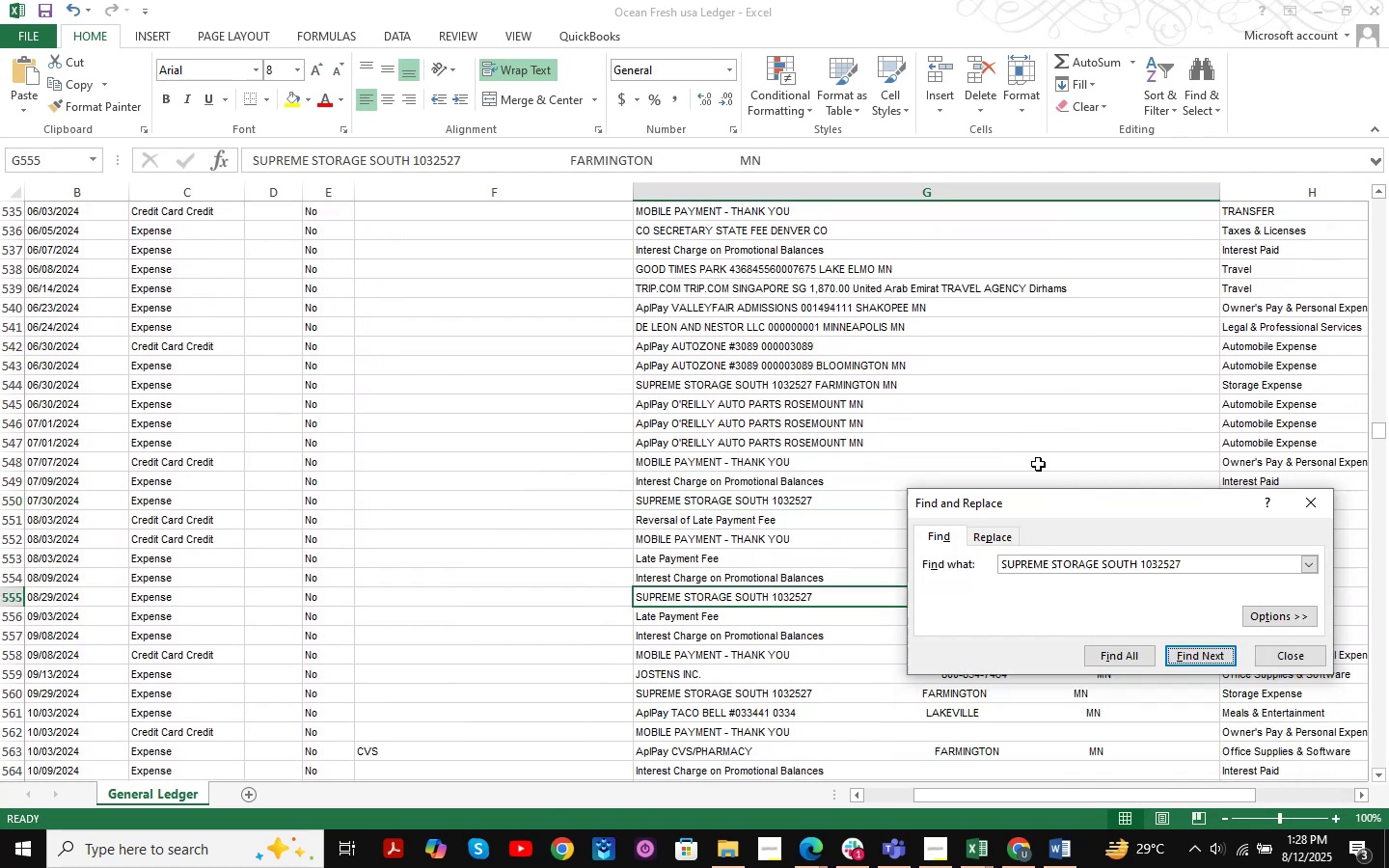 
key(NumpadEnter)
 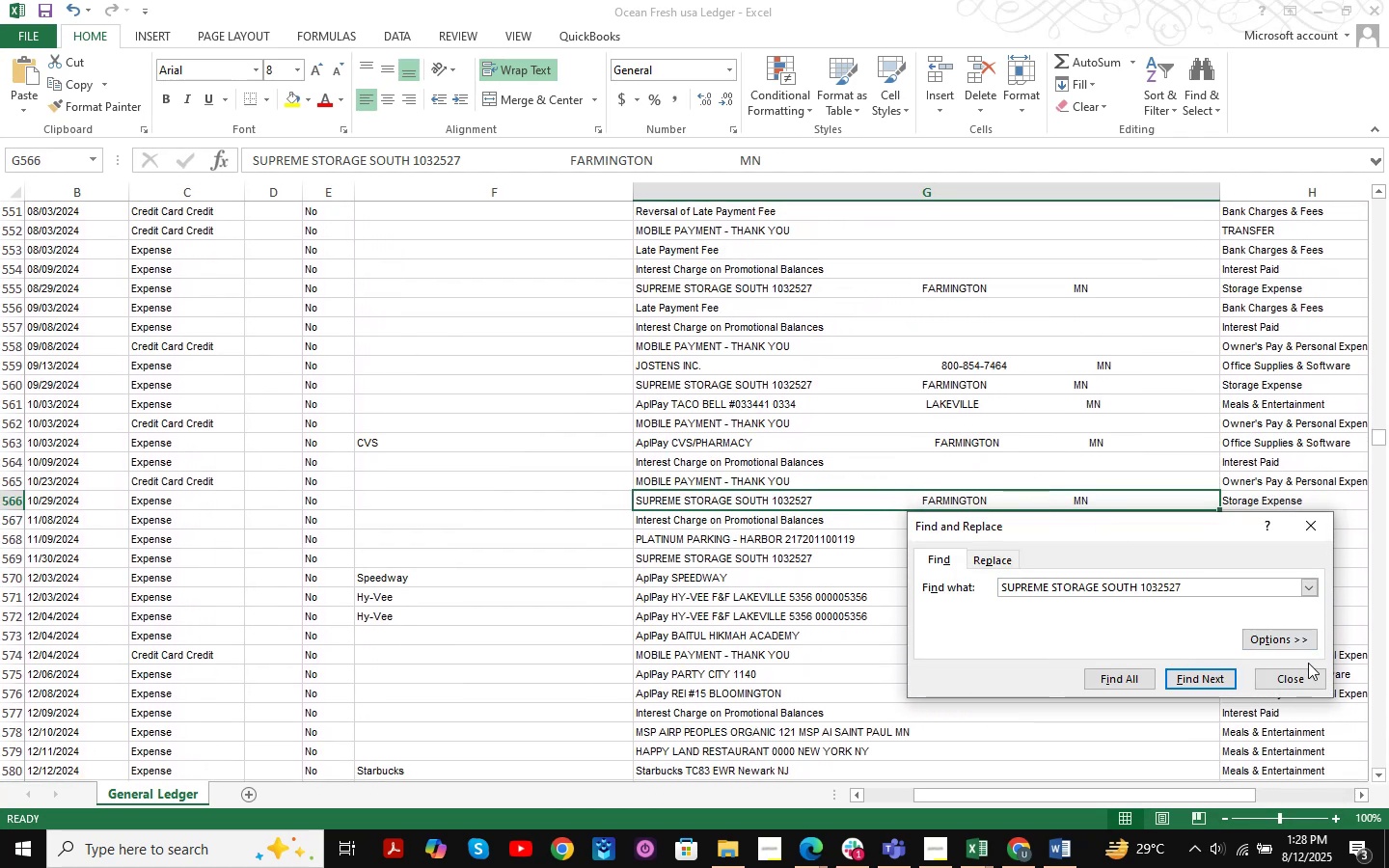 
left_click([1308, 674])
 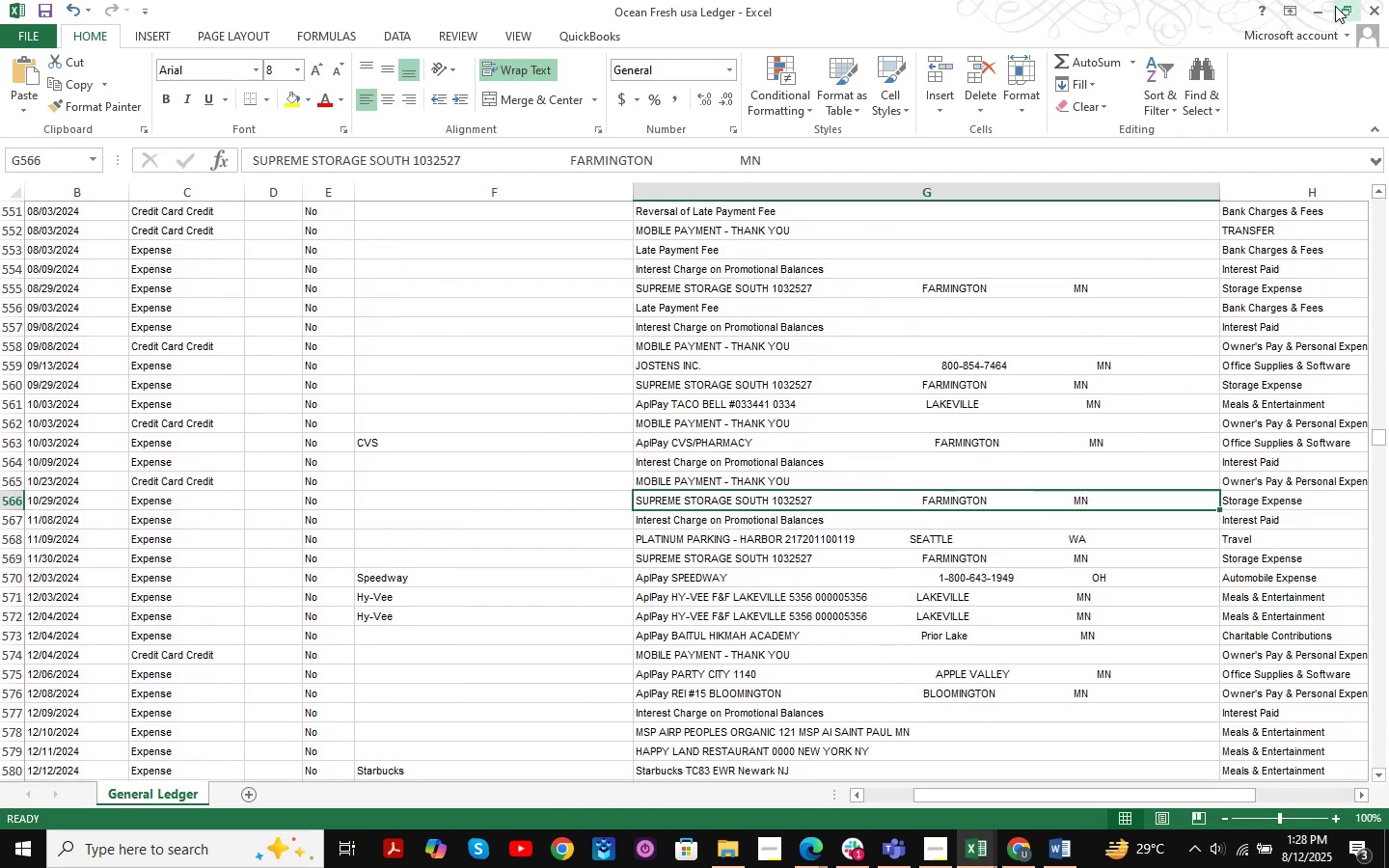 
left_click([1319, 8])
 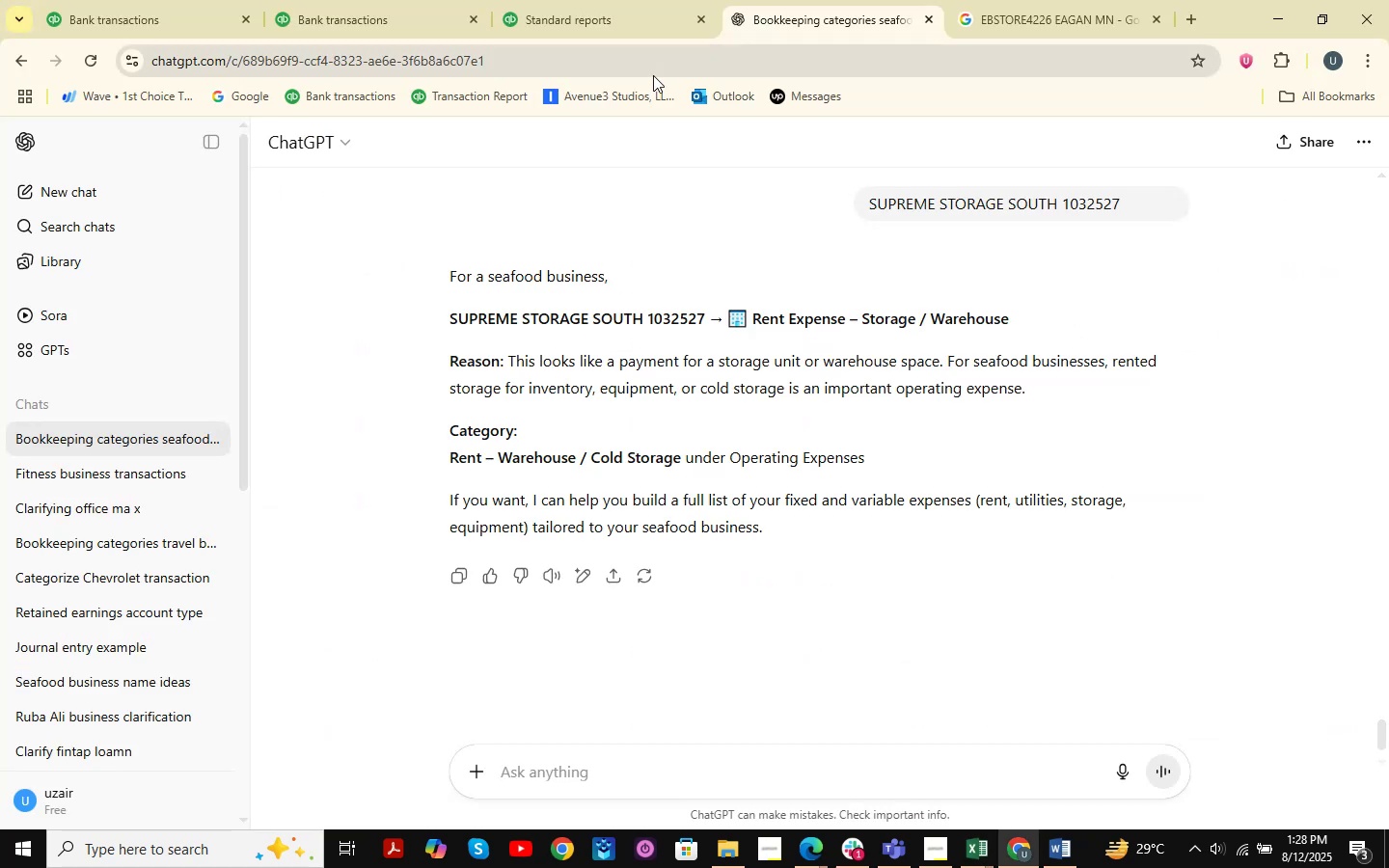 
left_click([392, 0])
 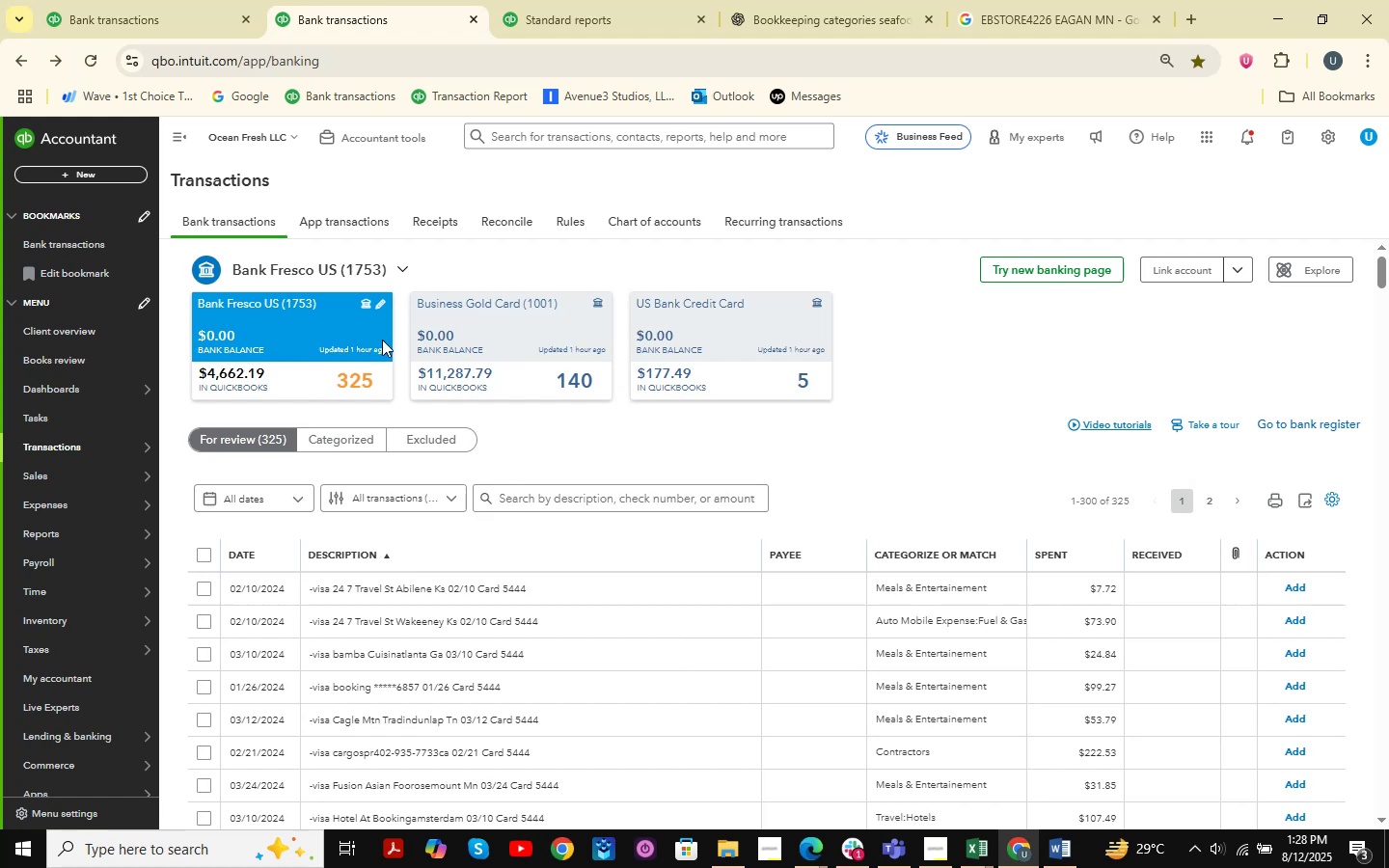 
left_click([165, 0])
 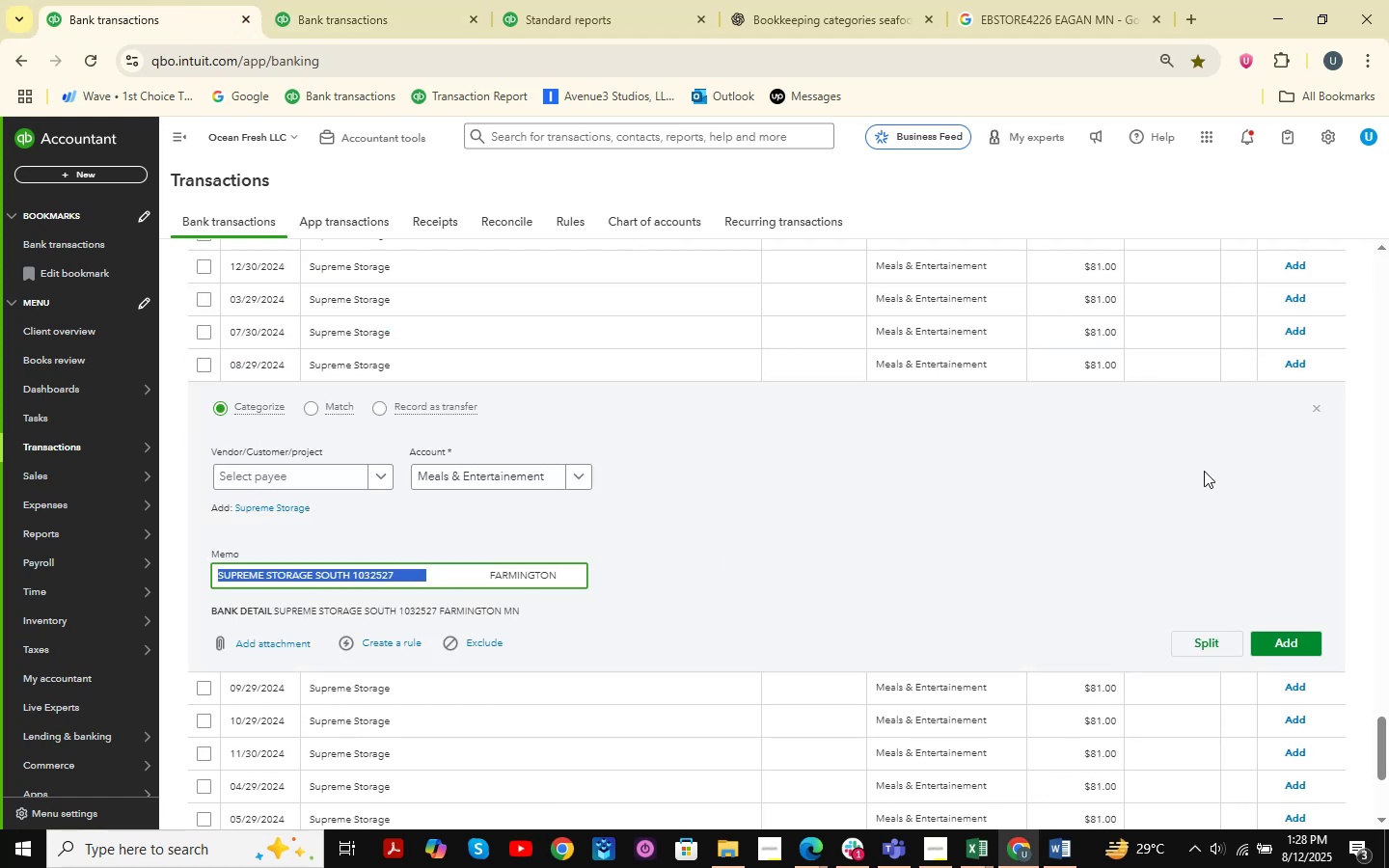 
left_click([1313, 412])
 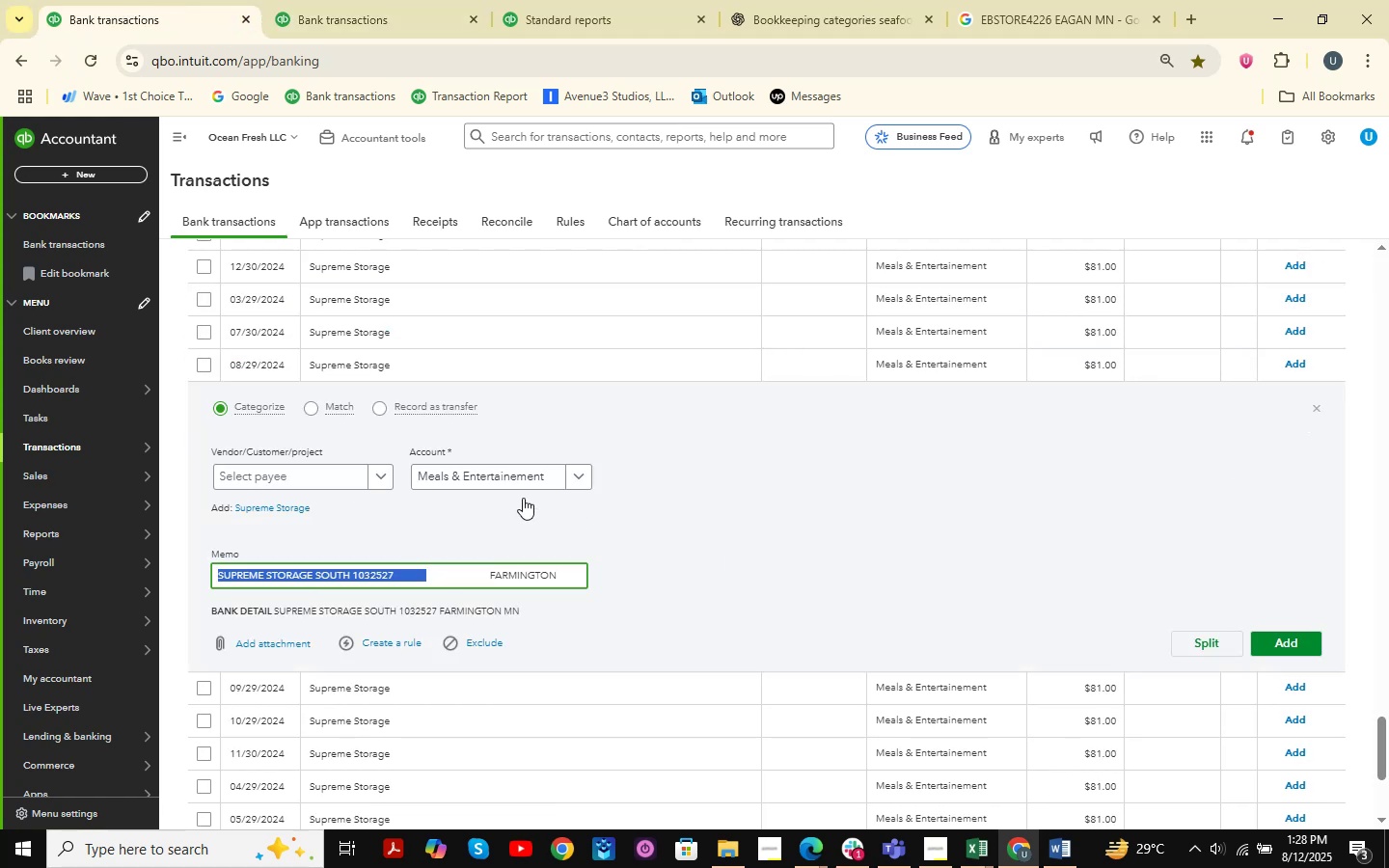 
scroll: coordinate [518, 497], scroll_direction: up, amount: 2.0
 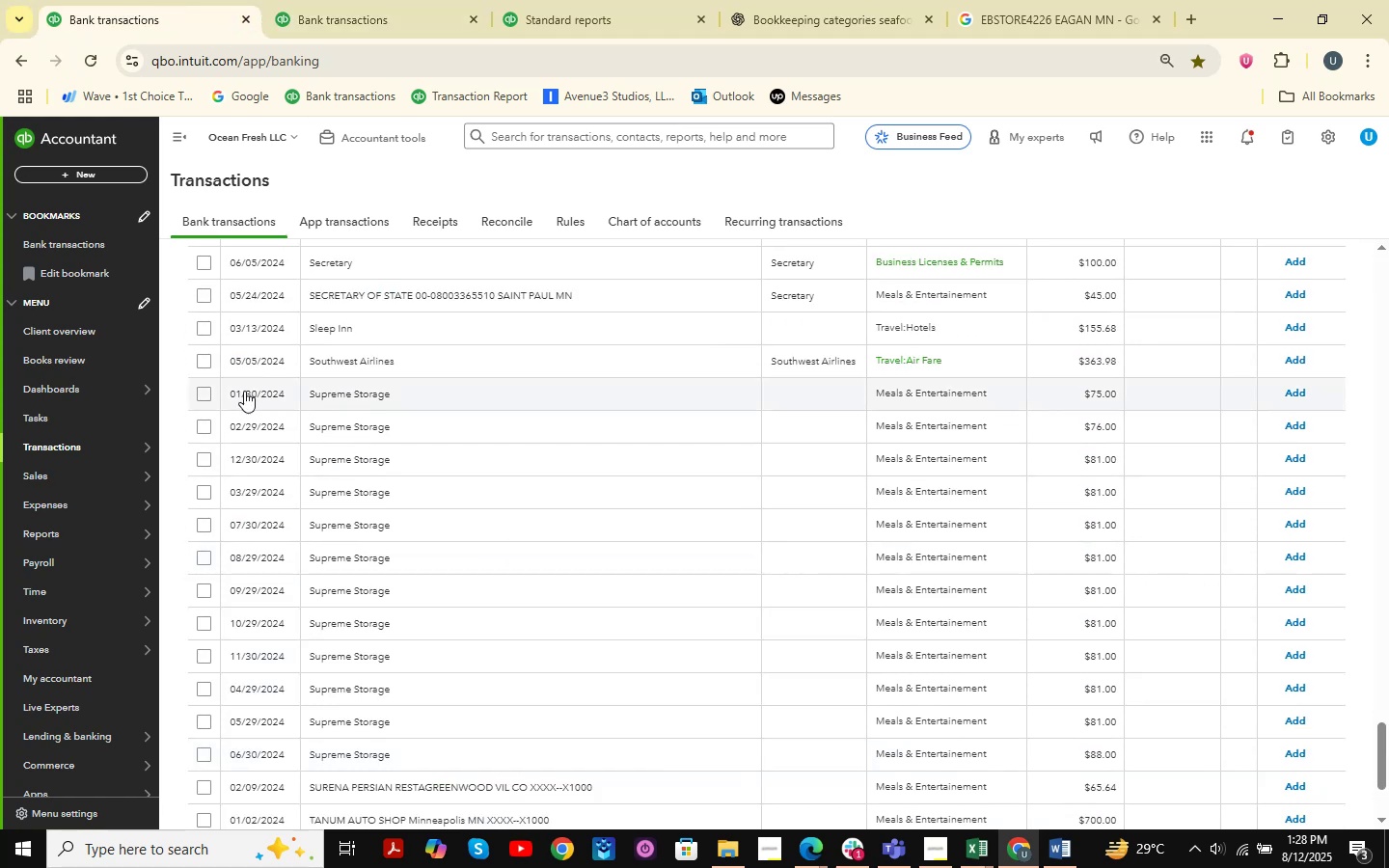 
left_click([203, 396])
 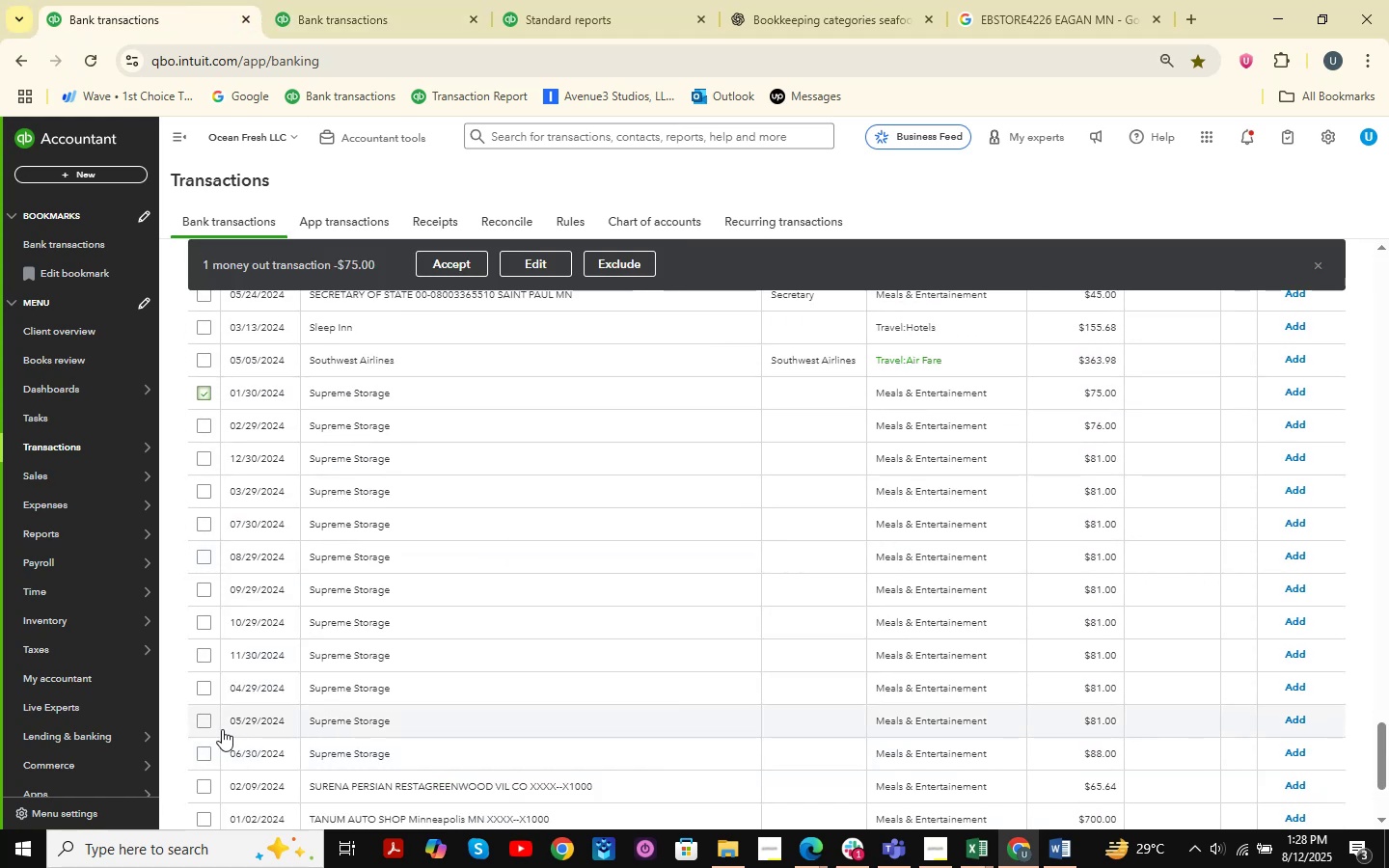 
hold_key(key=ShiftLeft, duration=0.62)
left_click([201, 759])
 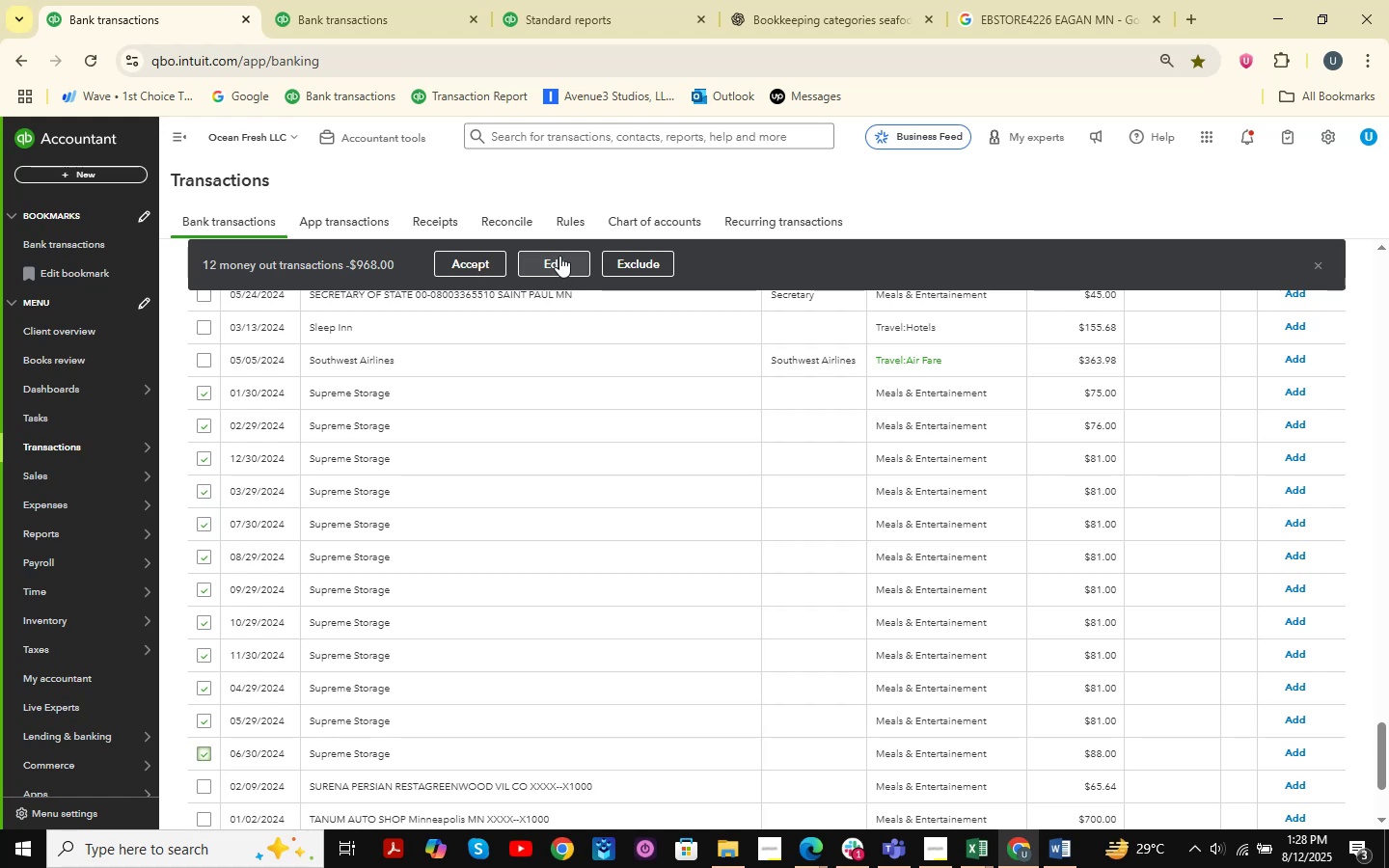 
wait(12.53)
 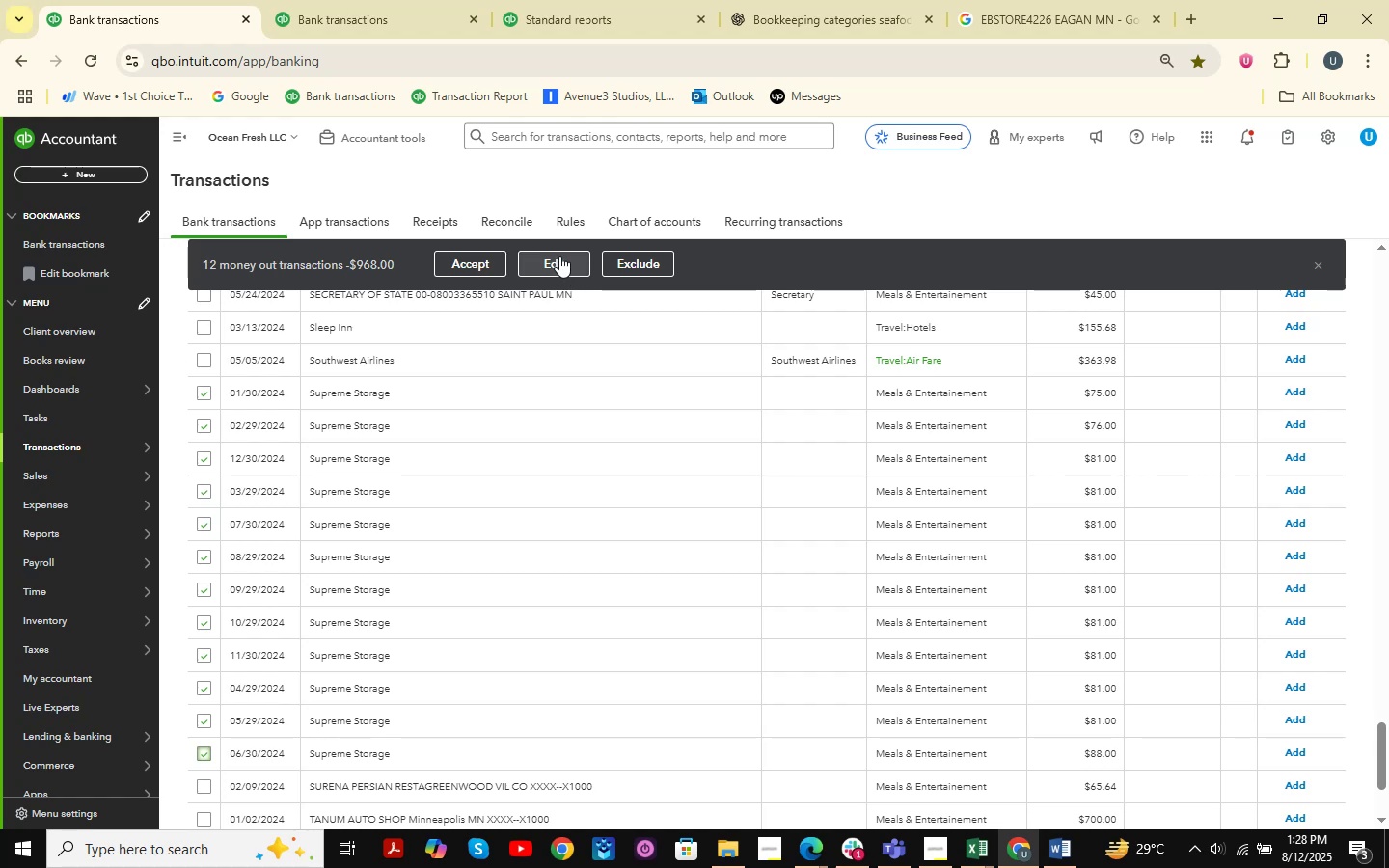 
scroll: coordinate [496, 436], scroll_direction: down, amount: 1.0
 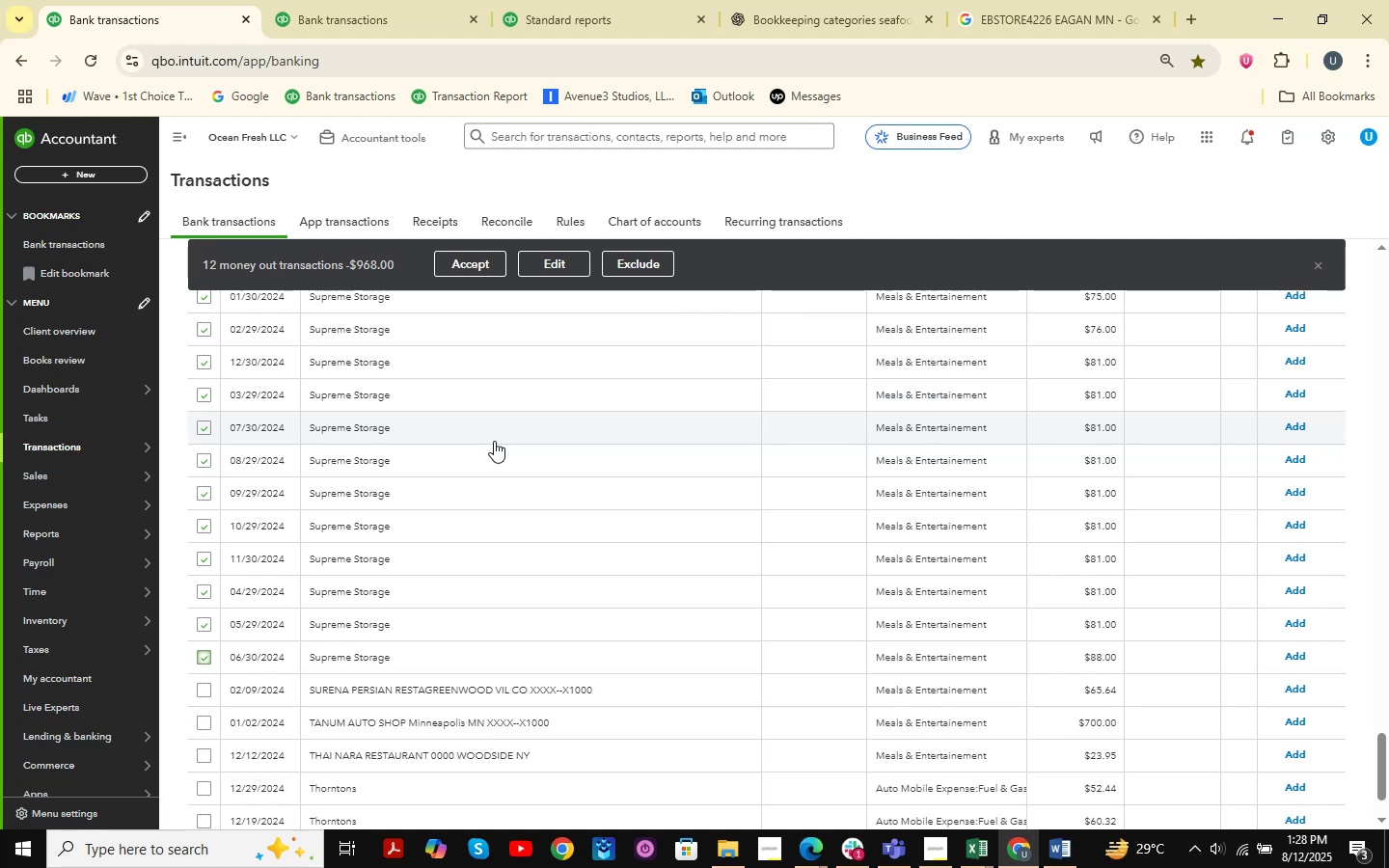 
scroll: coordinate [494, 441], scroll_direction: up, amount: 2.0
 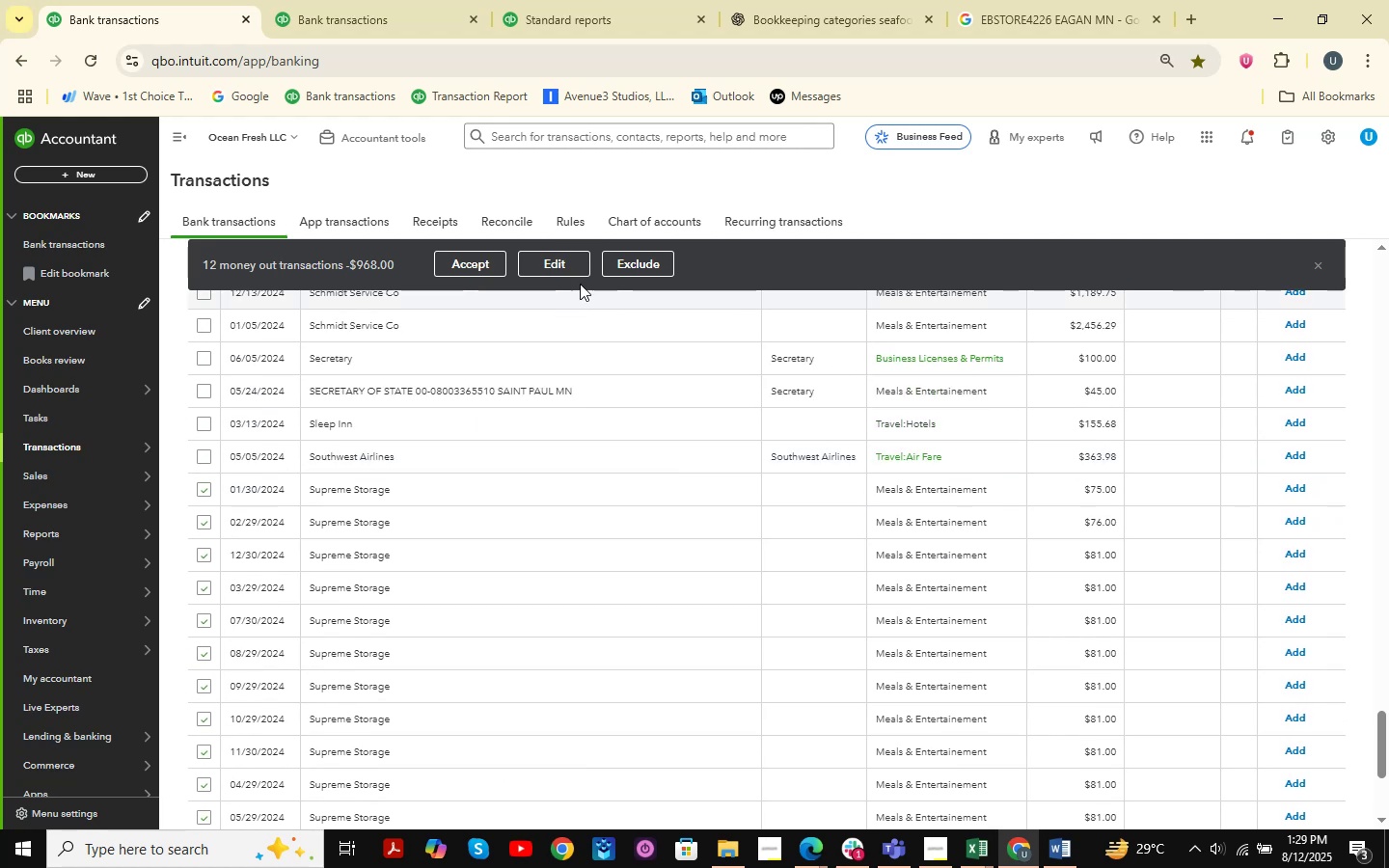 
left_click([578, 266])
 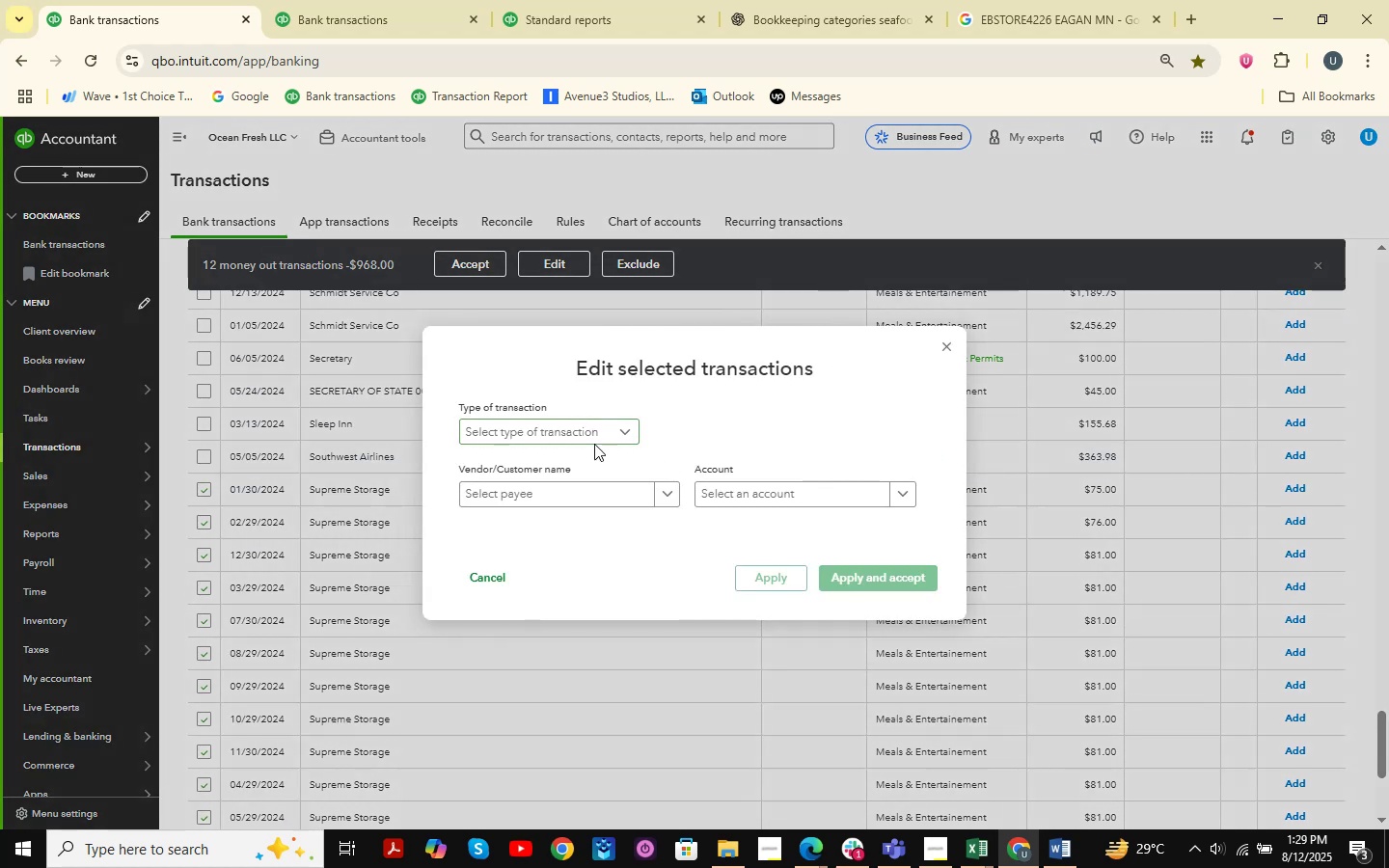 
double_click([602, 433])
 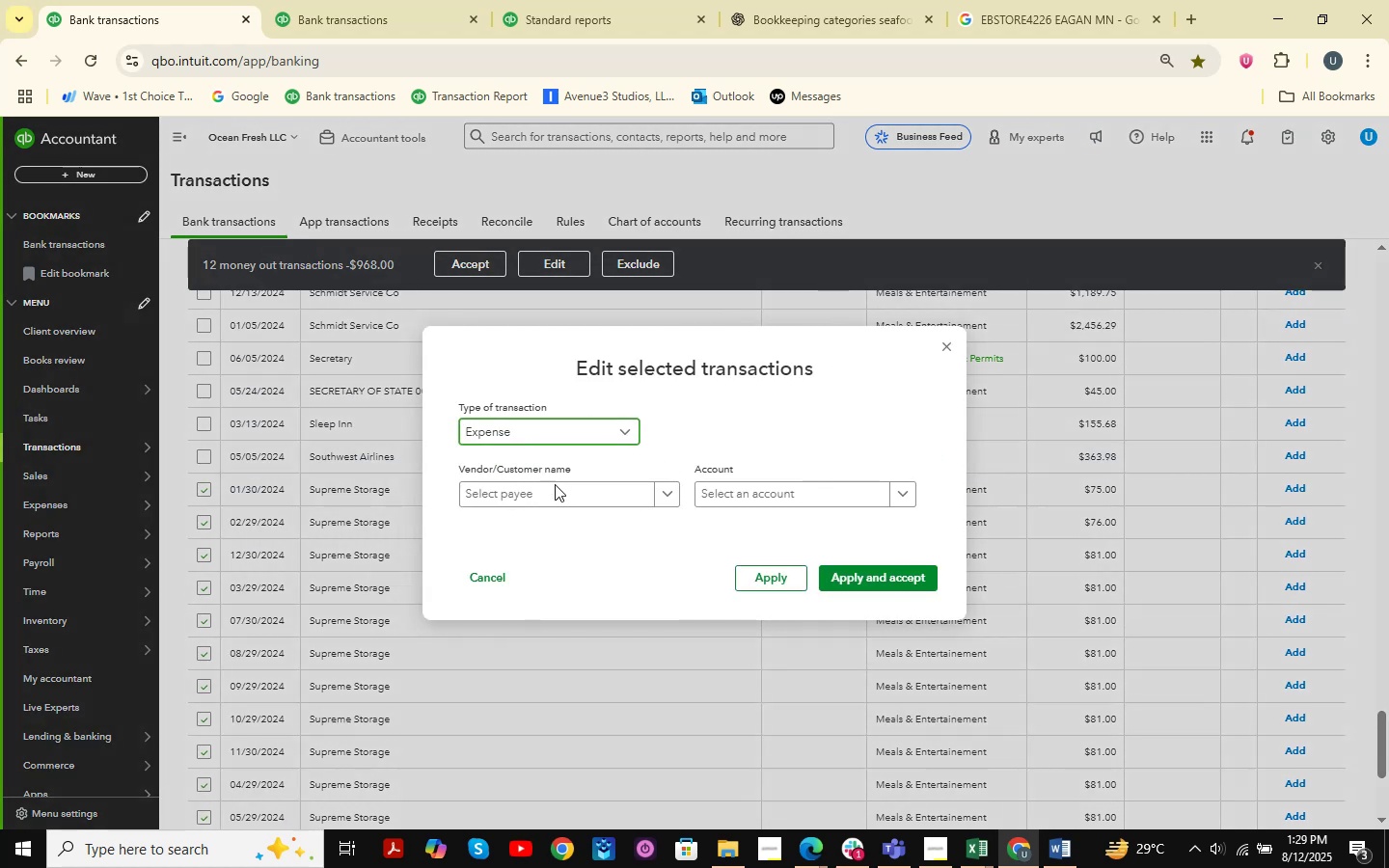 
triple_click([545, 495])
 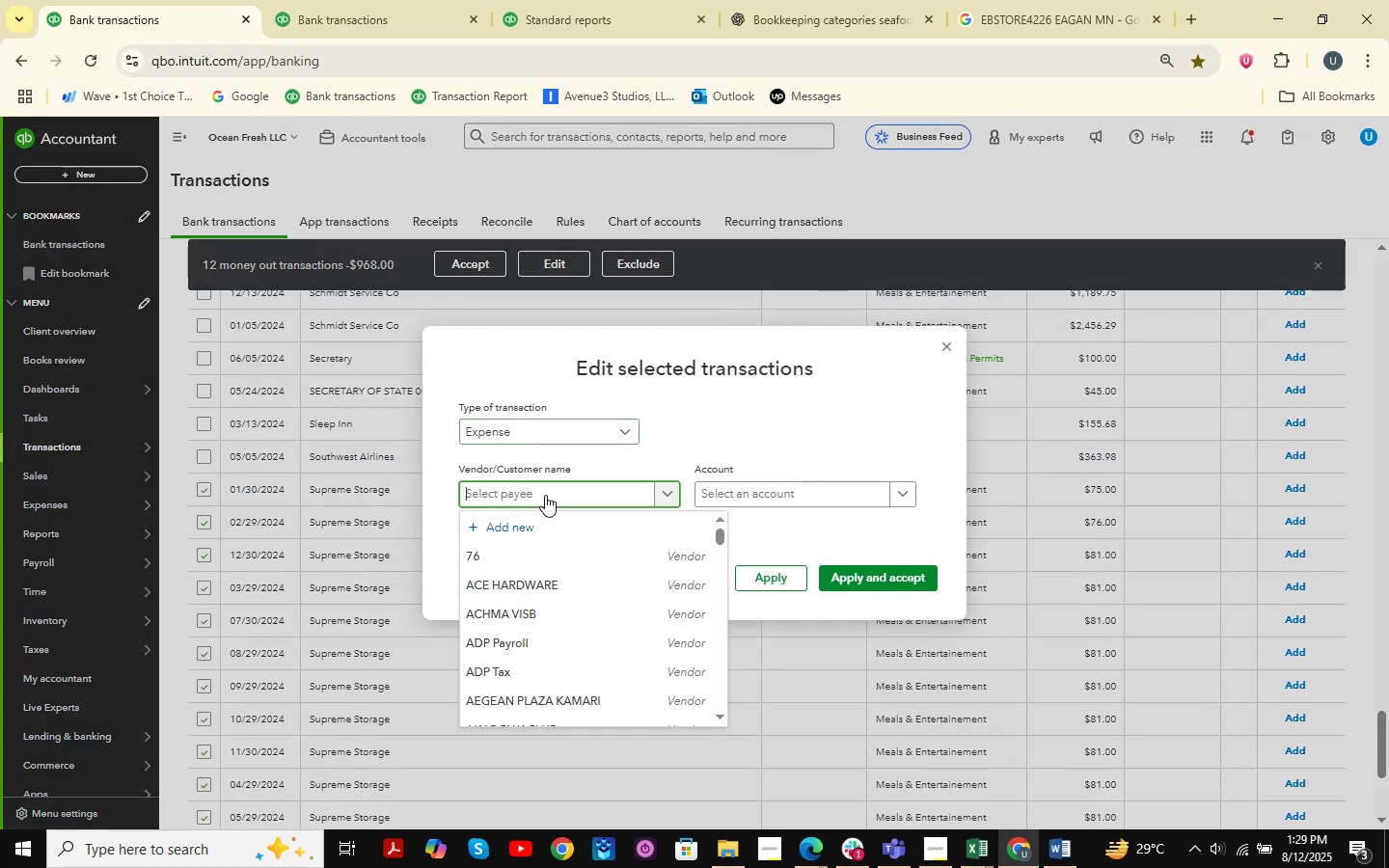 
type(Supreme Storage )
 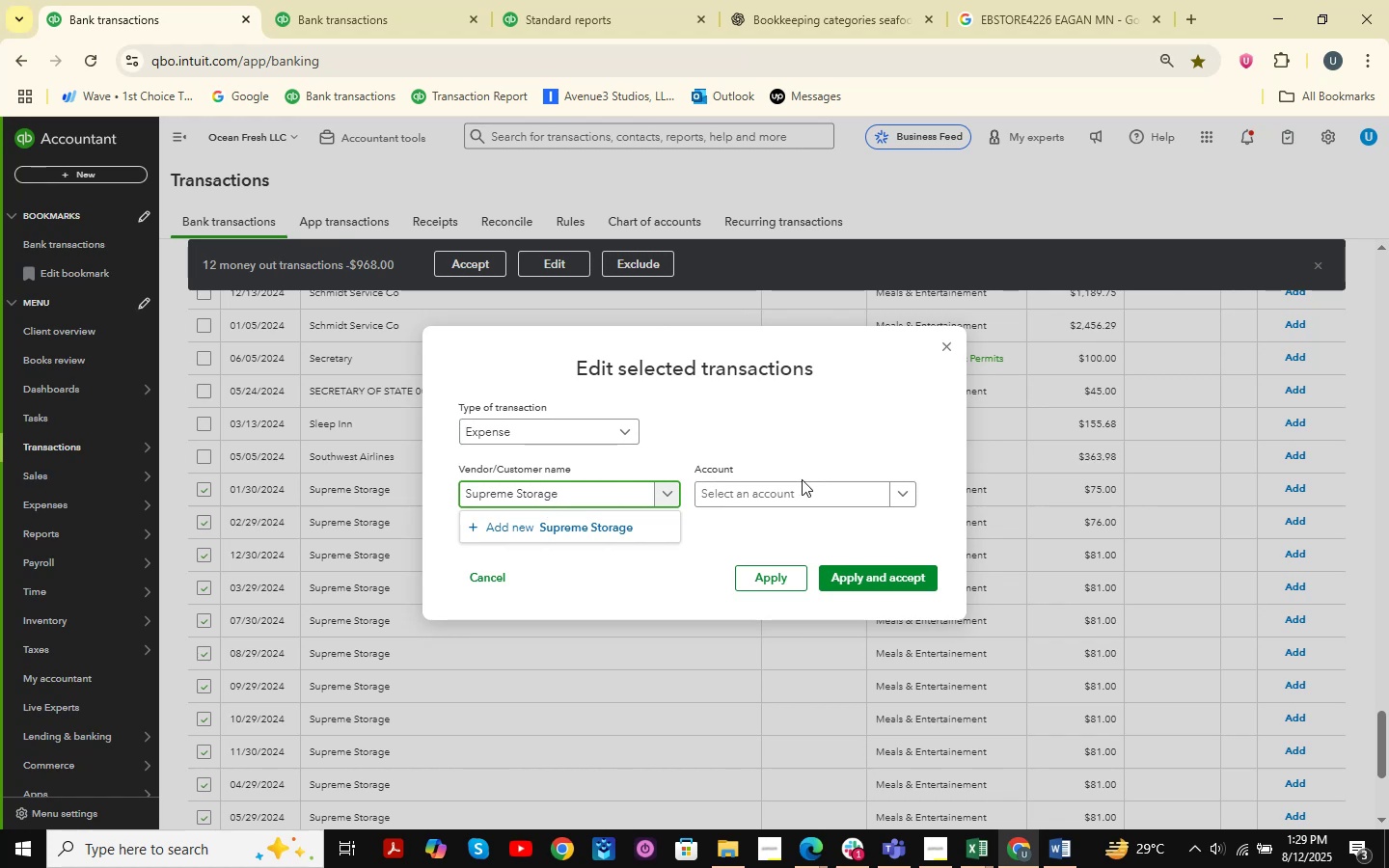 
left_click([627, 523])
 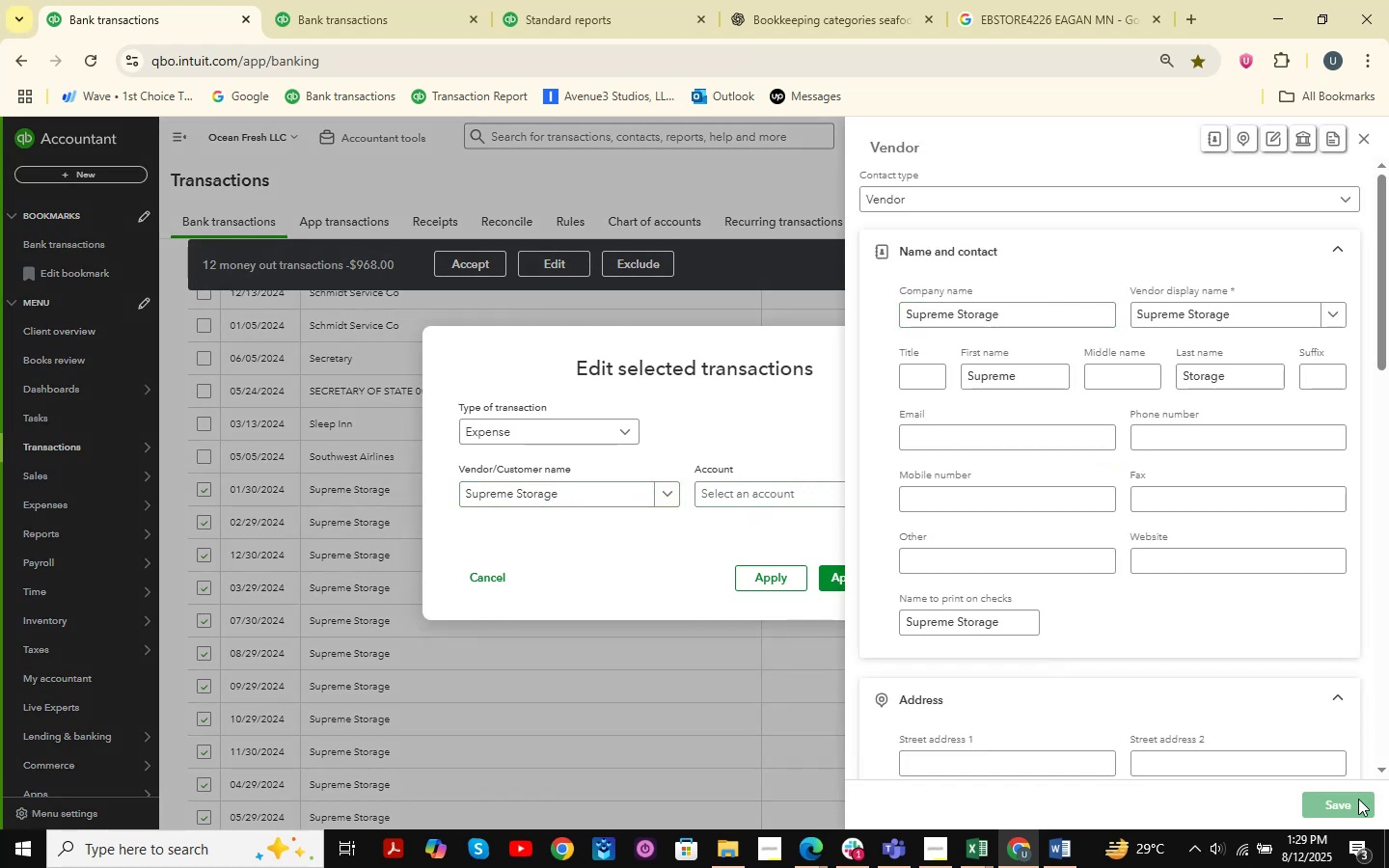 
left_click([746, 499])
 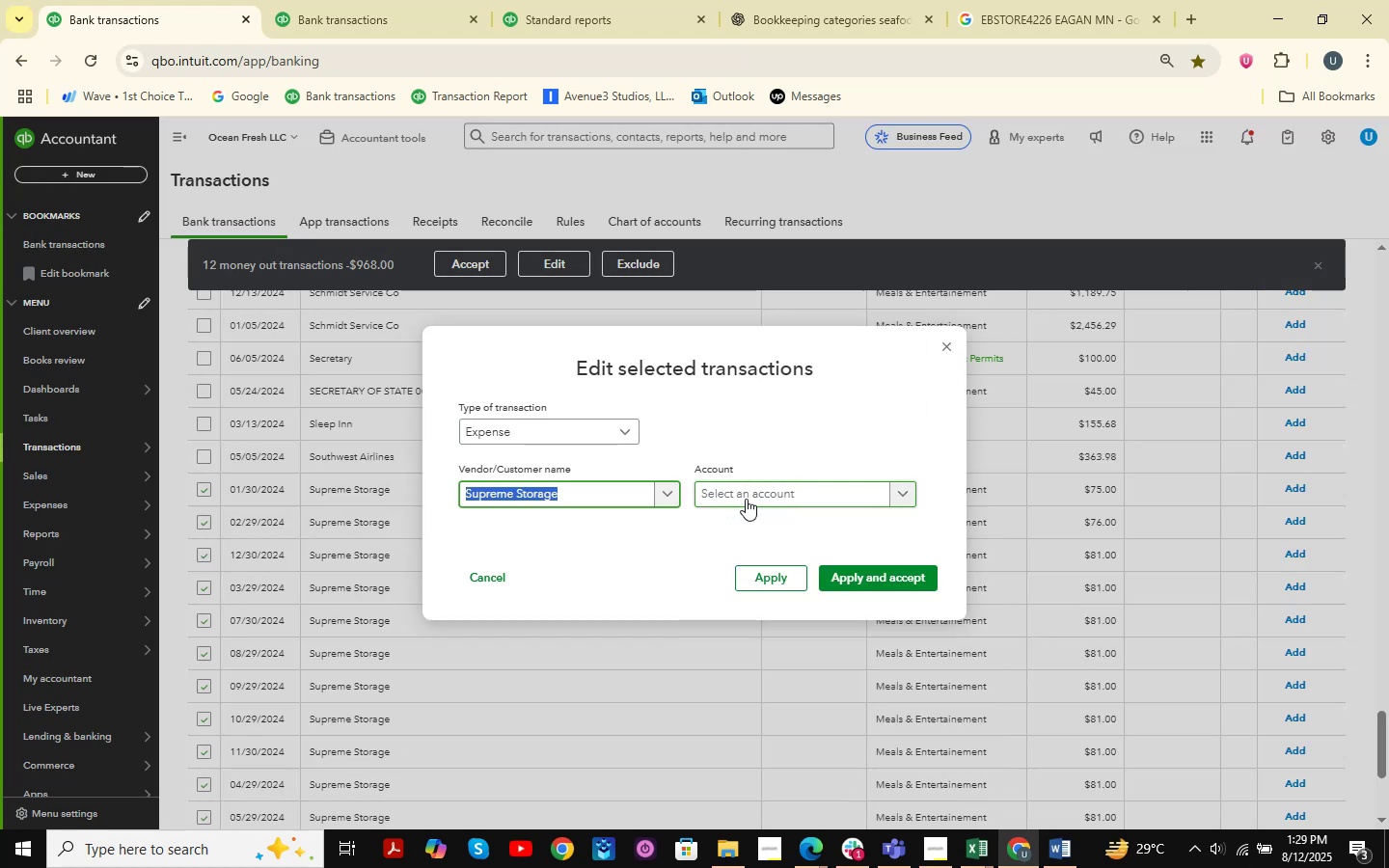 
type(storage supreme )
 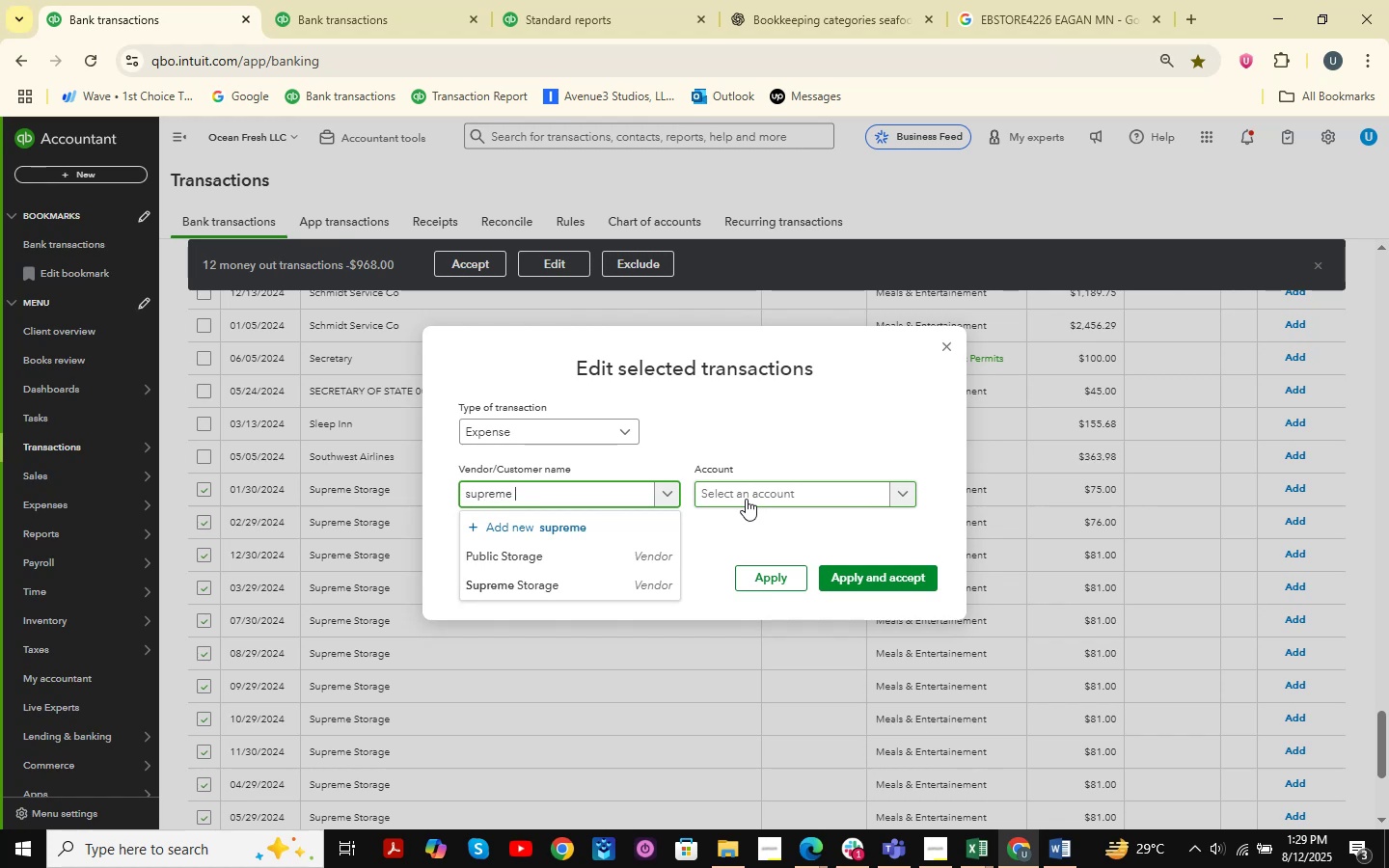 
hold_key(key=Backspace, duration=0.97)
 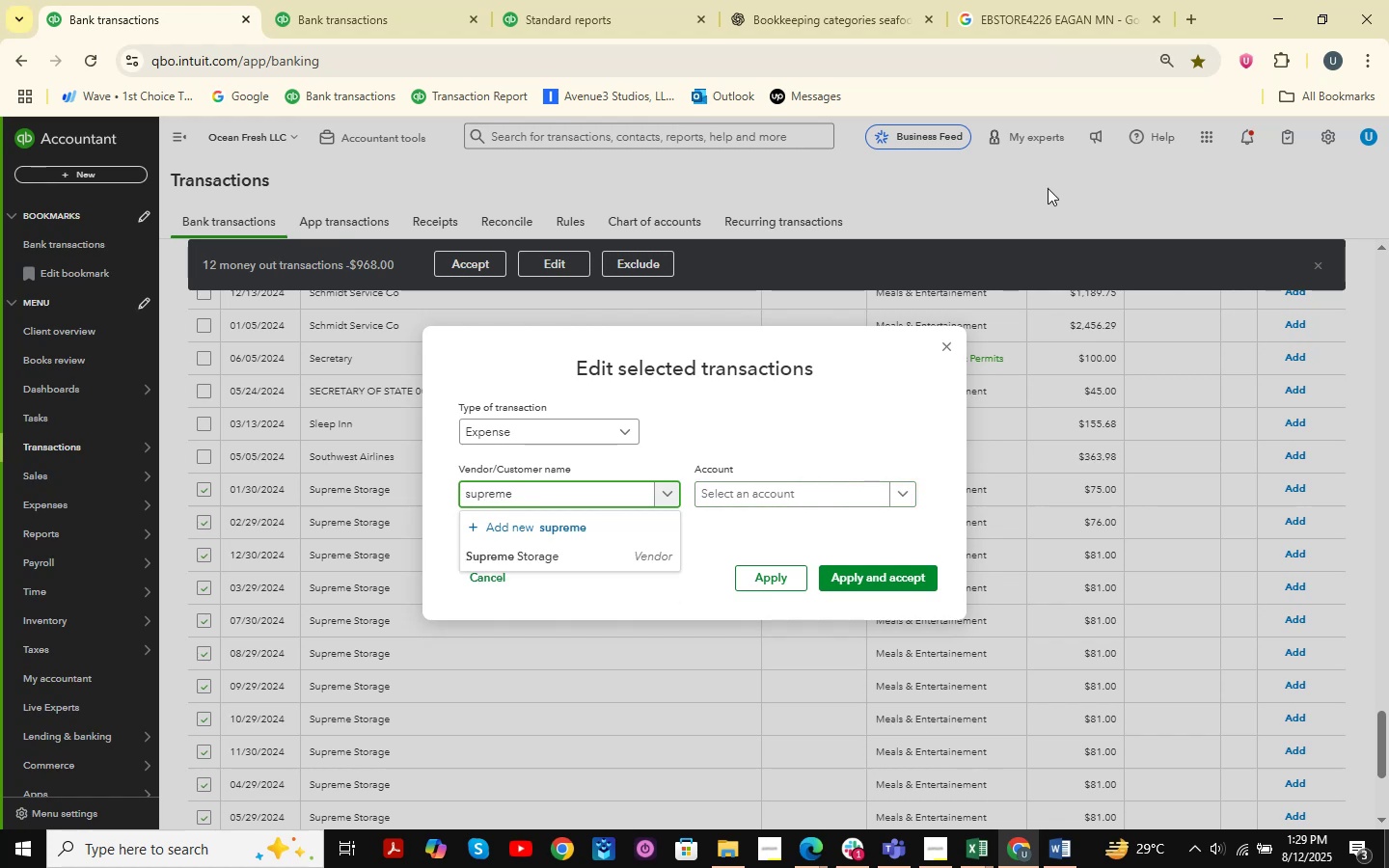 
left_click([590, 557])
 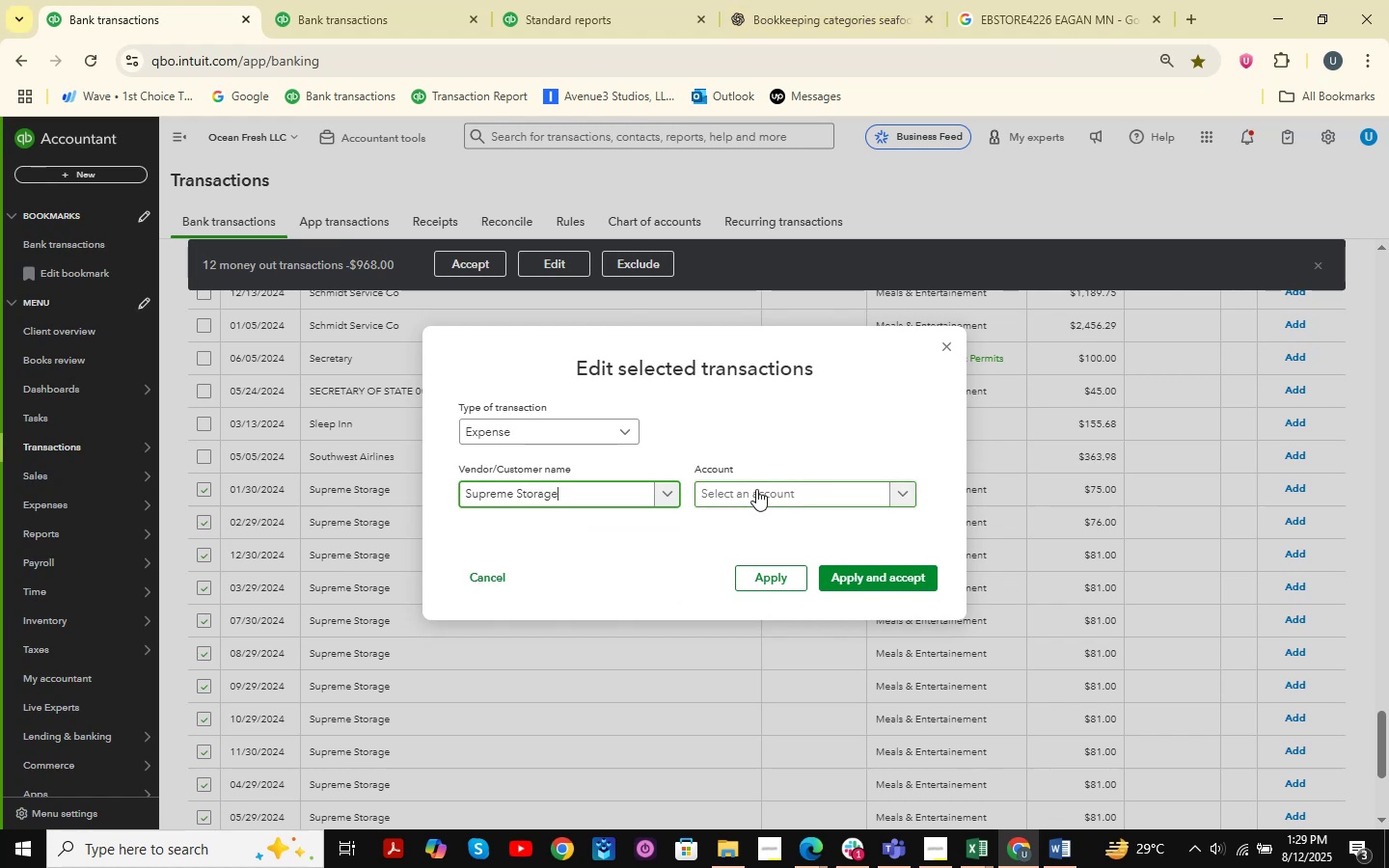 
left_click([756, 489])
 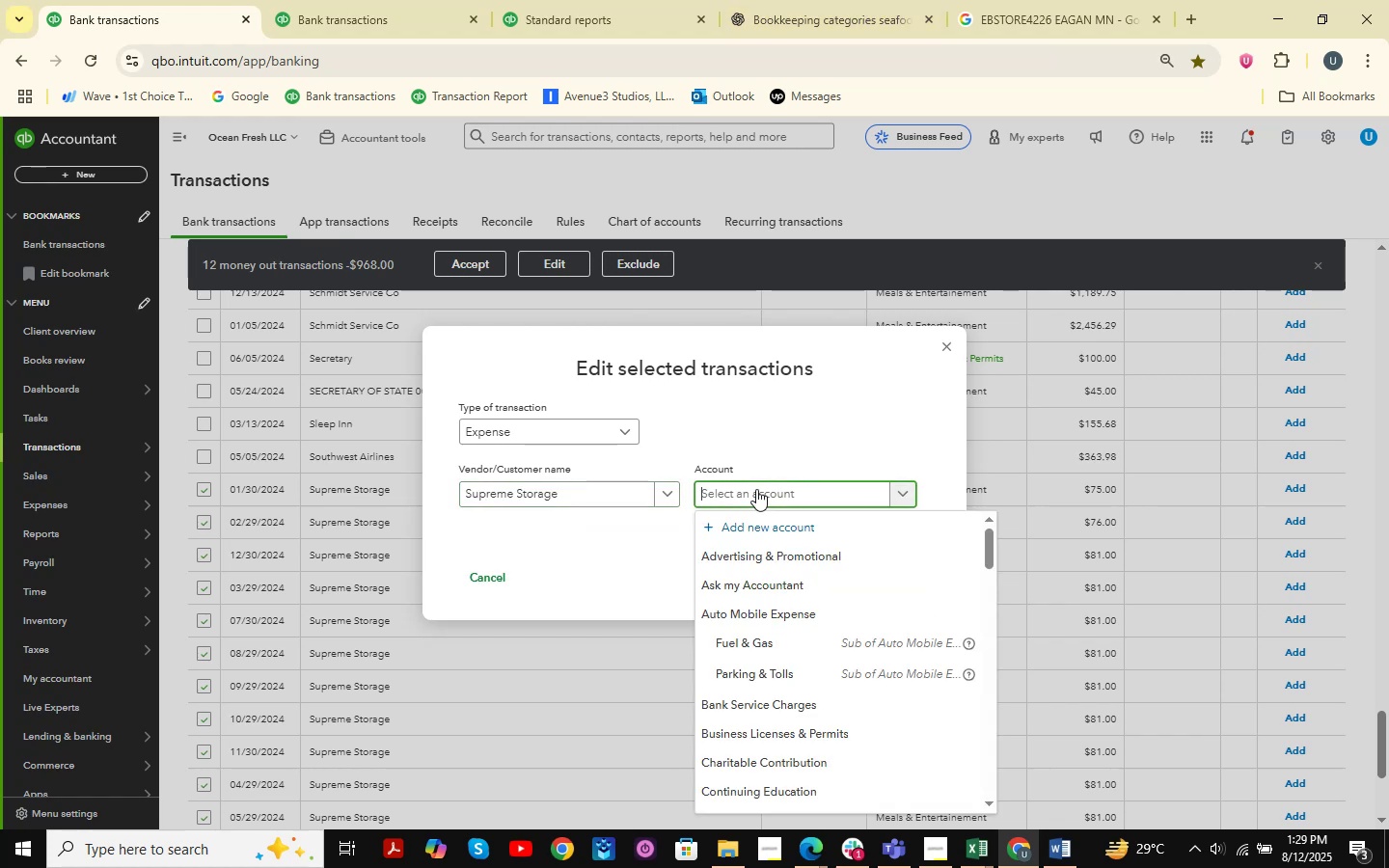 
type(stora)
 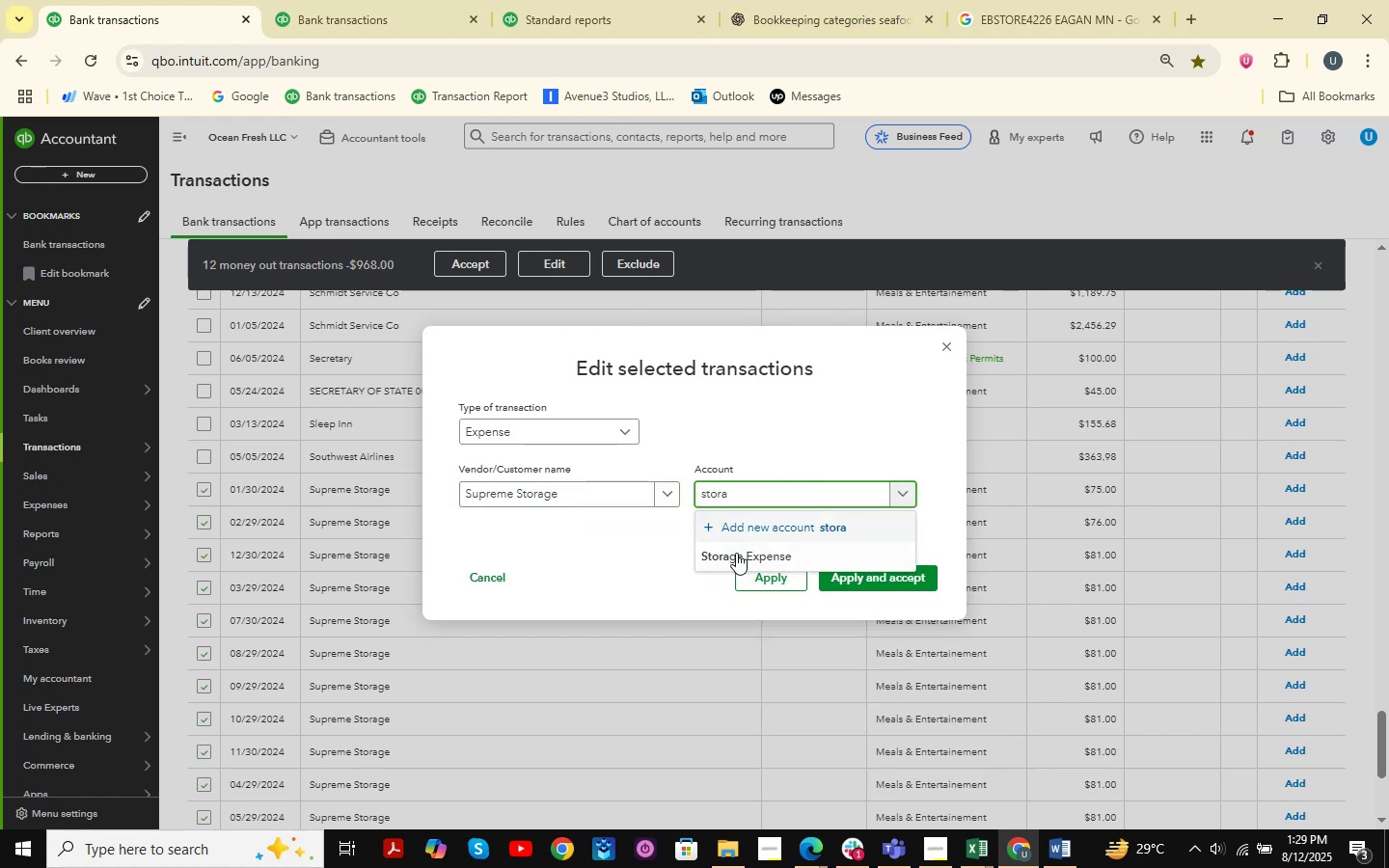 
left_click([736, 553])
 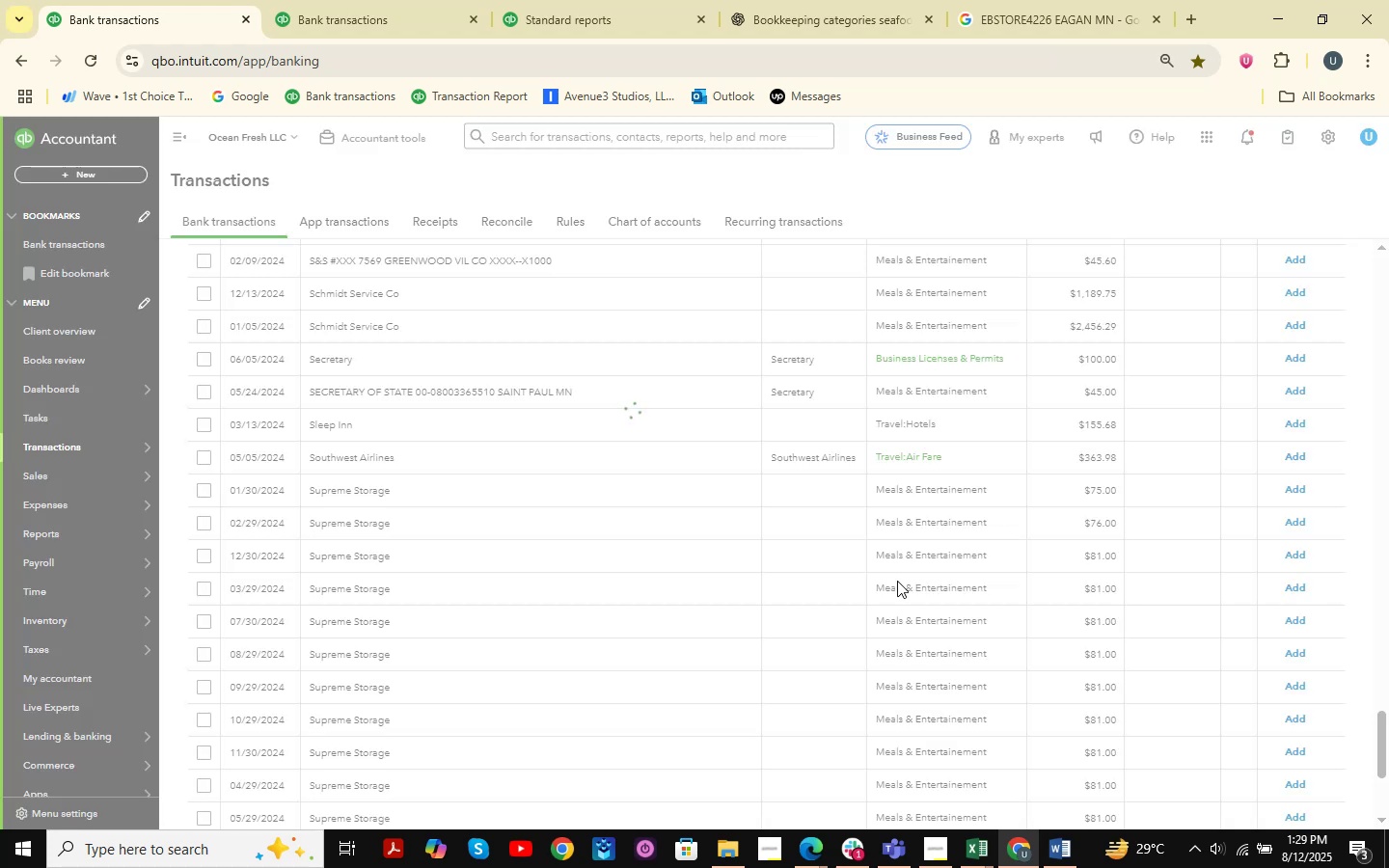 
left_click([388, 0])
 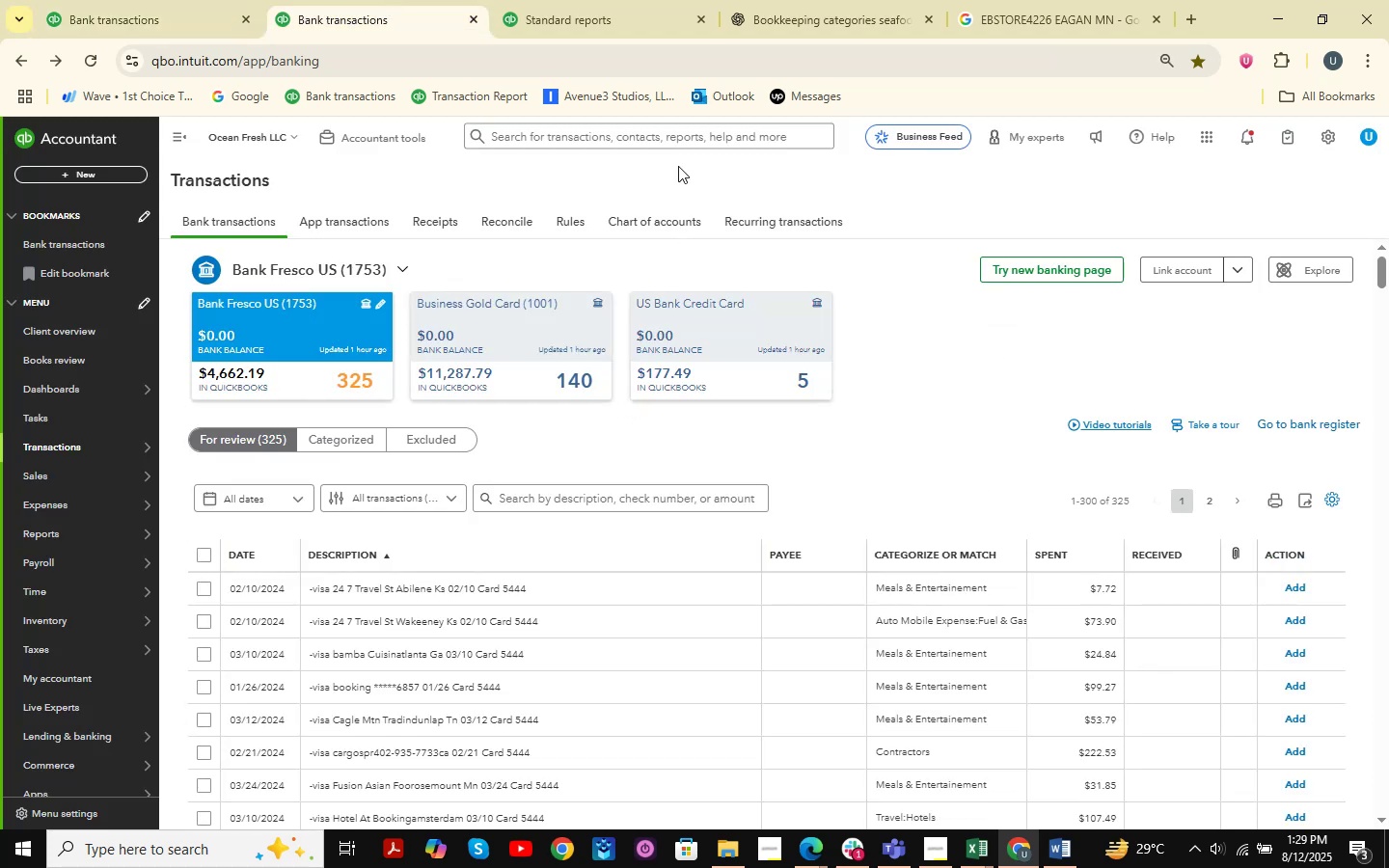 
left_click([660, 0])
 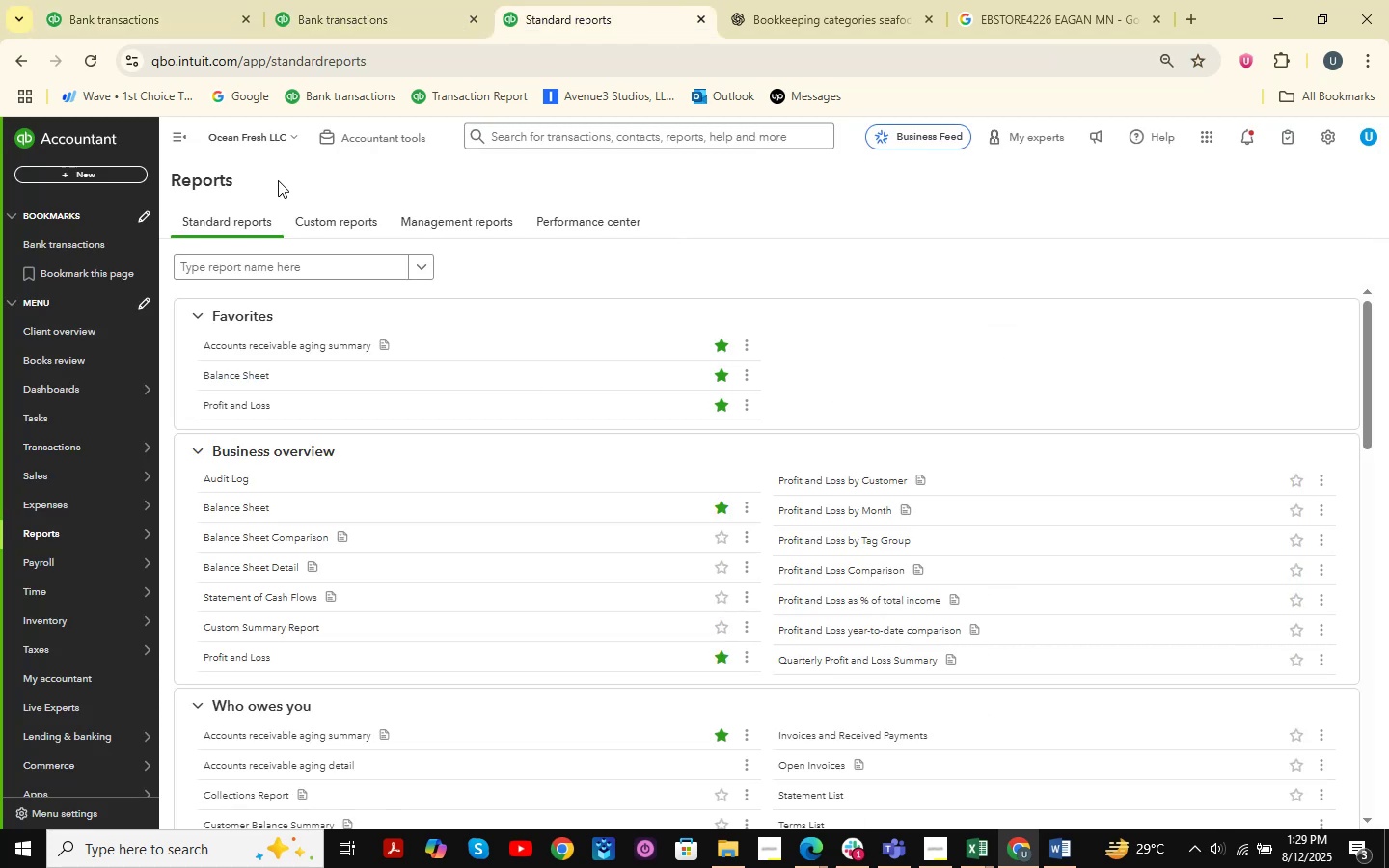 
left_click([146, 0])
 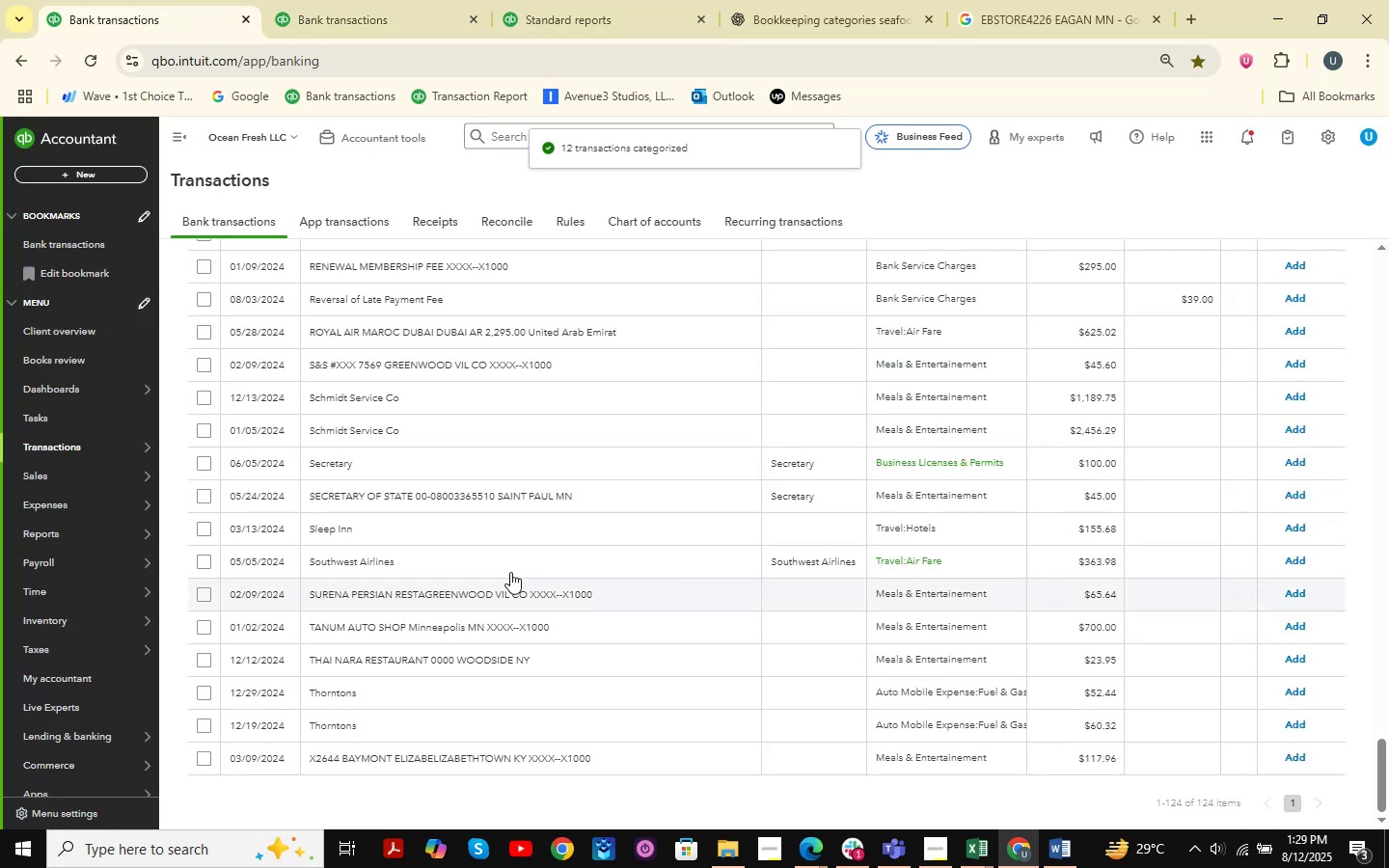 
scroll: coordinate [508, 543], scroll_direction: up, amount: 1.0
 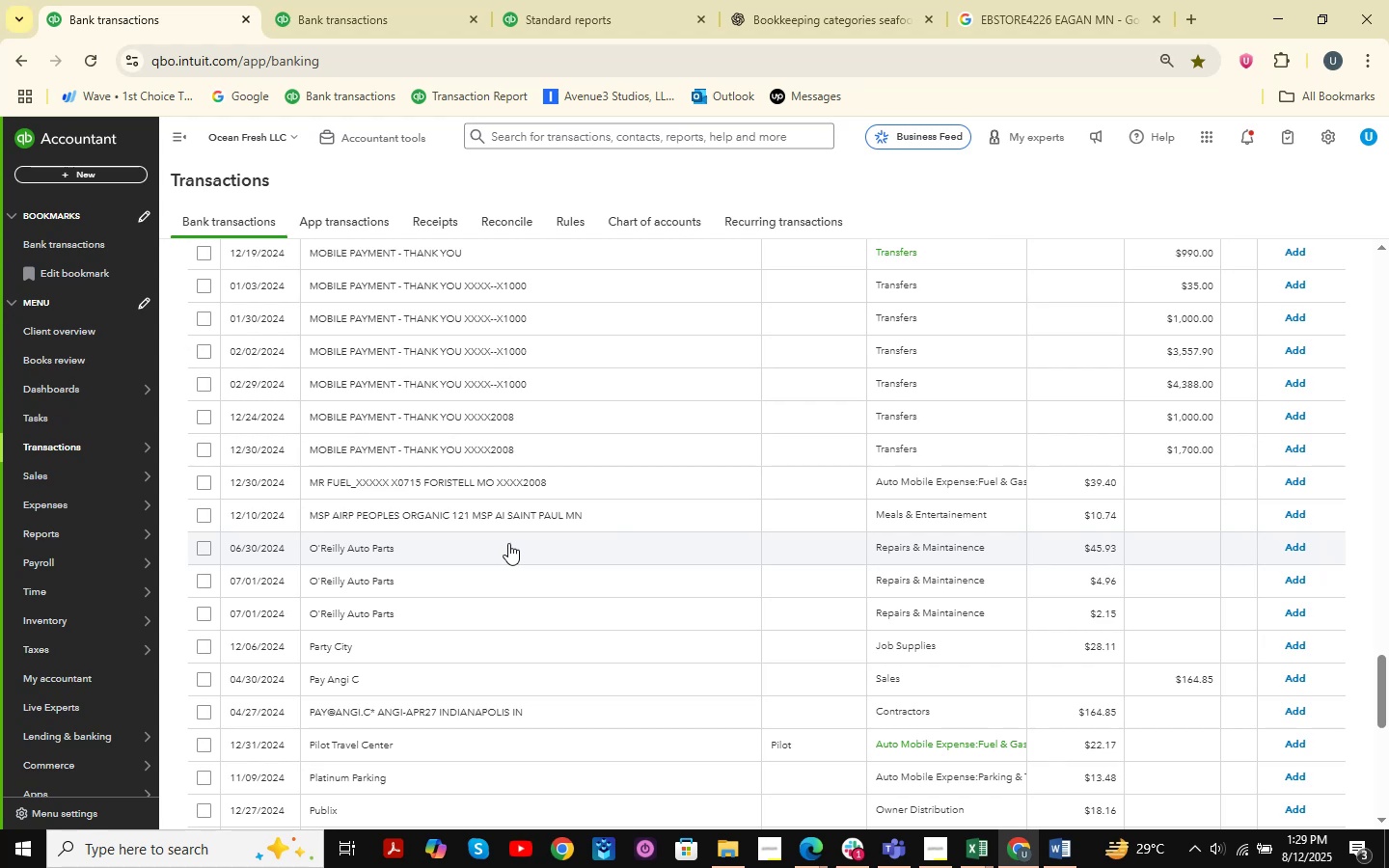 
wait(5.62)
 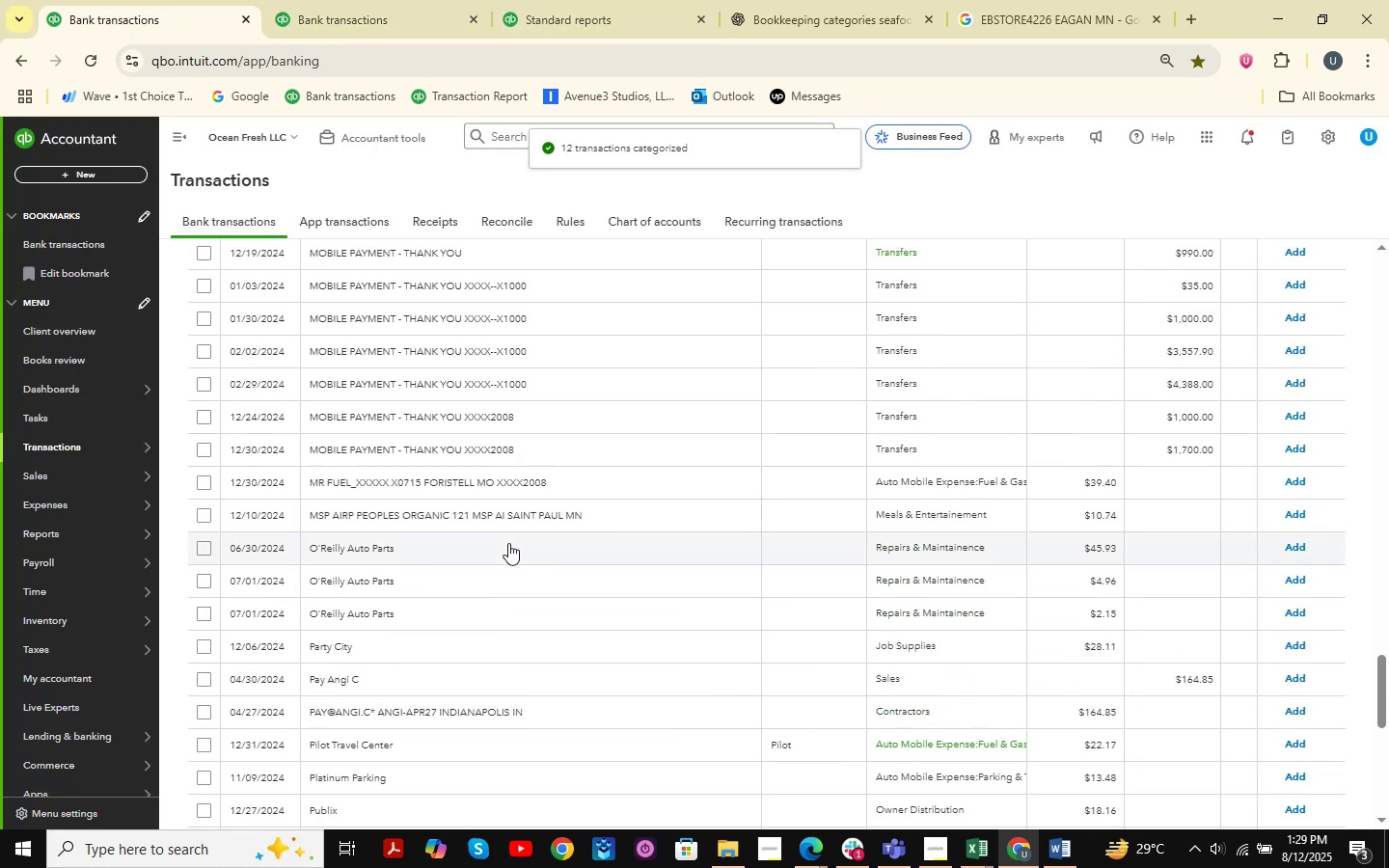 
scroll: coordinate [508, 543], scroll_direction: up, amount: 7.0
 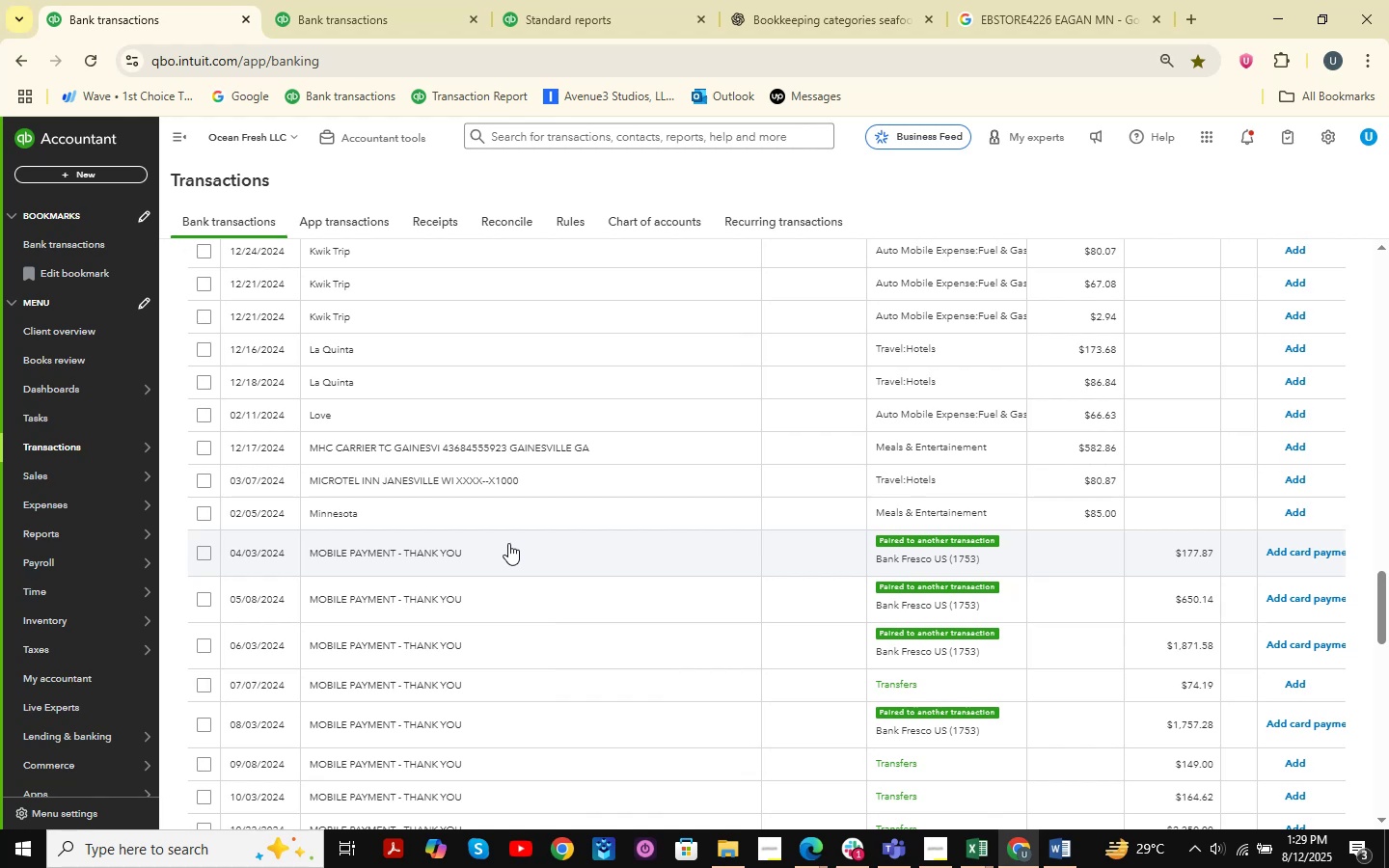 
wait(15.88)
 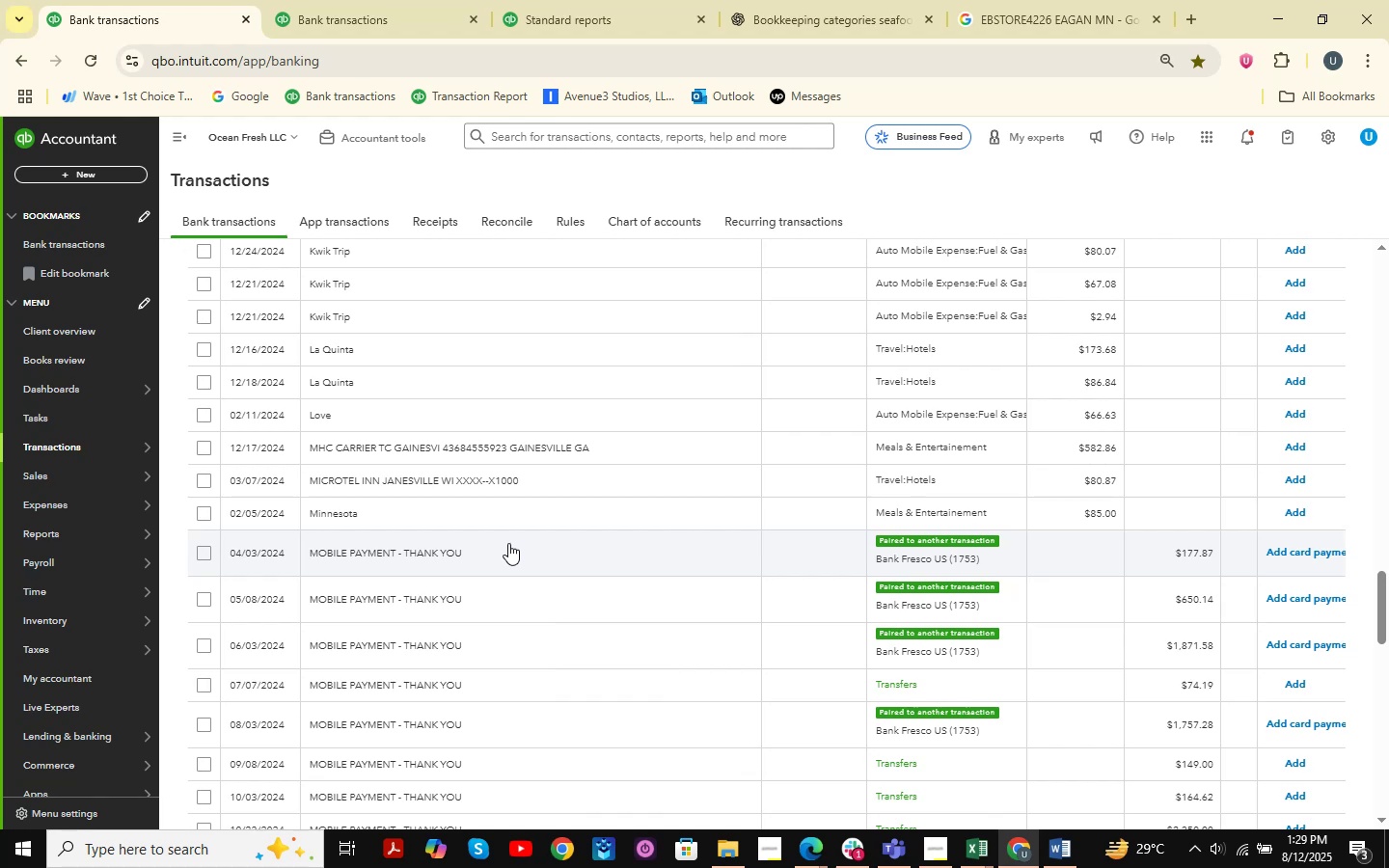 
scroll: coordinate [453, 658], scroll_direction: down, amount: 3.0
 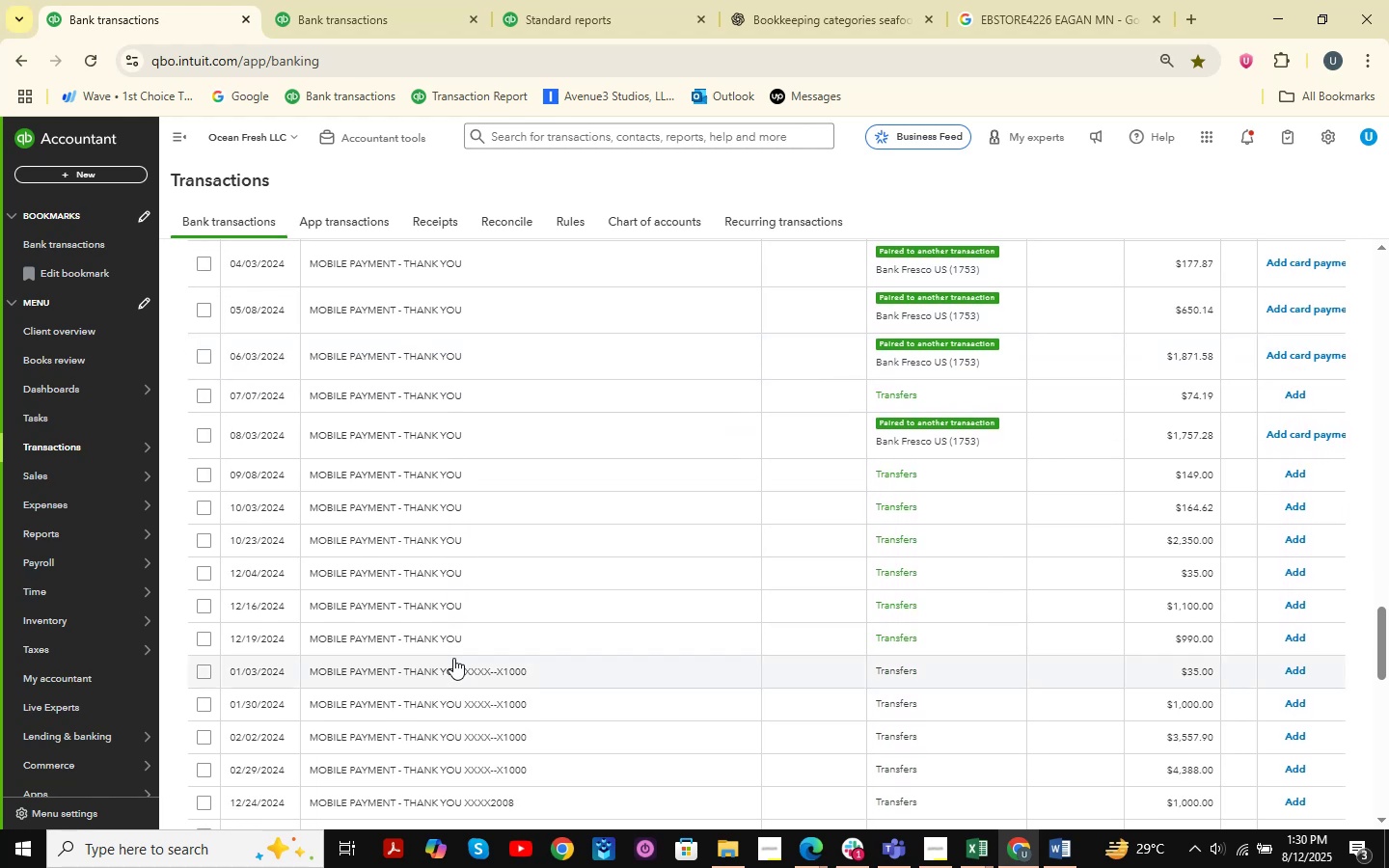 
wait(5.22)
 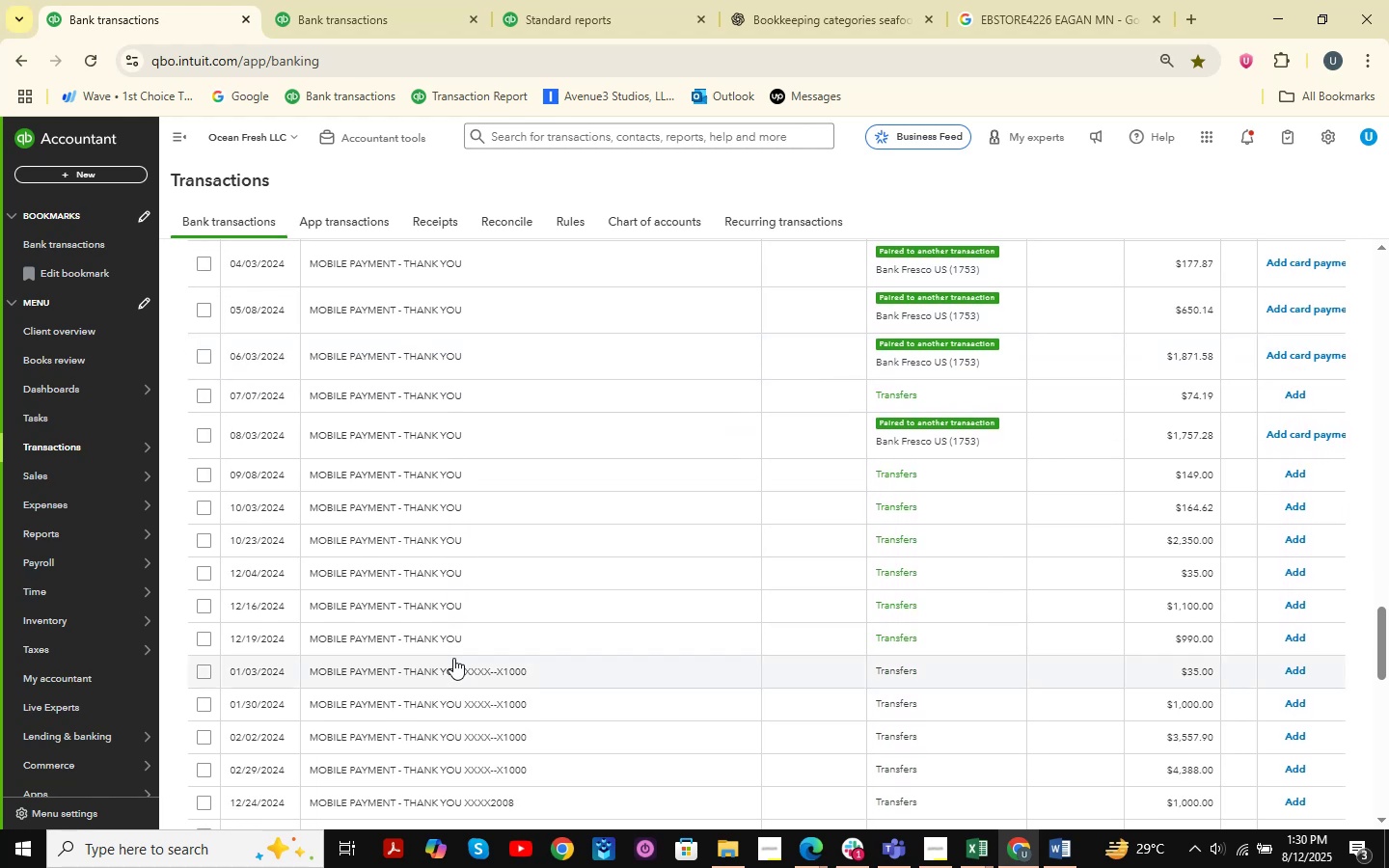 
scroll: coordinate [453, 658], scroll_direction: down, amount: 2.0
 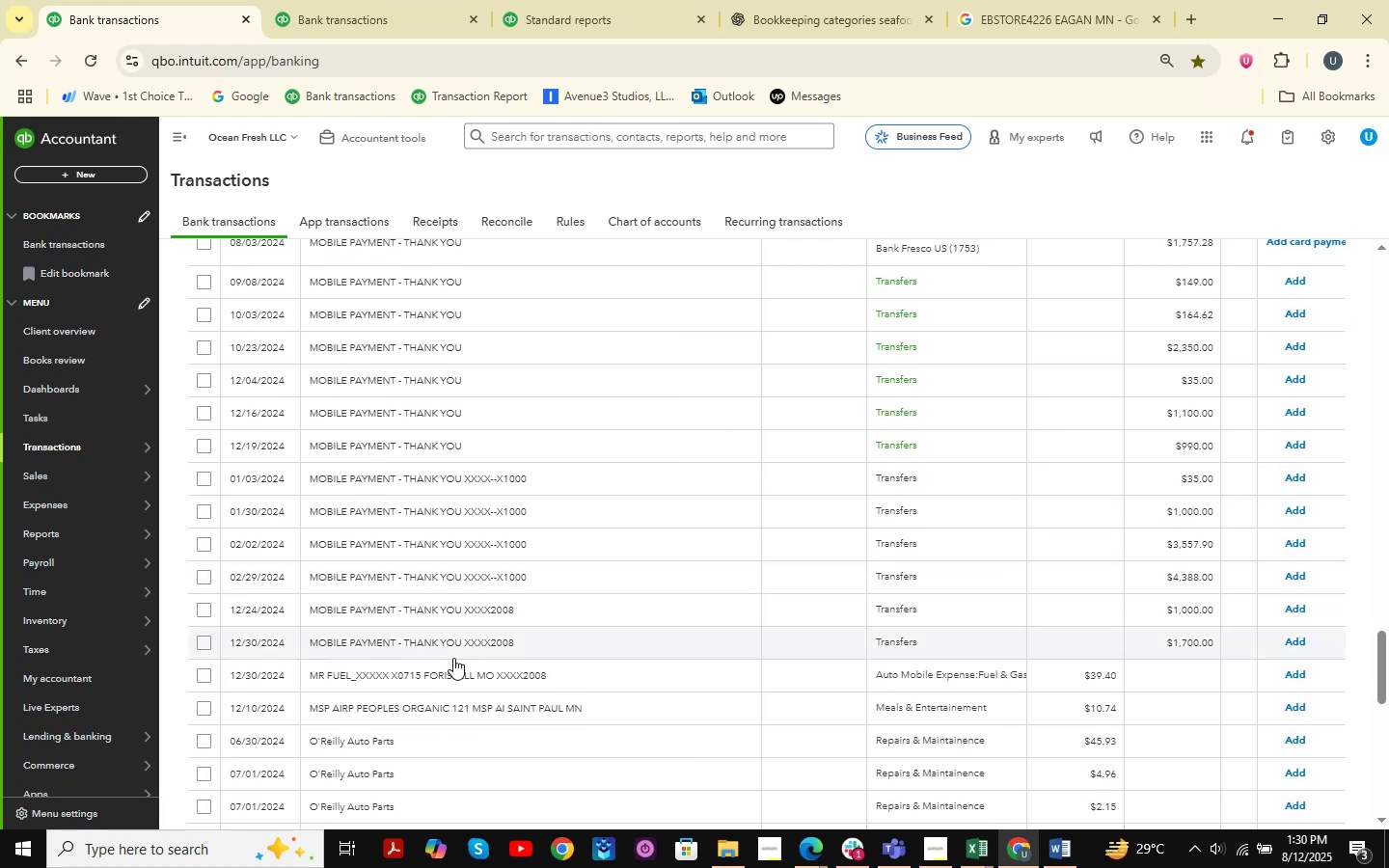 
wait(6.15)
 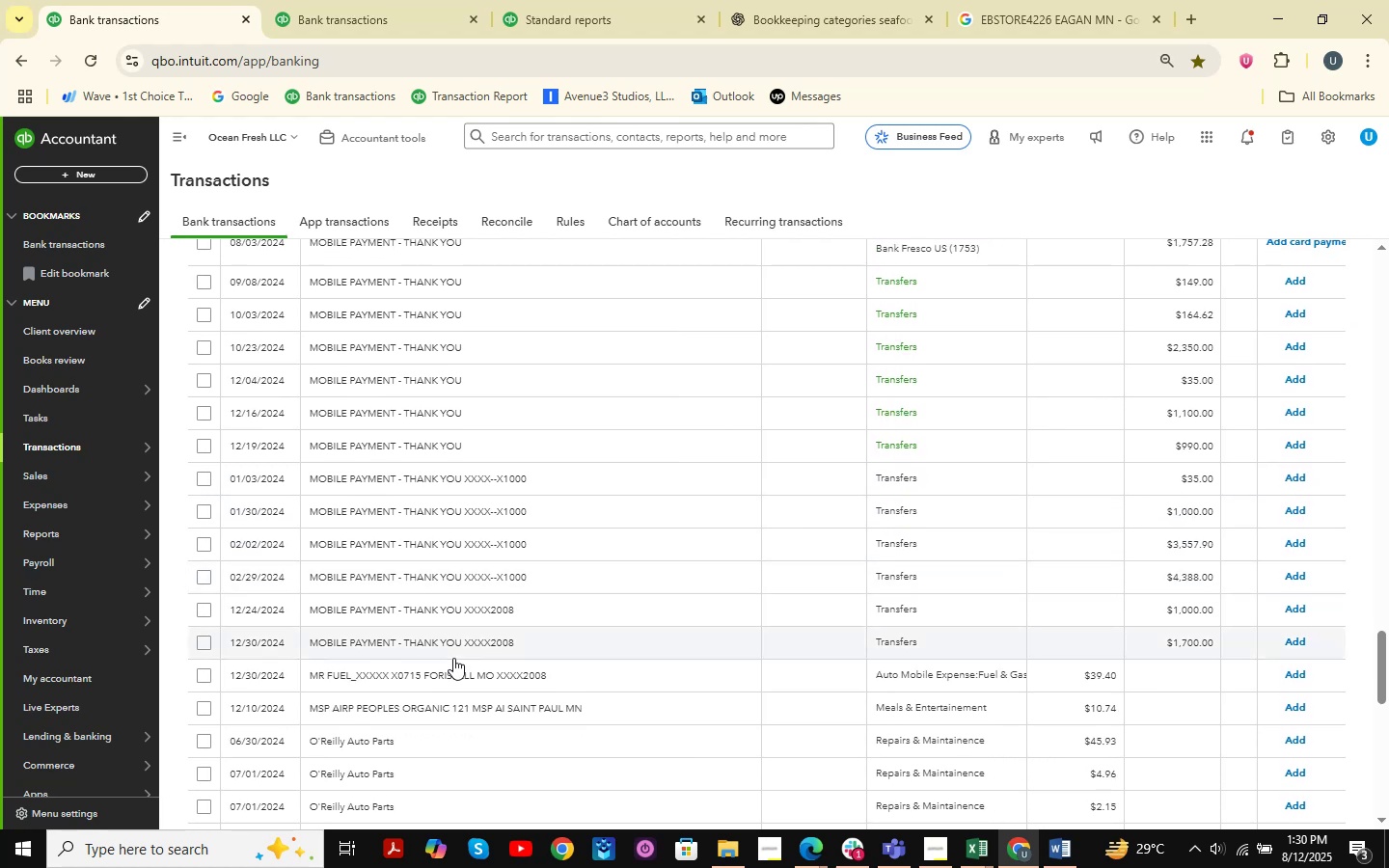 
scroll: coordinate [413, 651], scroll_direction: down, amount: 5.0
 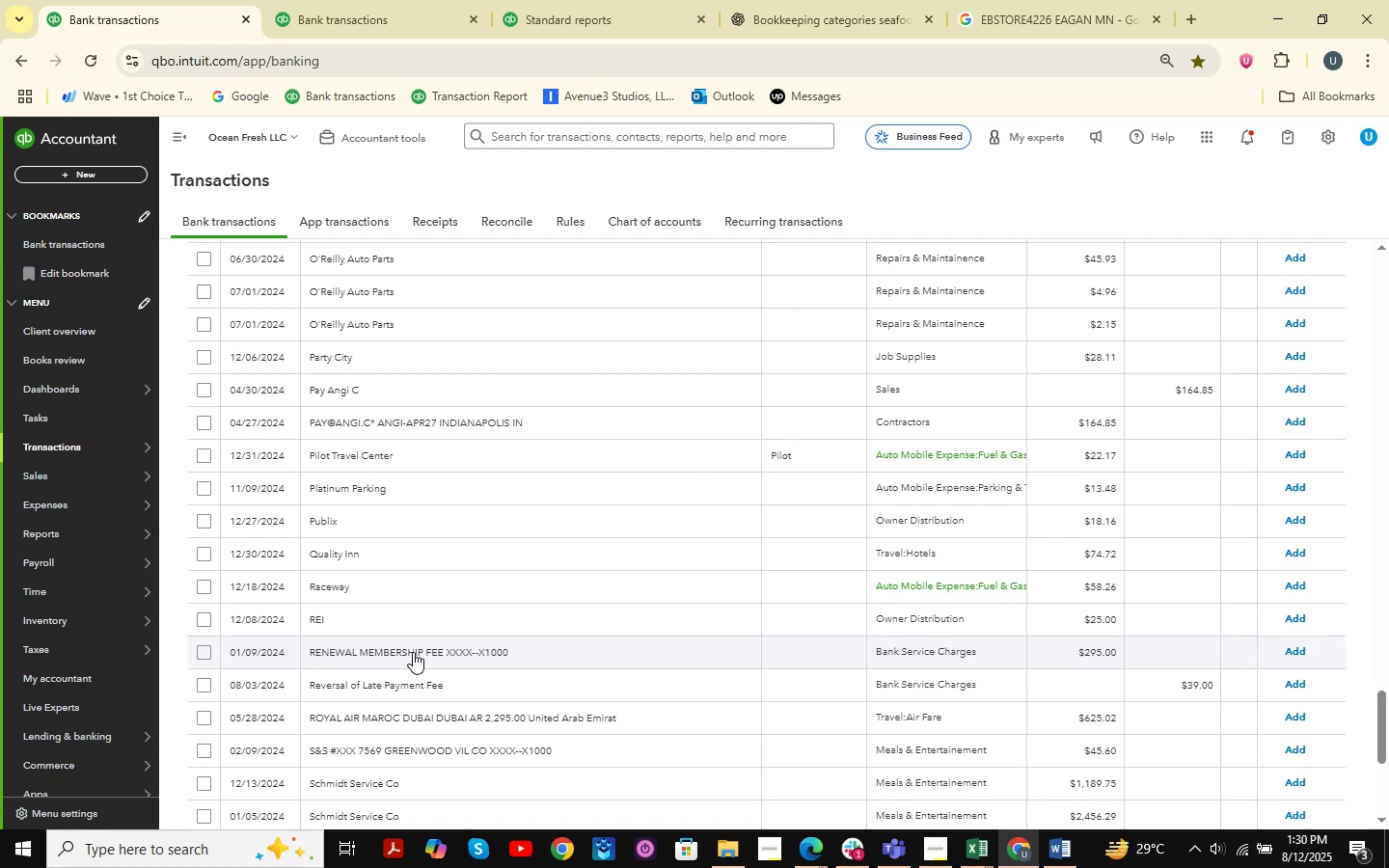 
wait(8.31)
 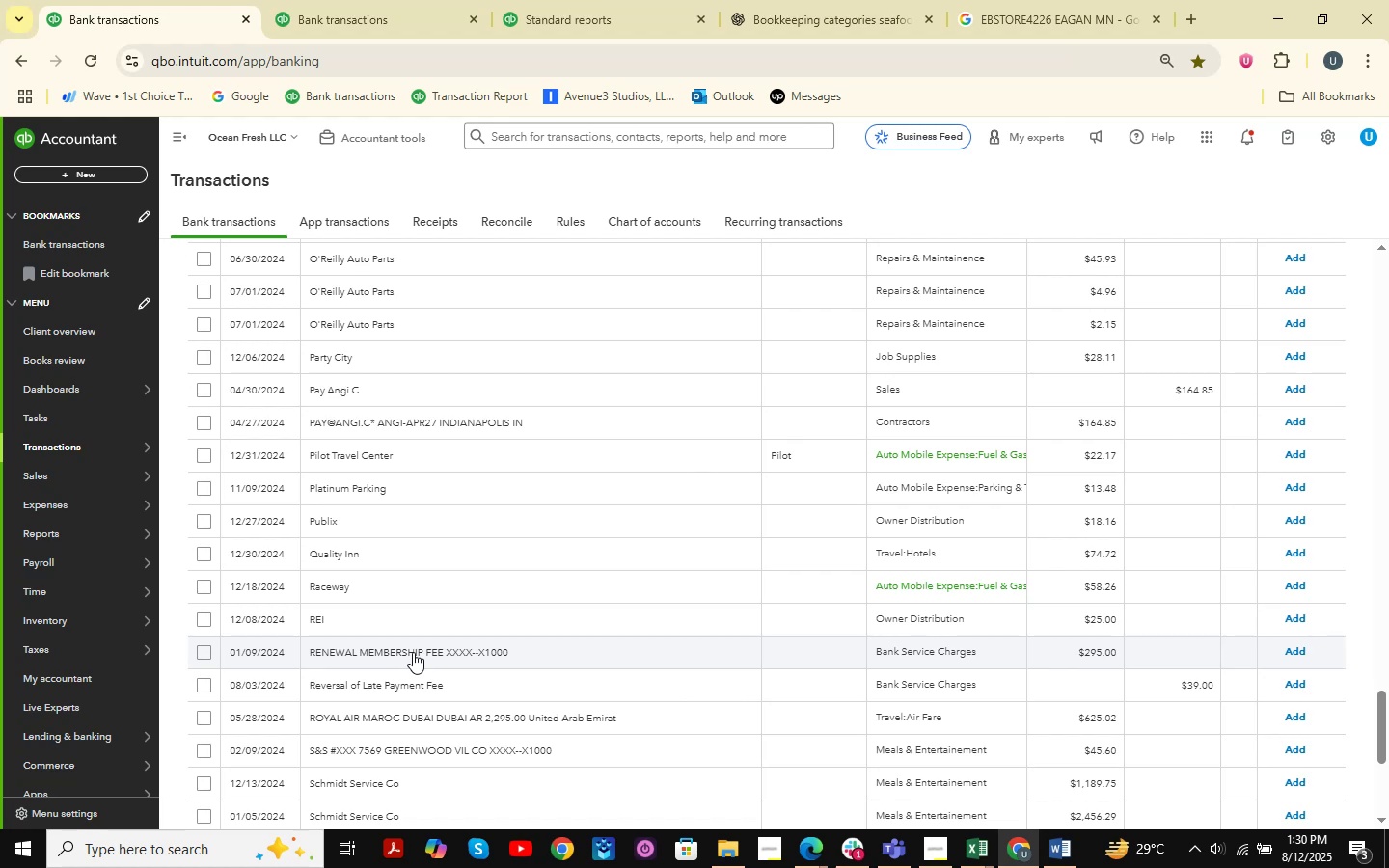 
scroll: coordinate [413, 652], scroll_direction: down, amount: 1.0
 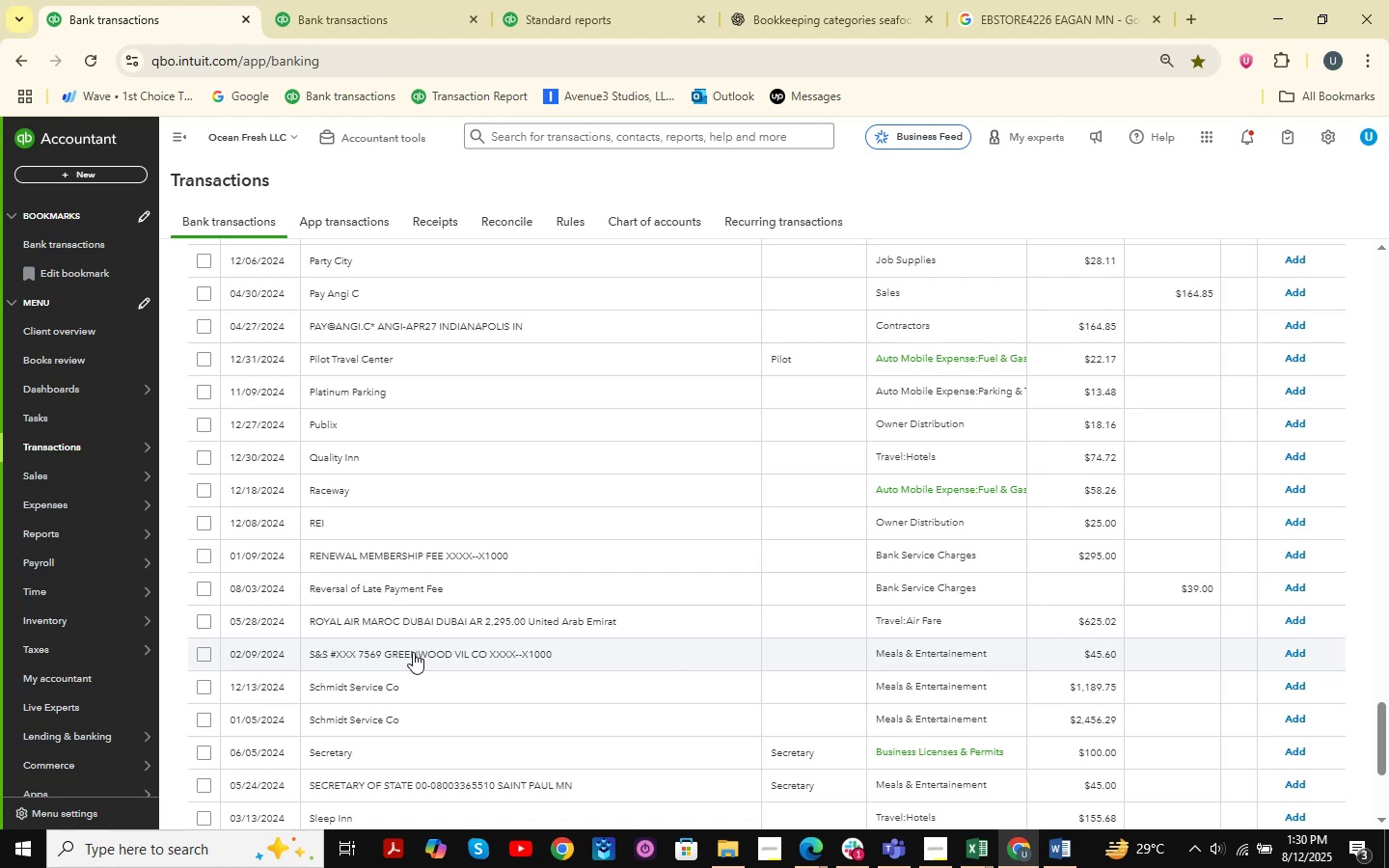 
wait(14.97)
 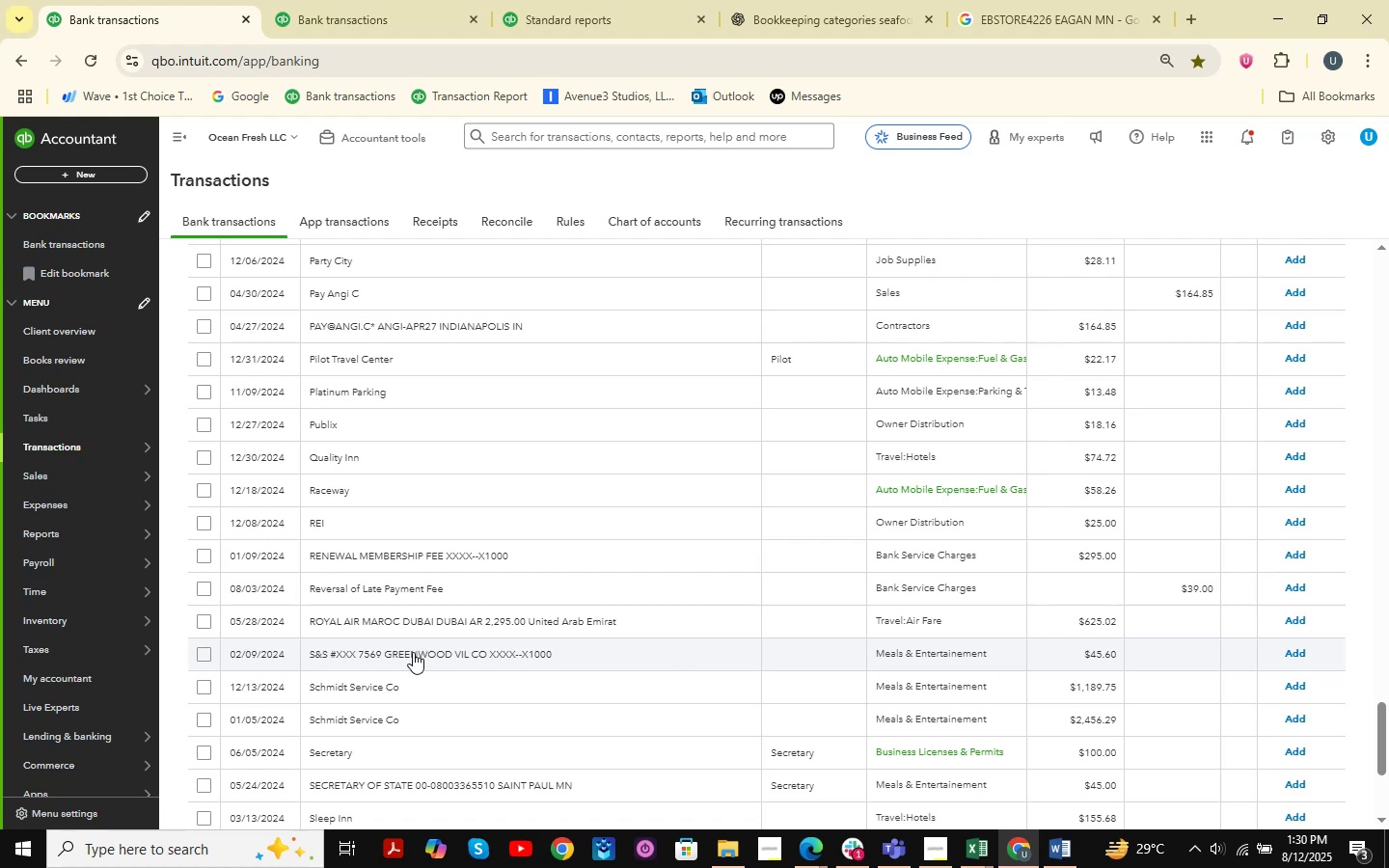 
scroll: coordinate [384, 682], scroll_direction: down, amount: 5.0
 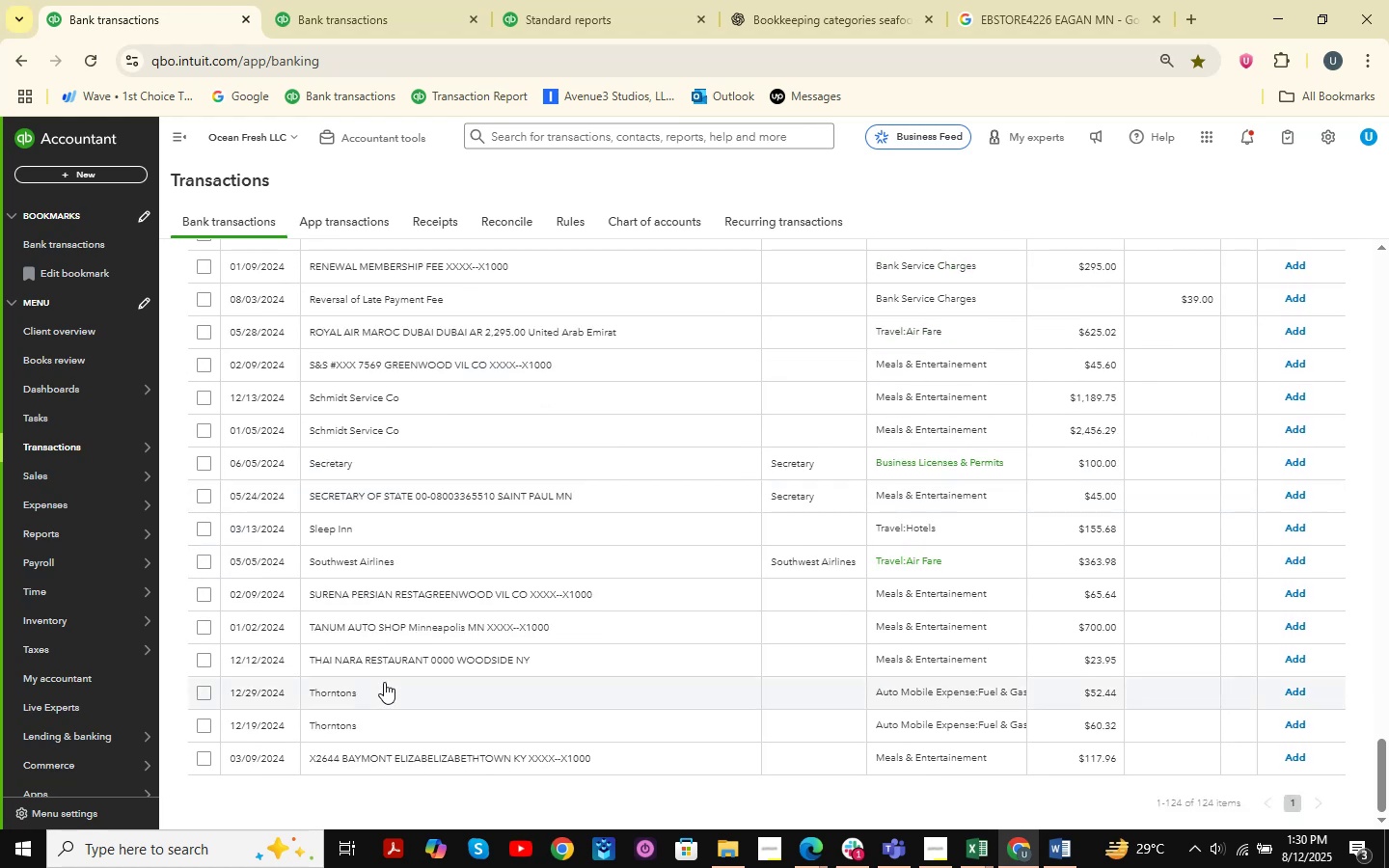 
scroll: coordinate [388, 599], scroll_direction: up, amount: 5.0
 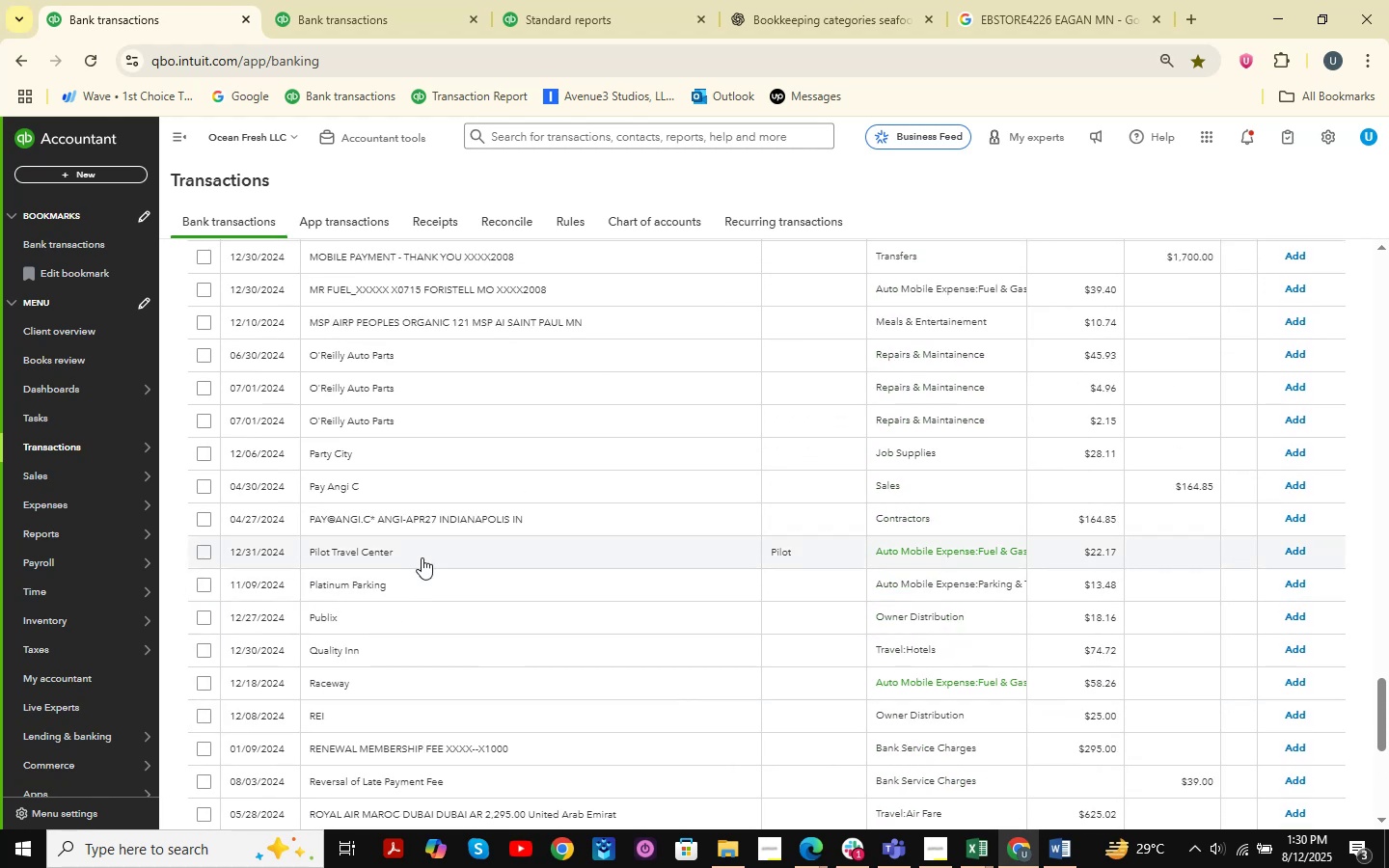 
wait(5.94)
 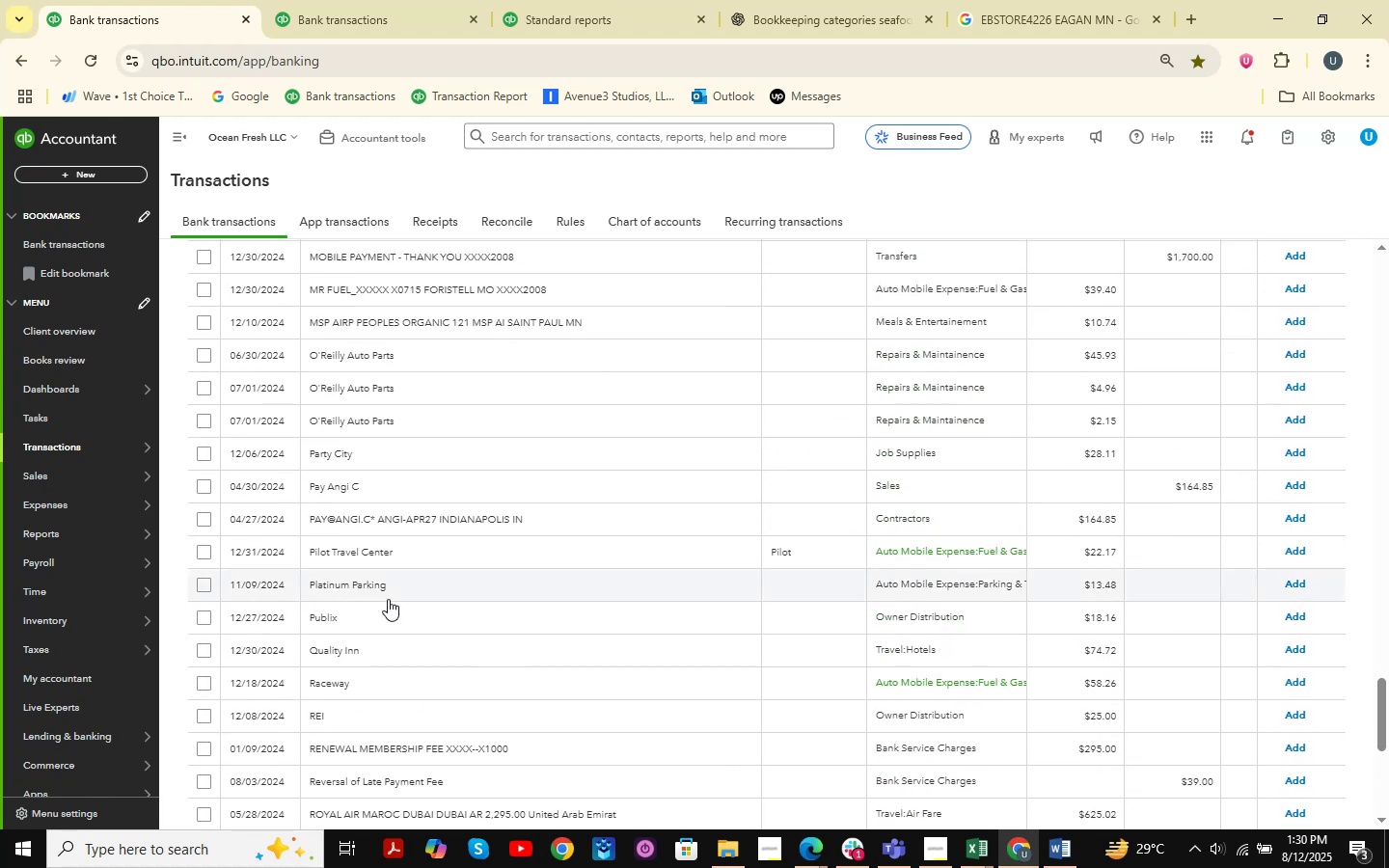 
left_click([502, 783])
 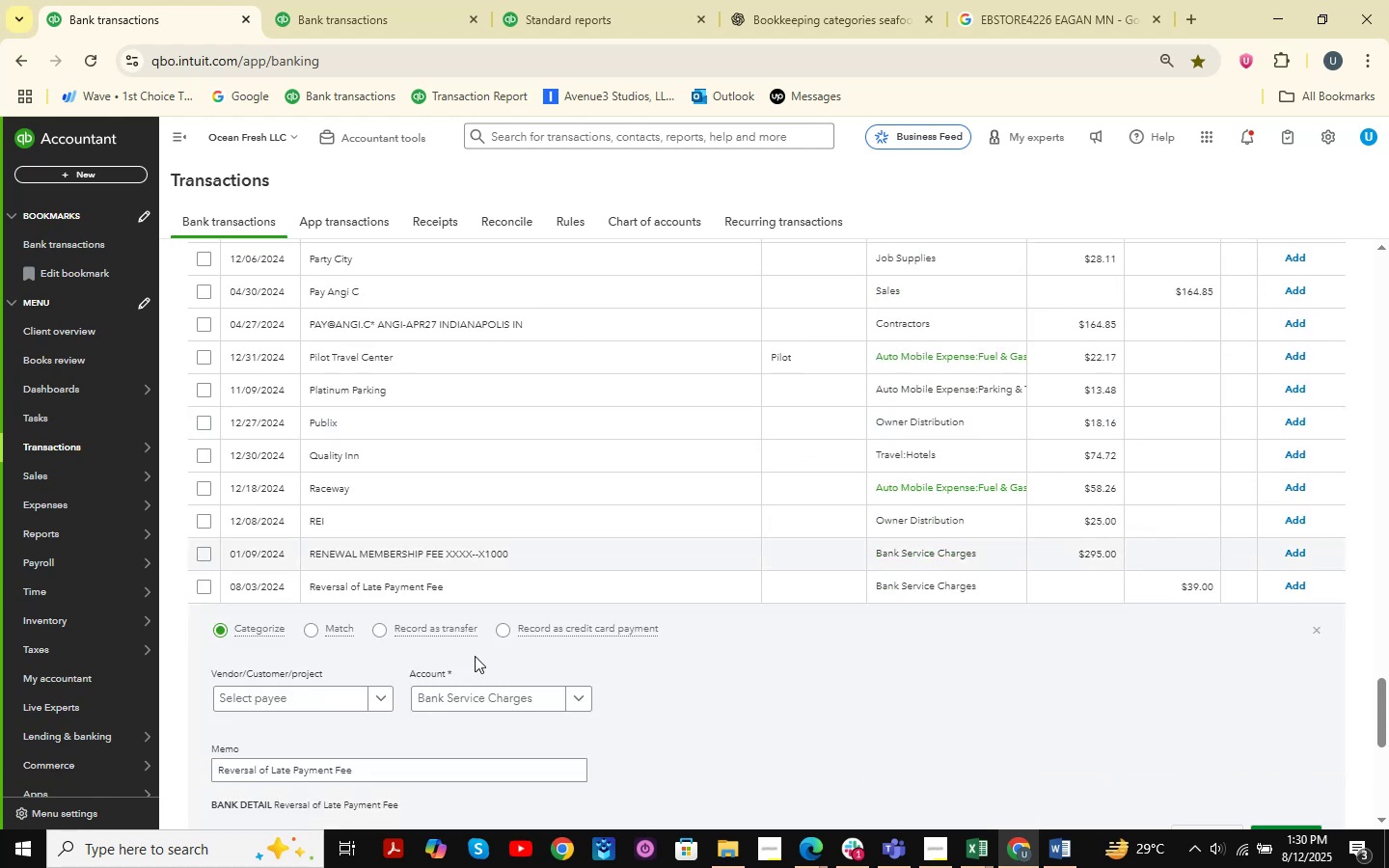 
scroll: coordinate [1062, 569], scroll_direction: down, amount: 3.0
 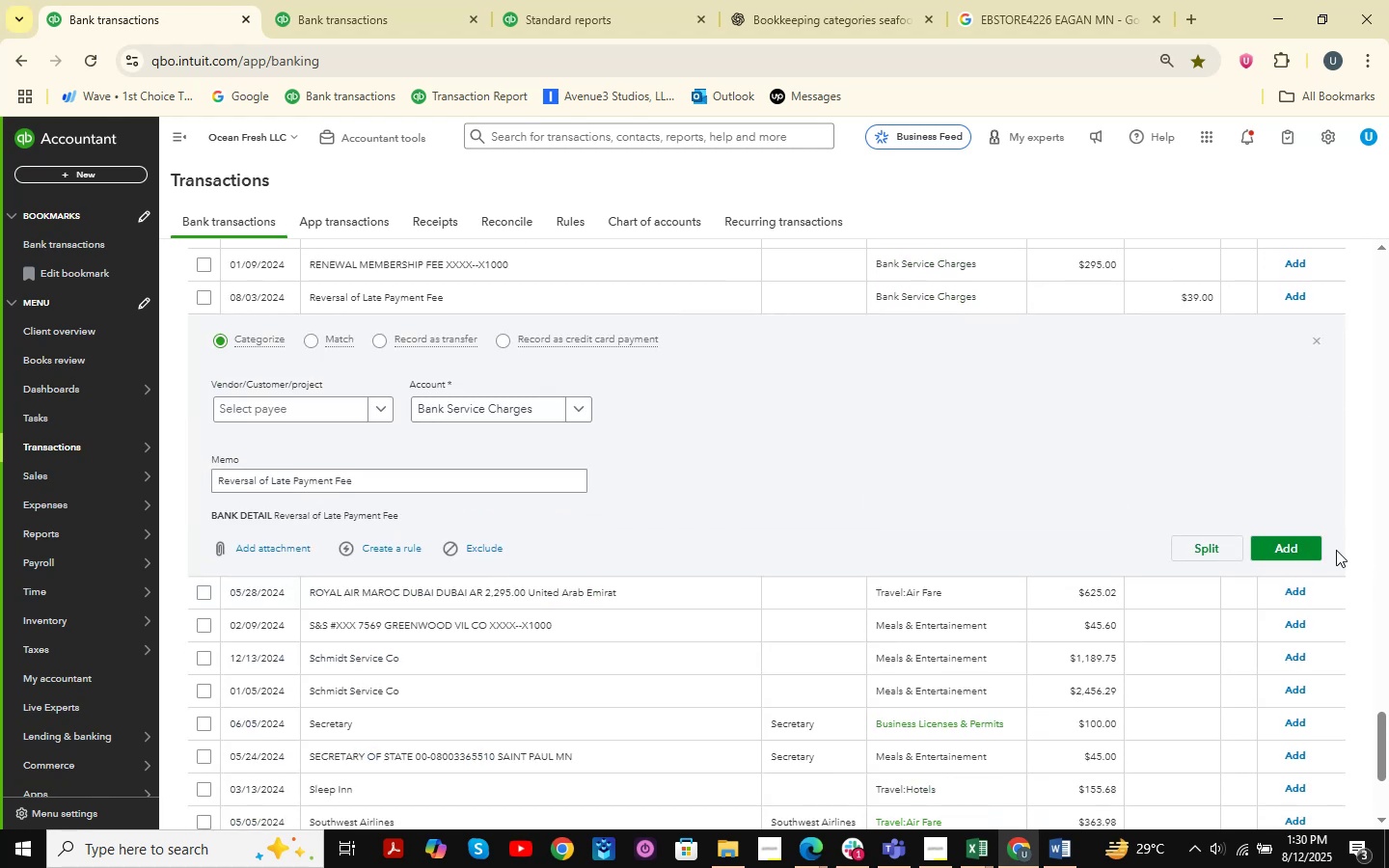 
left_click([1294, 544])
 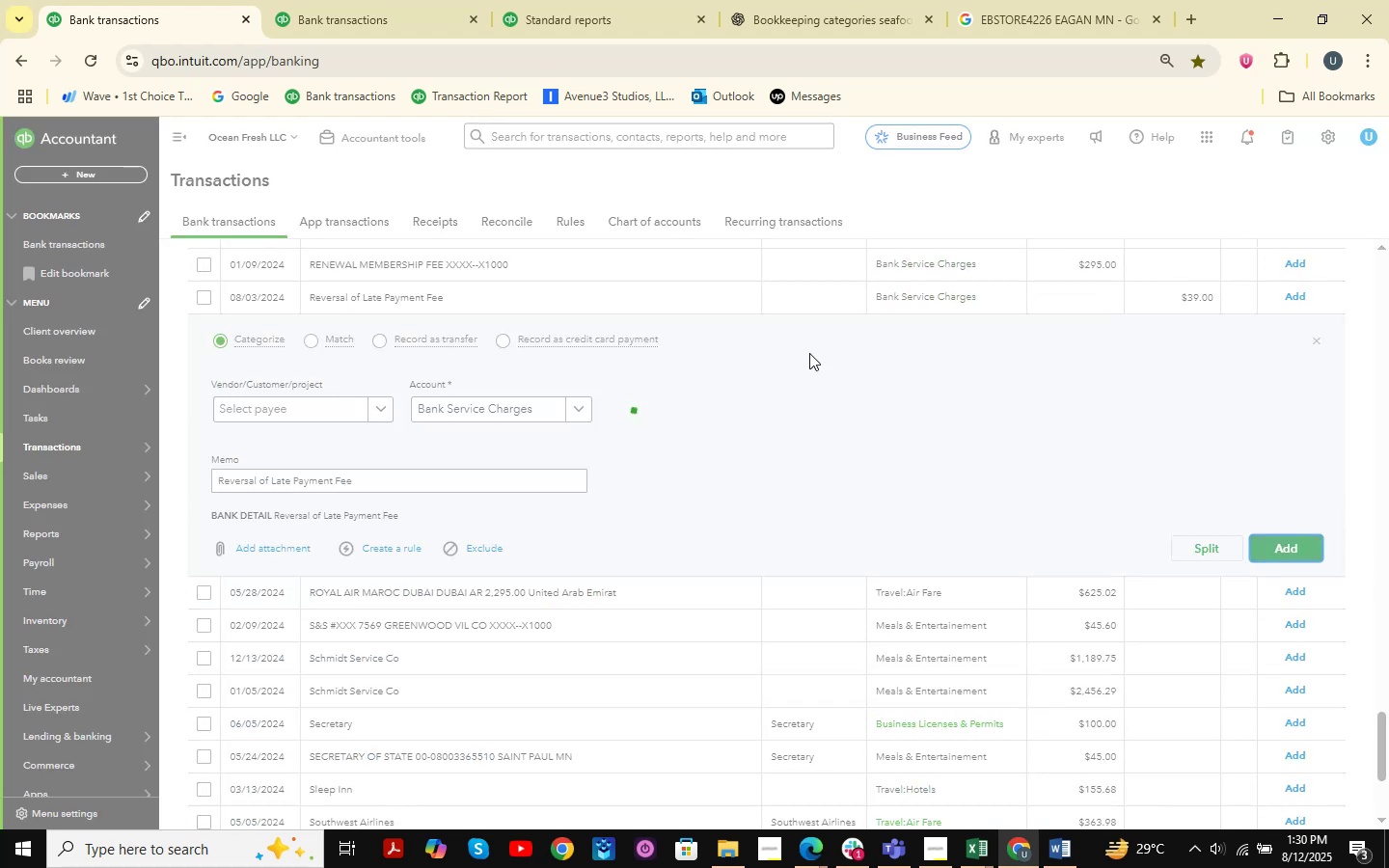 
scroll: coordinate [548, 542], scroll_direction: up, amount: 11.0
 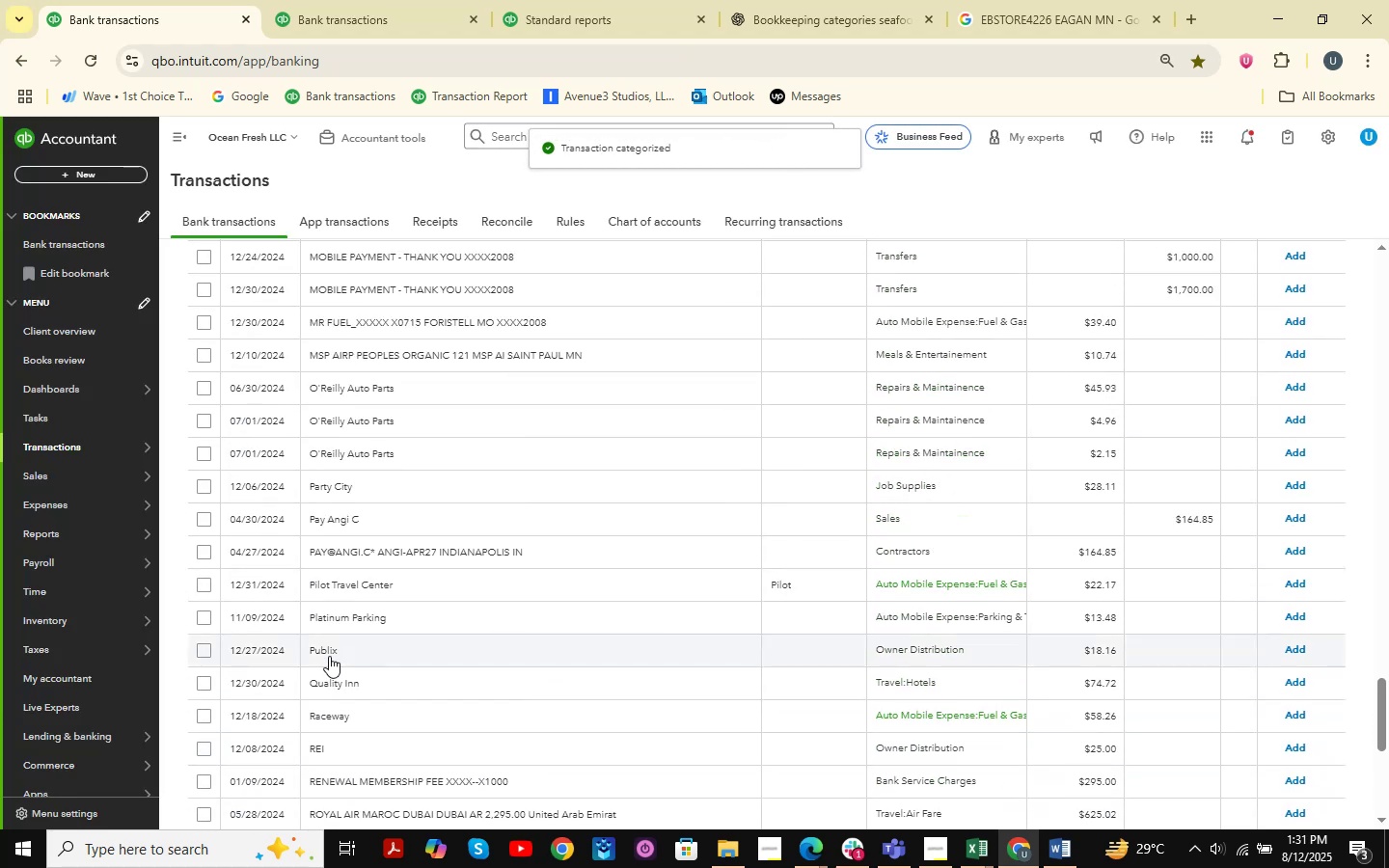 
left_click([331, 654])
 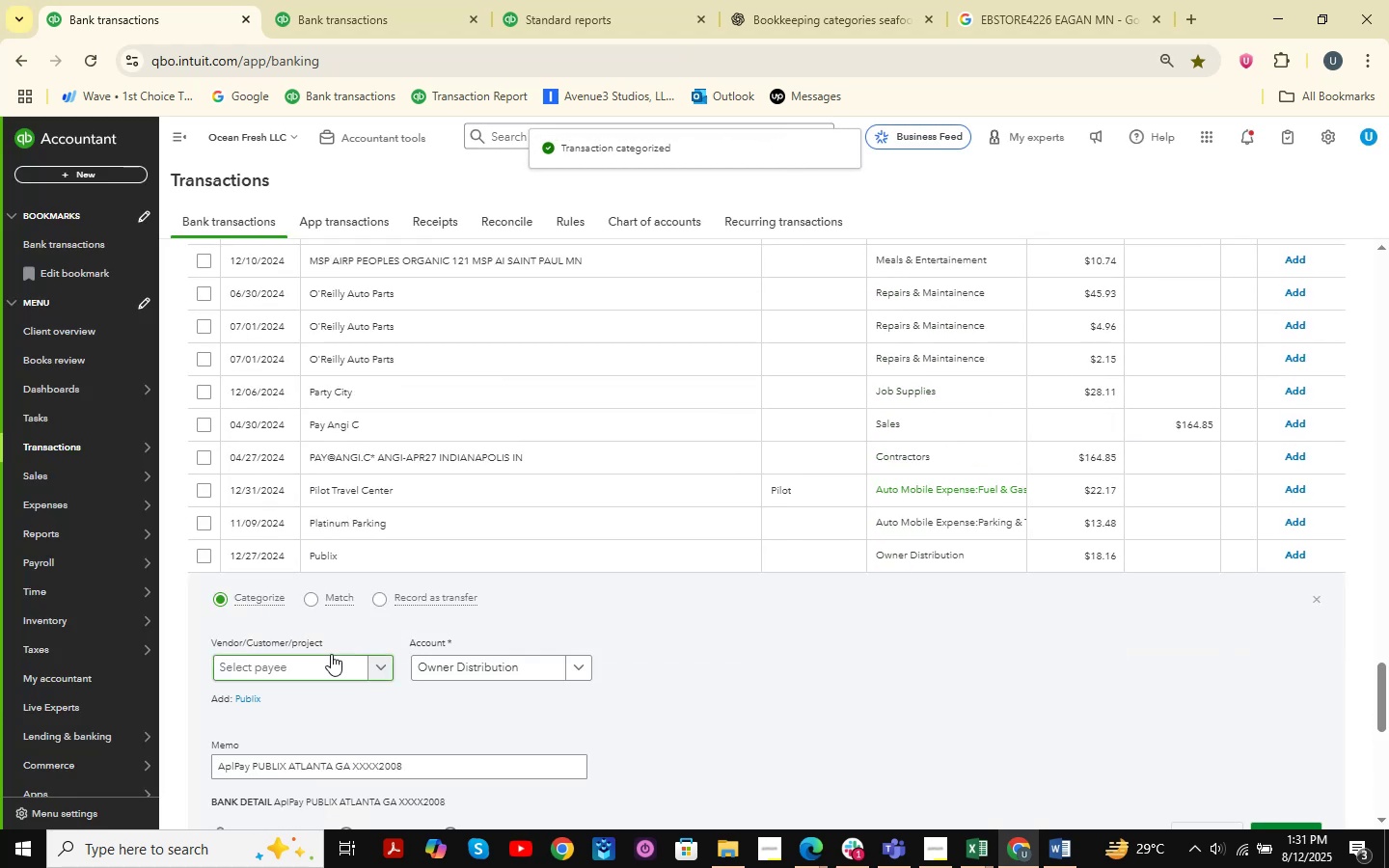 
left_click([293, 679])
 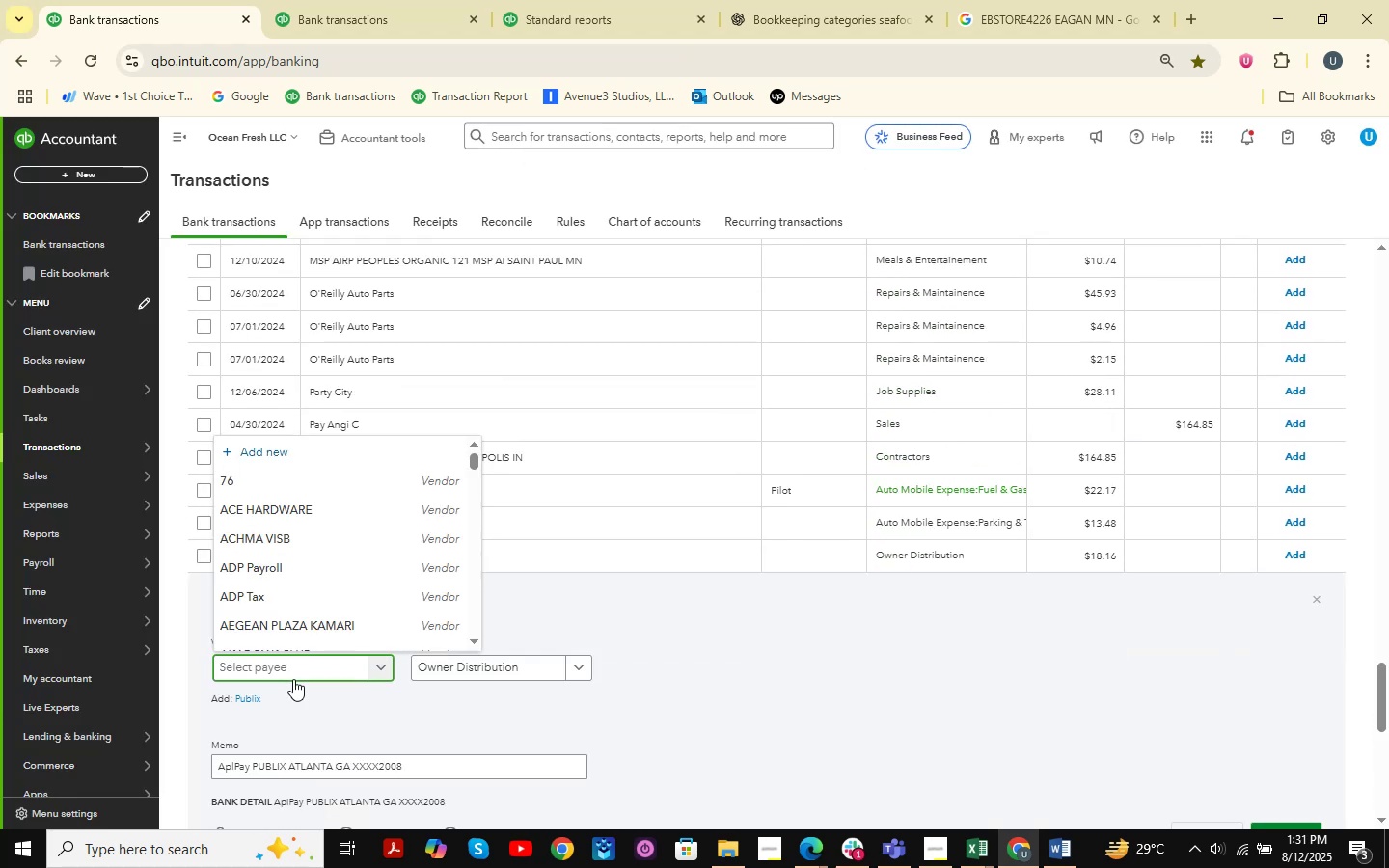 
type(publix )
 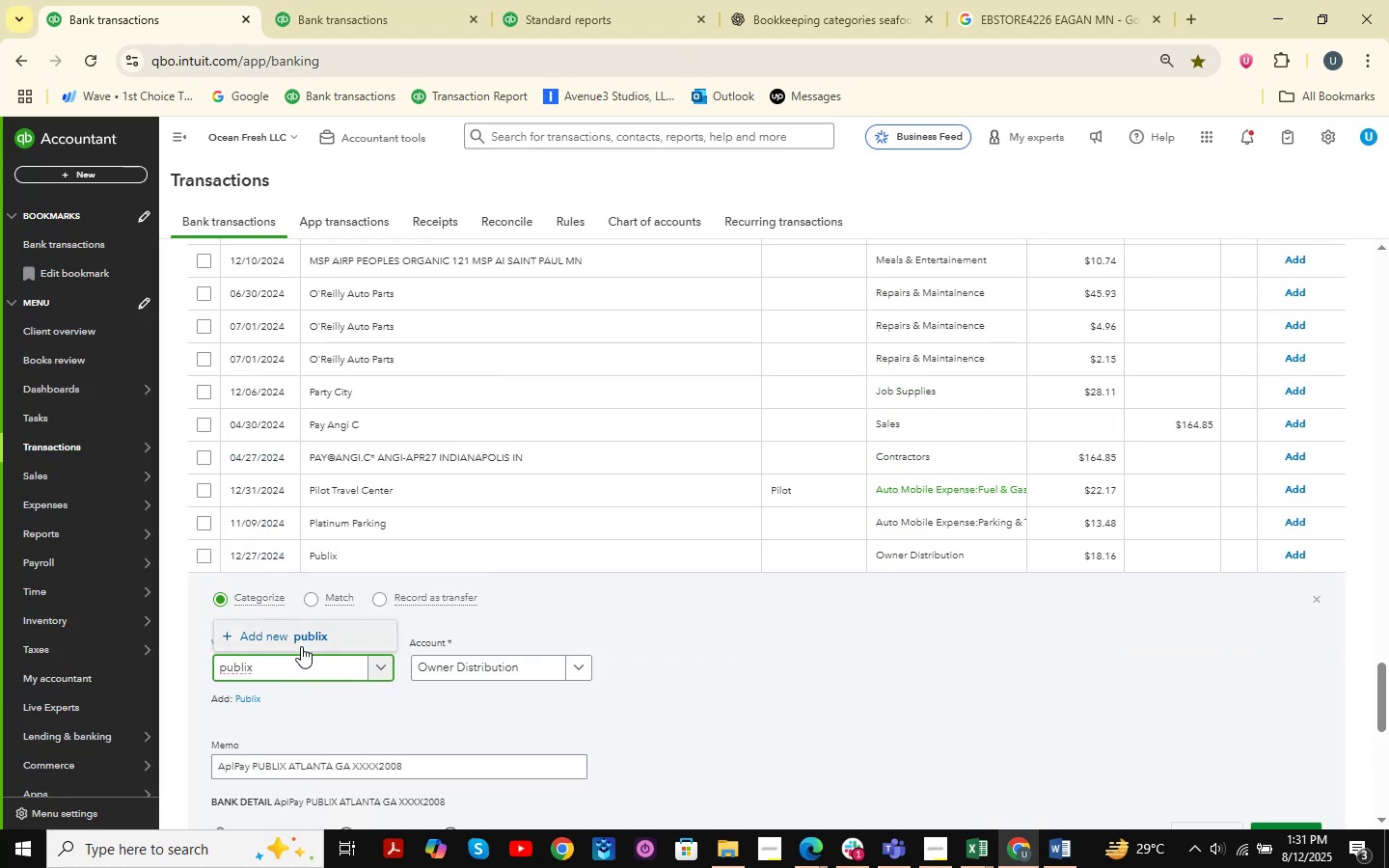 
left_click([301, 646])
 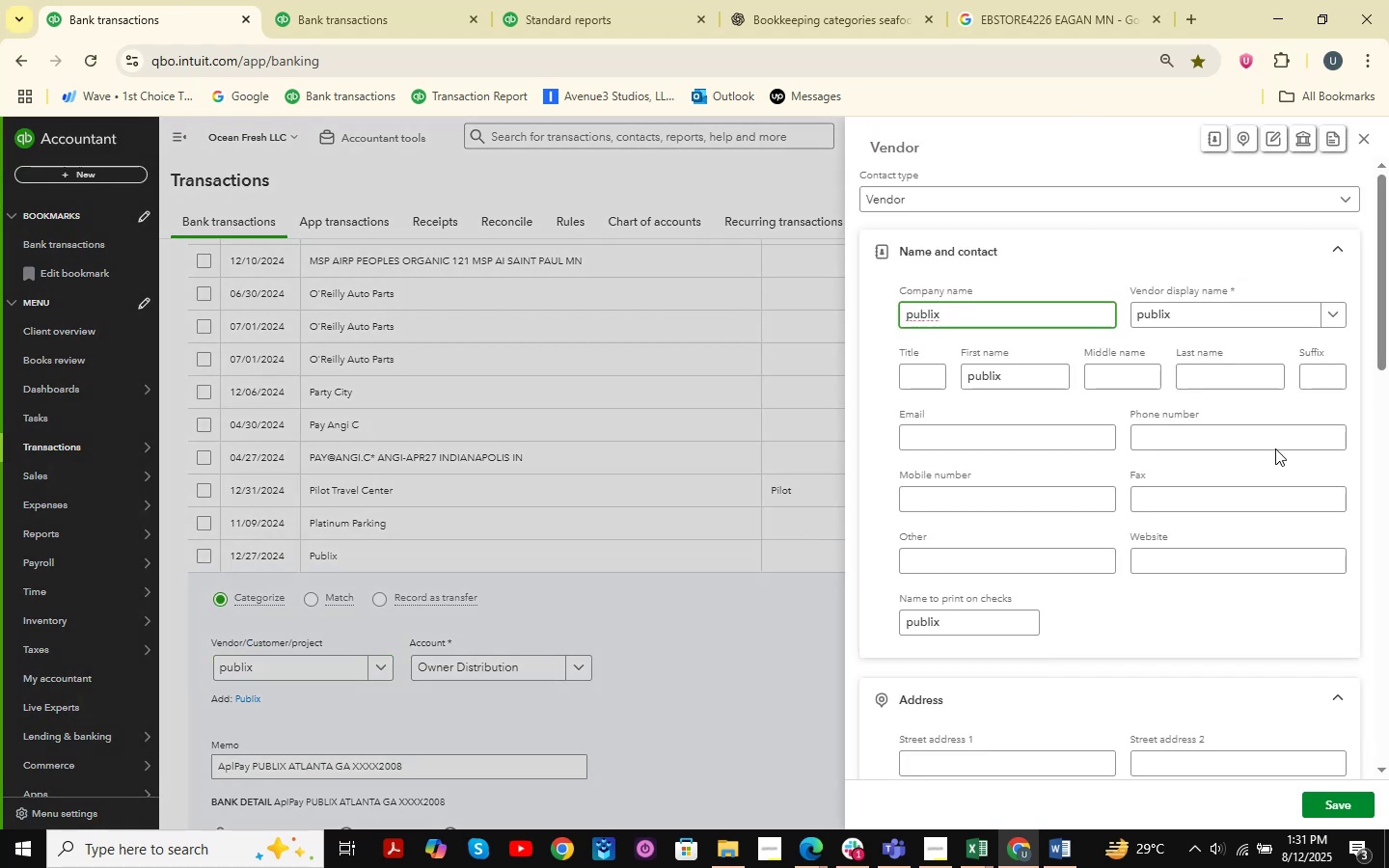 
left_click([1336, 806])
 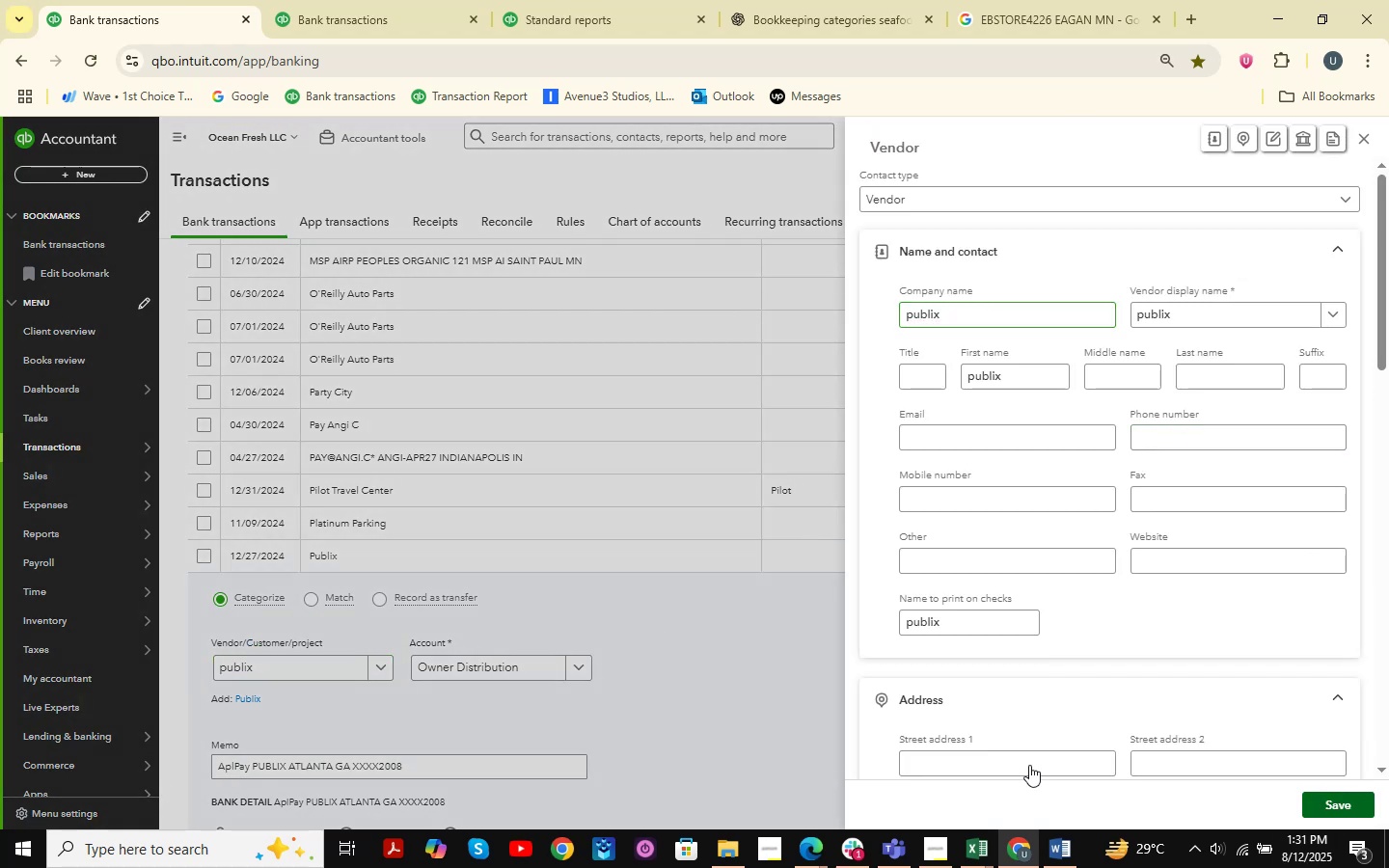 
mouse_move([560, 702])
 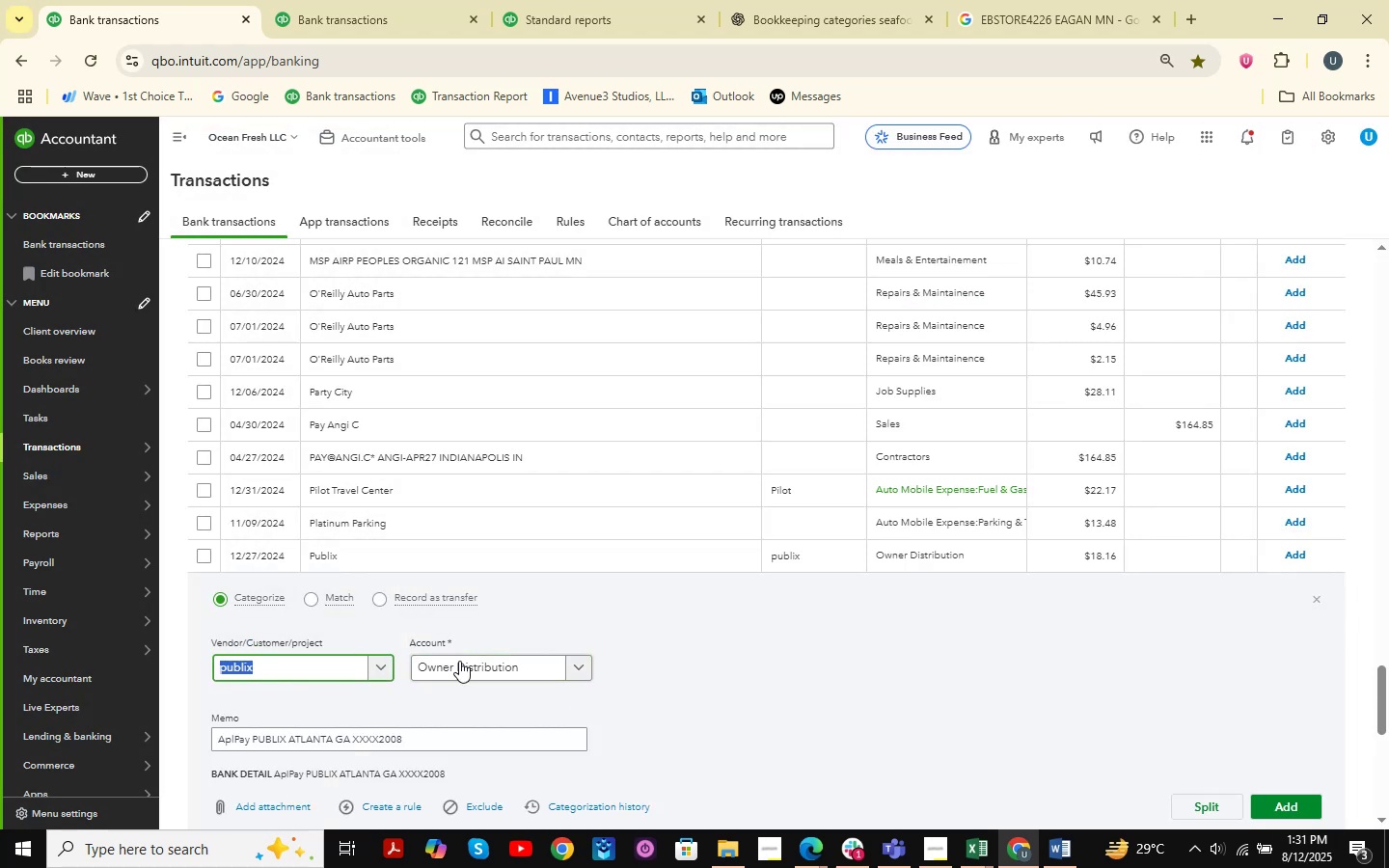 
left_click([460, 664])
 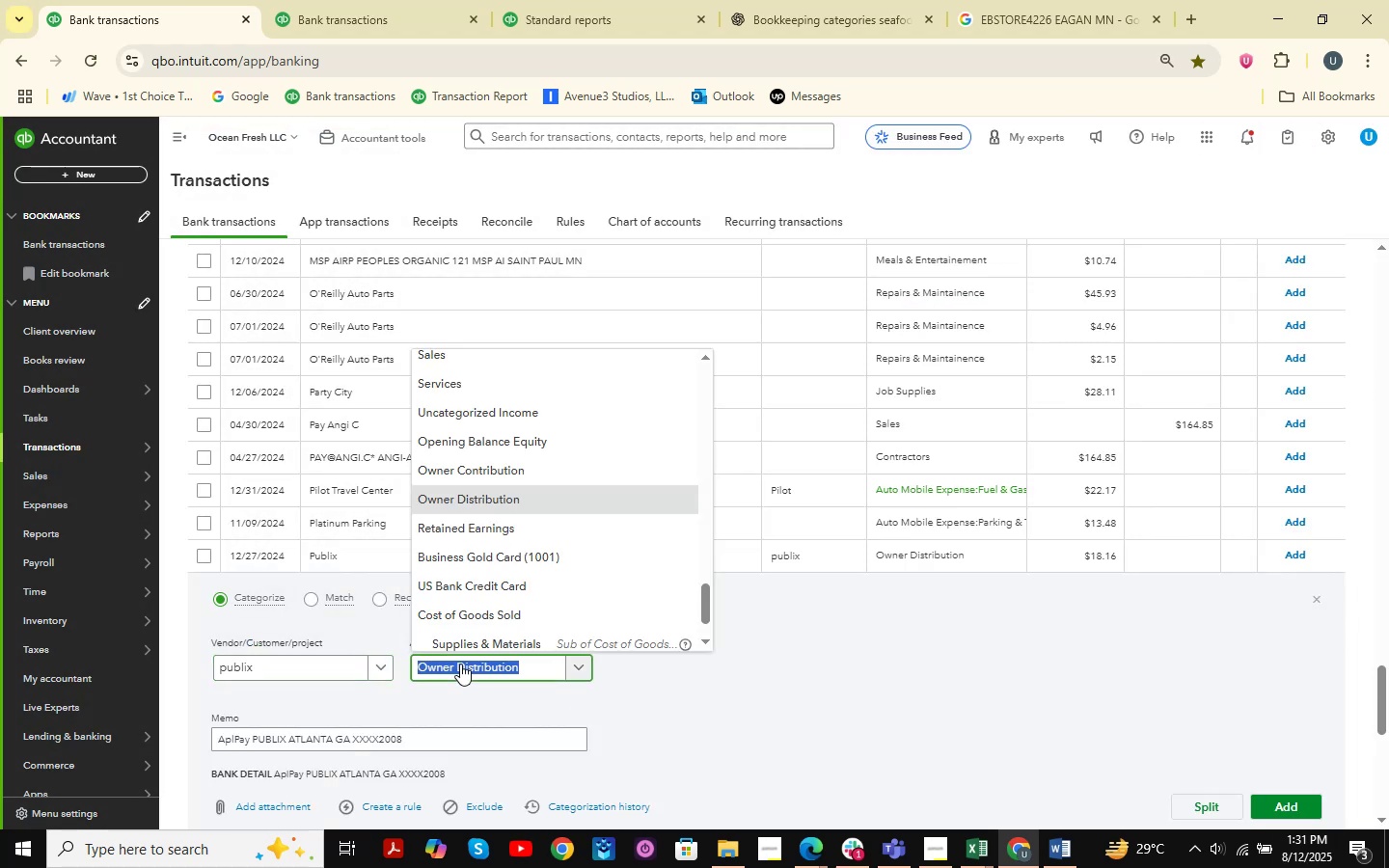 
type(office)
 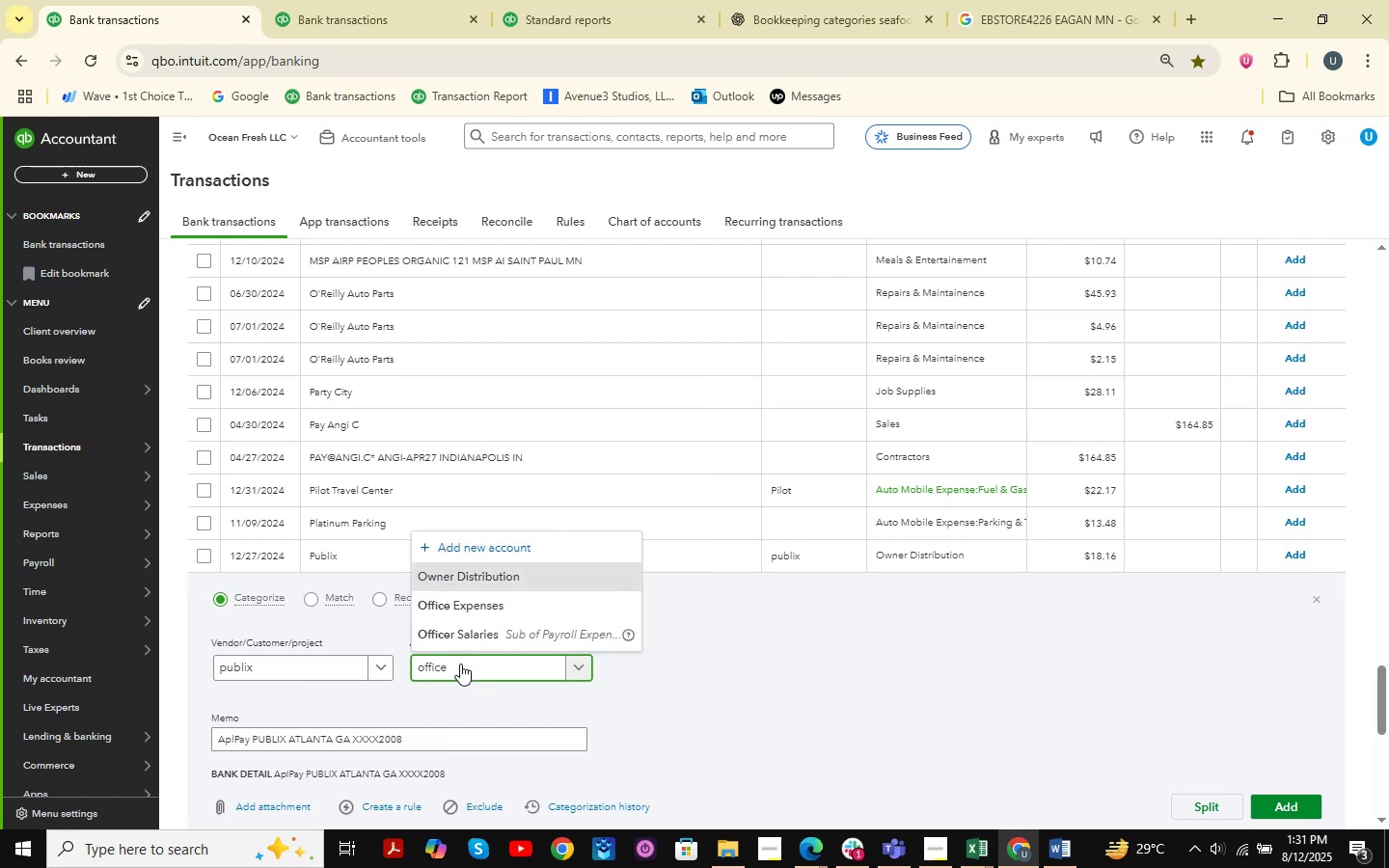 
key(ArrowDown)
 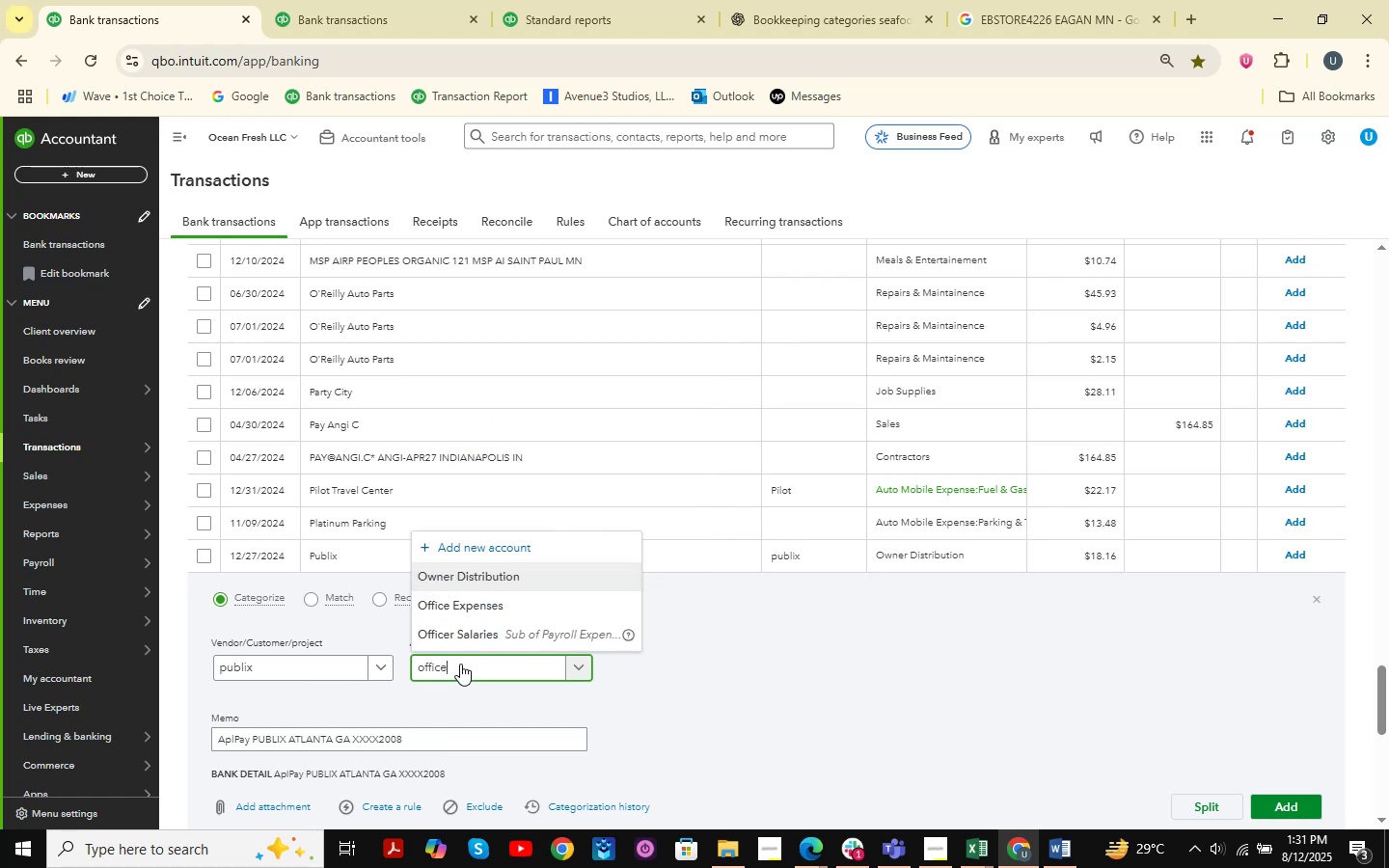 
key(ArrowDown)
 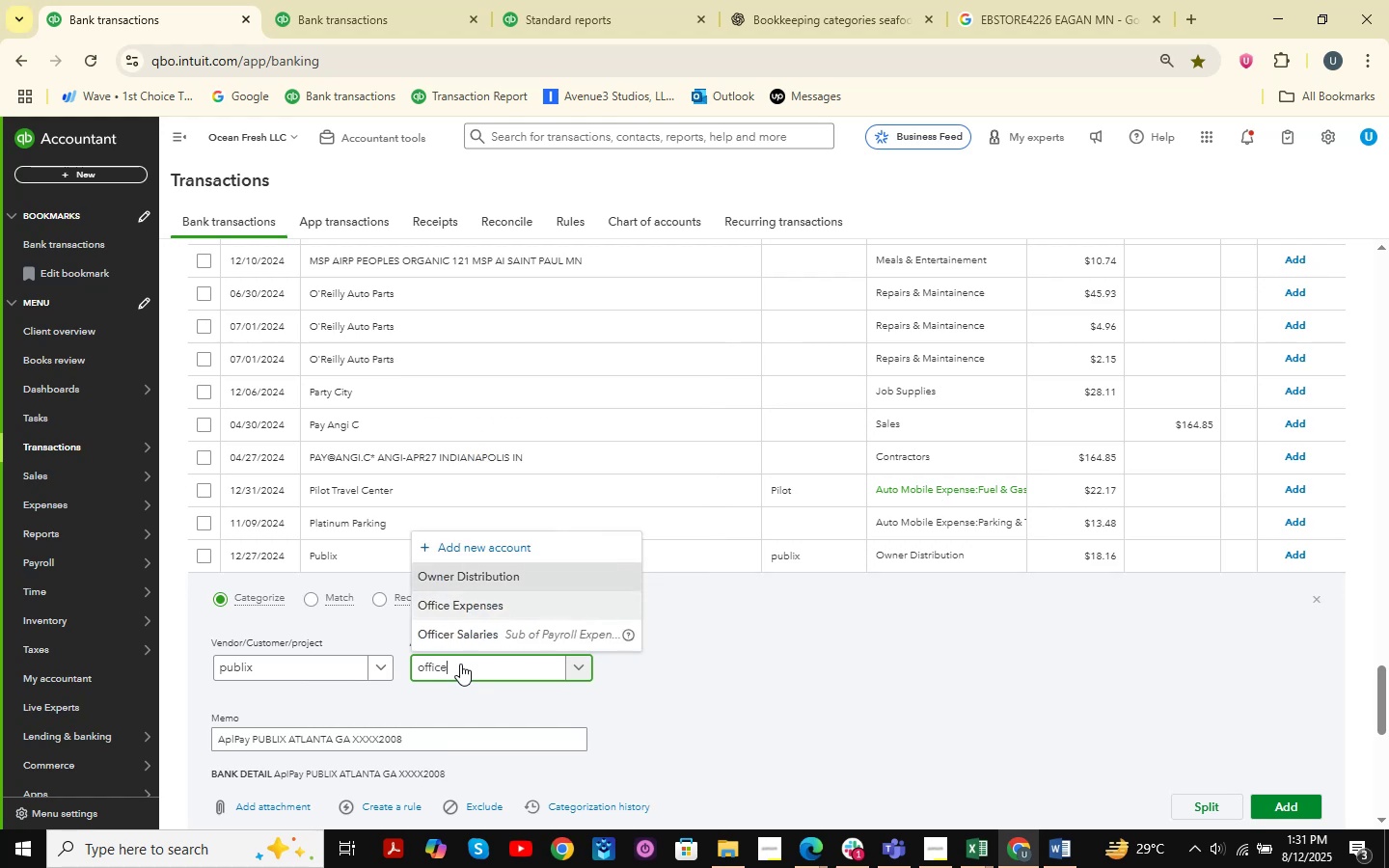 
key(Backspace)
 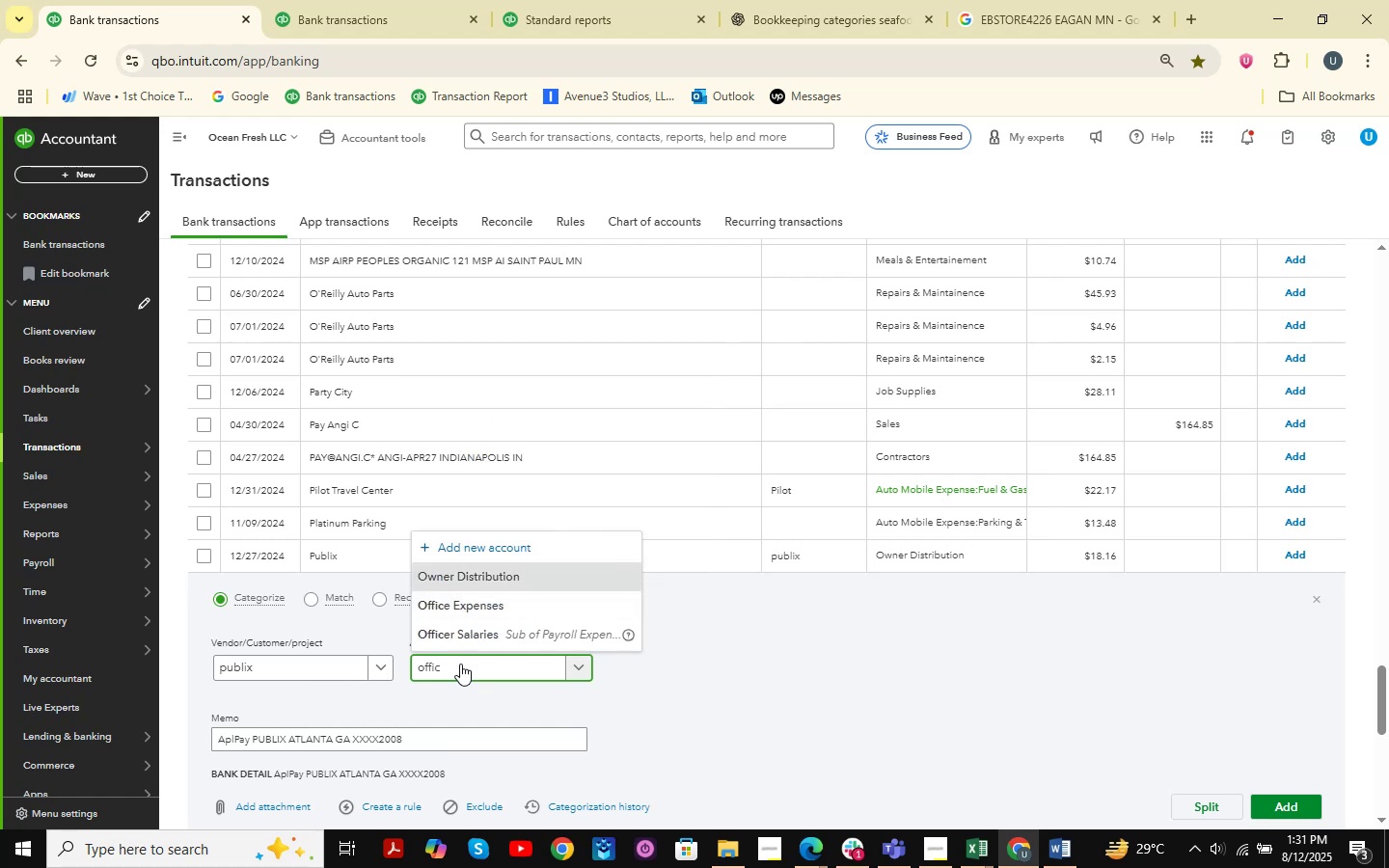 
key(Backspace)
 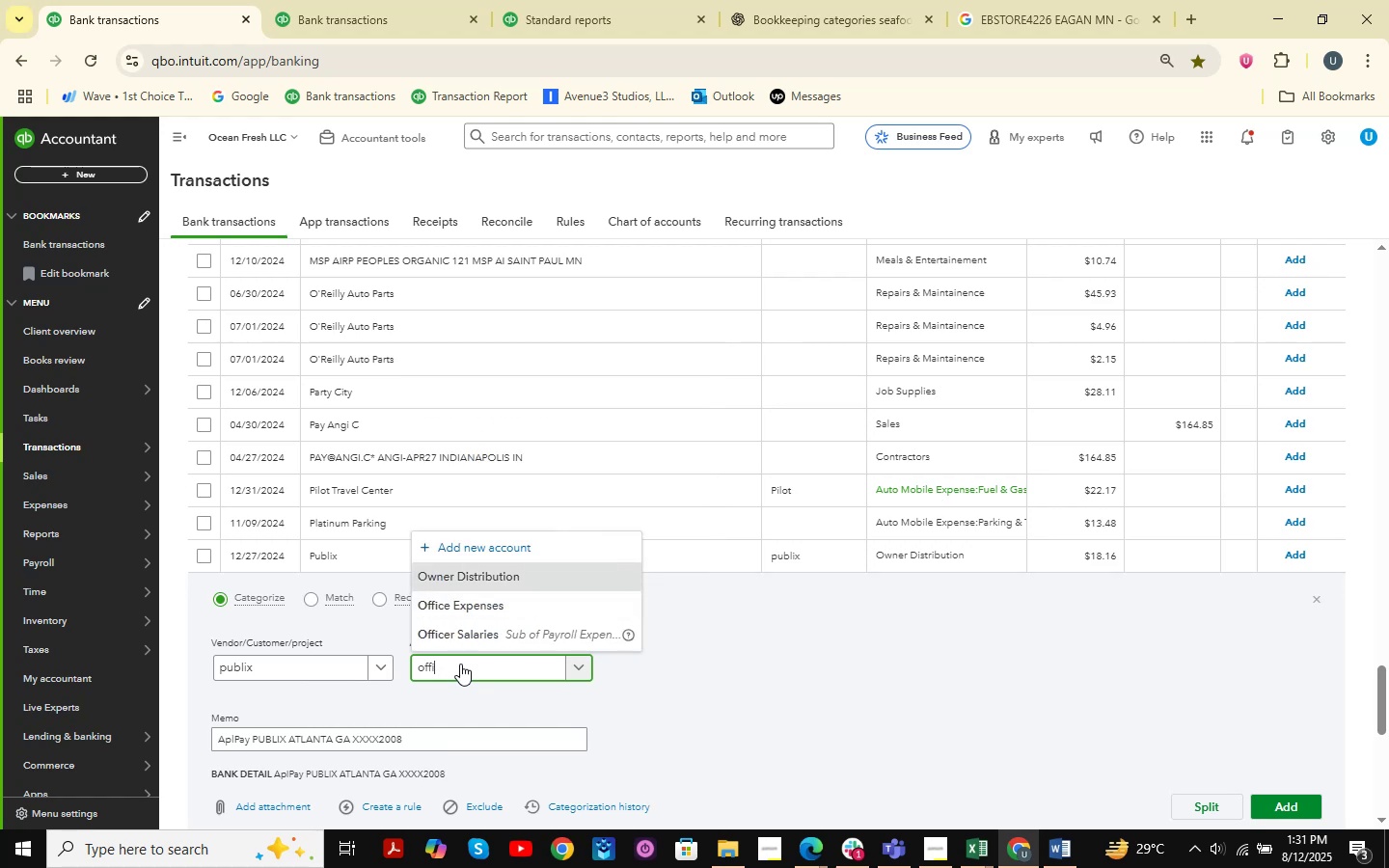 
key(Backspace)
 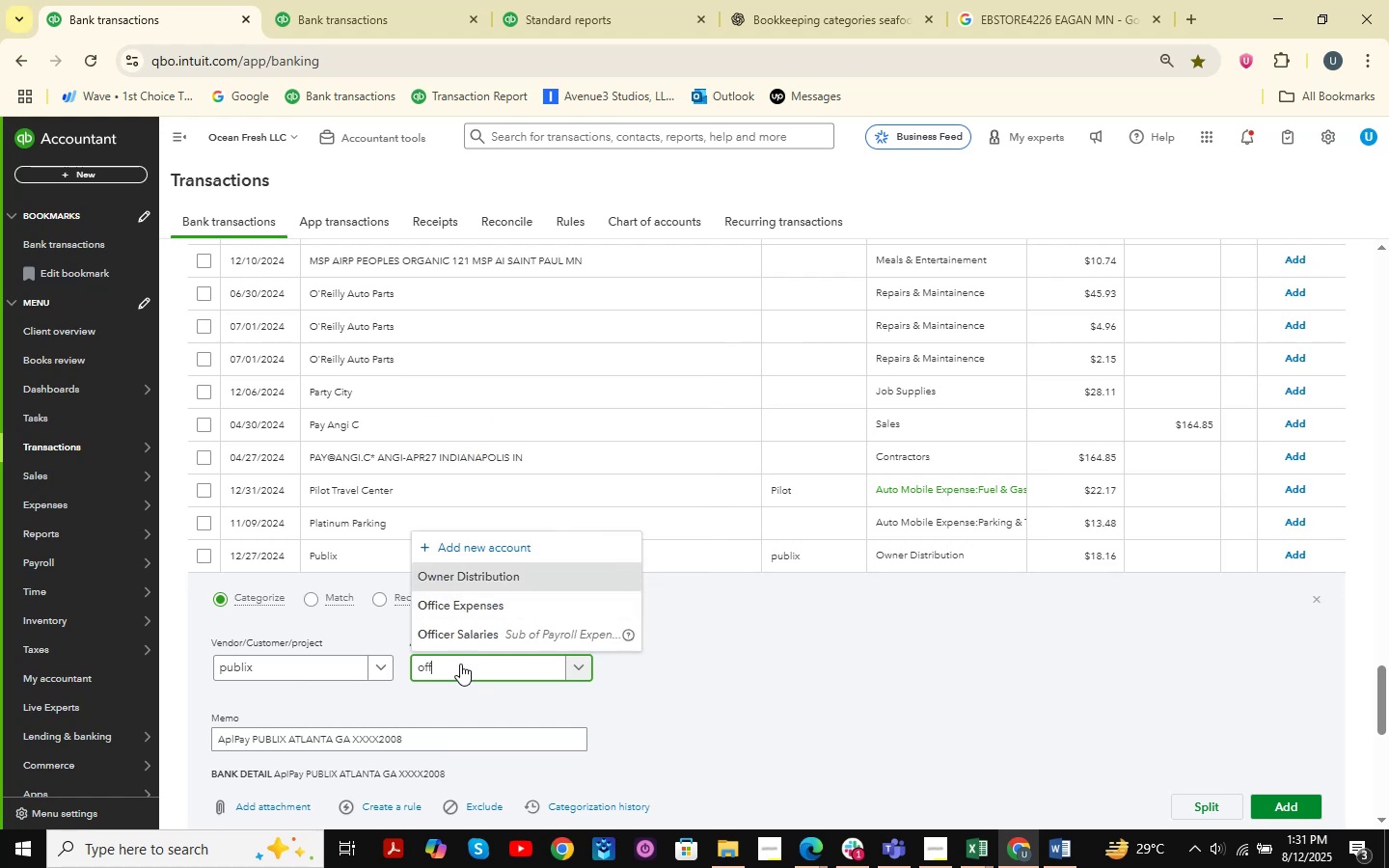 
hold_key(key=Backspace, duration=1.53)
 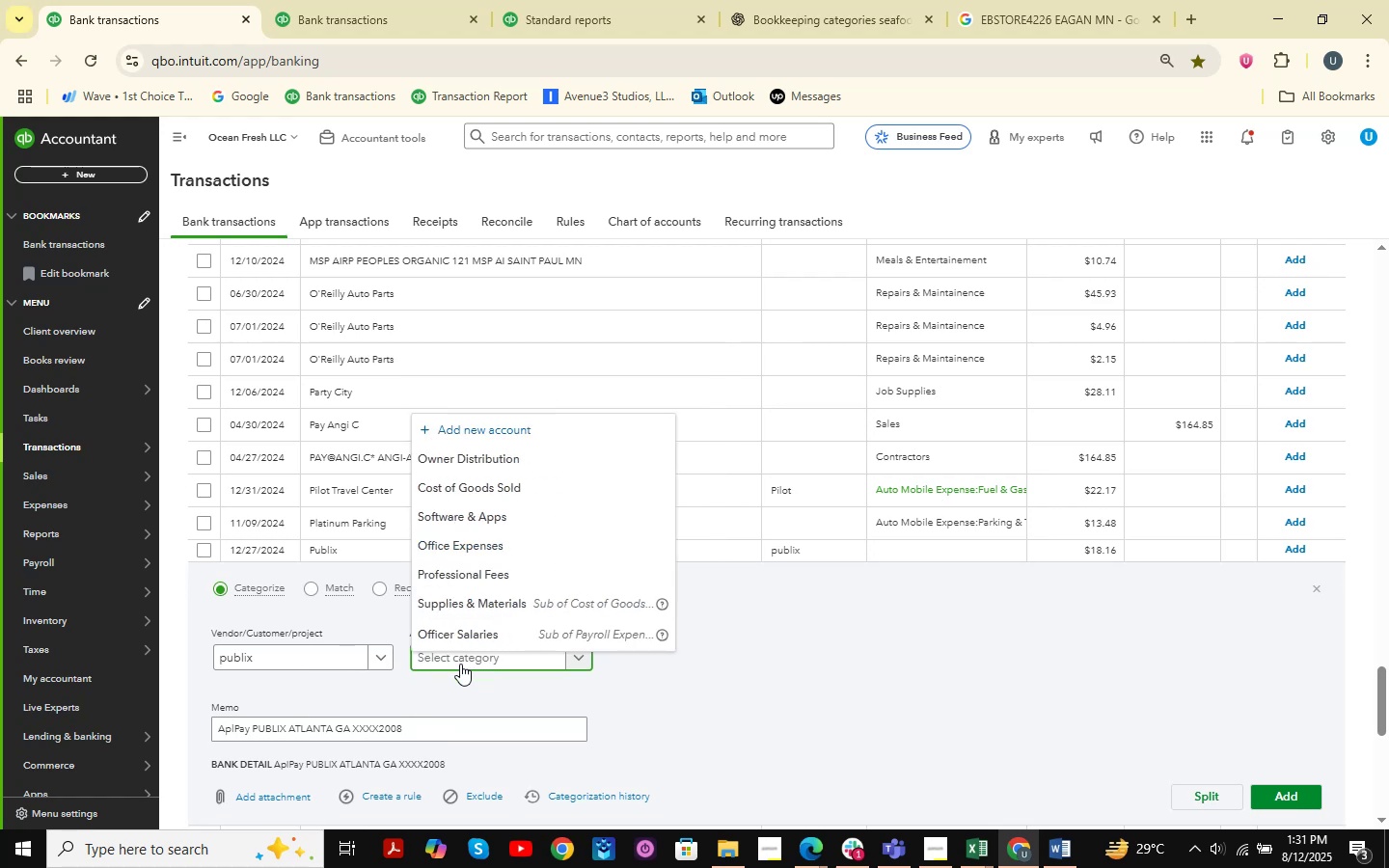 
key(Backspace)
 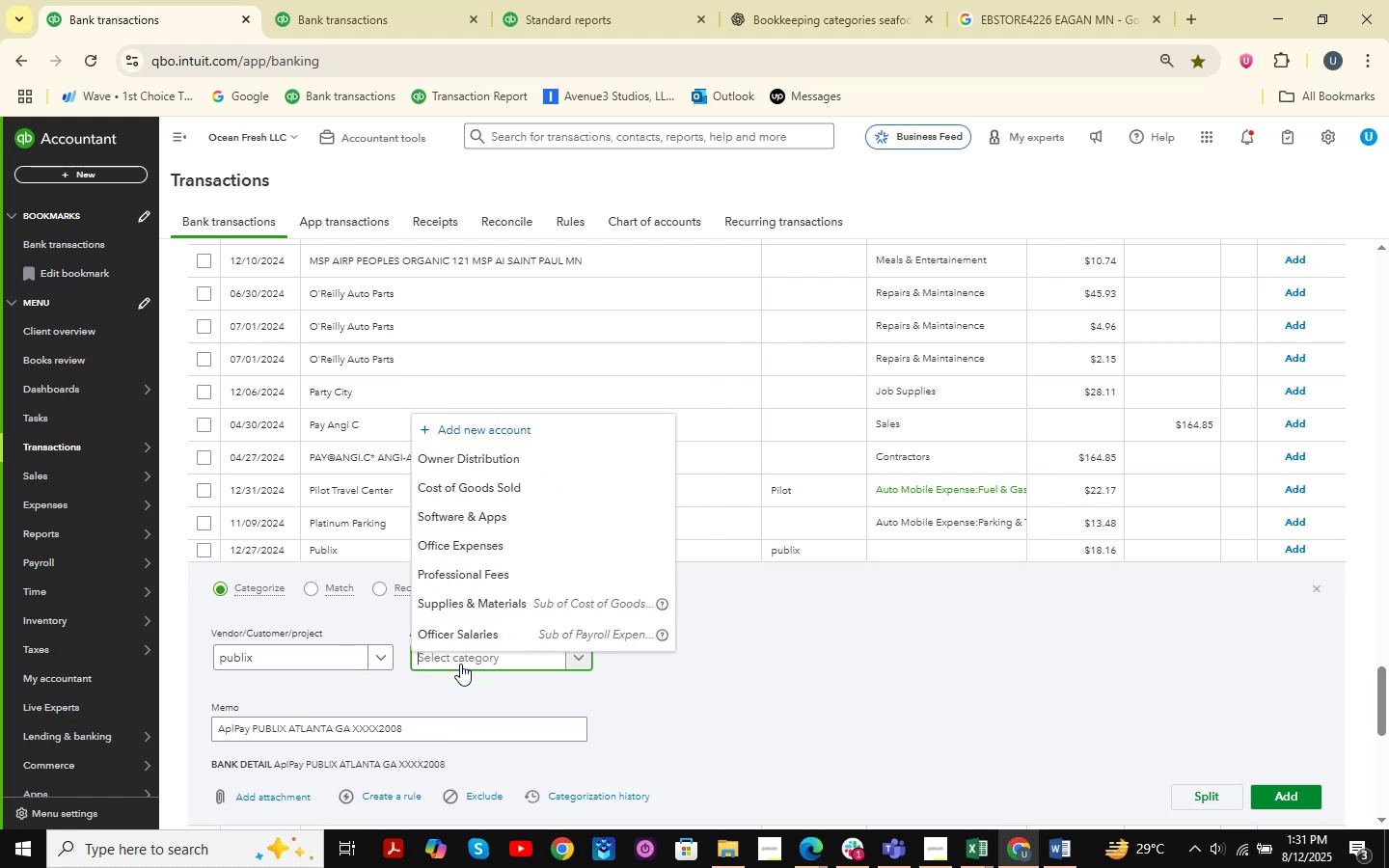 
key(Backspace)
 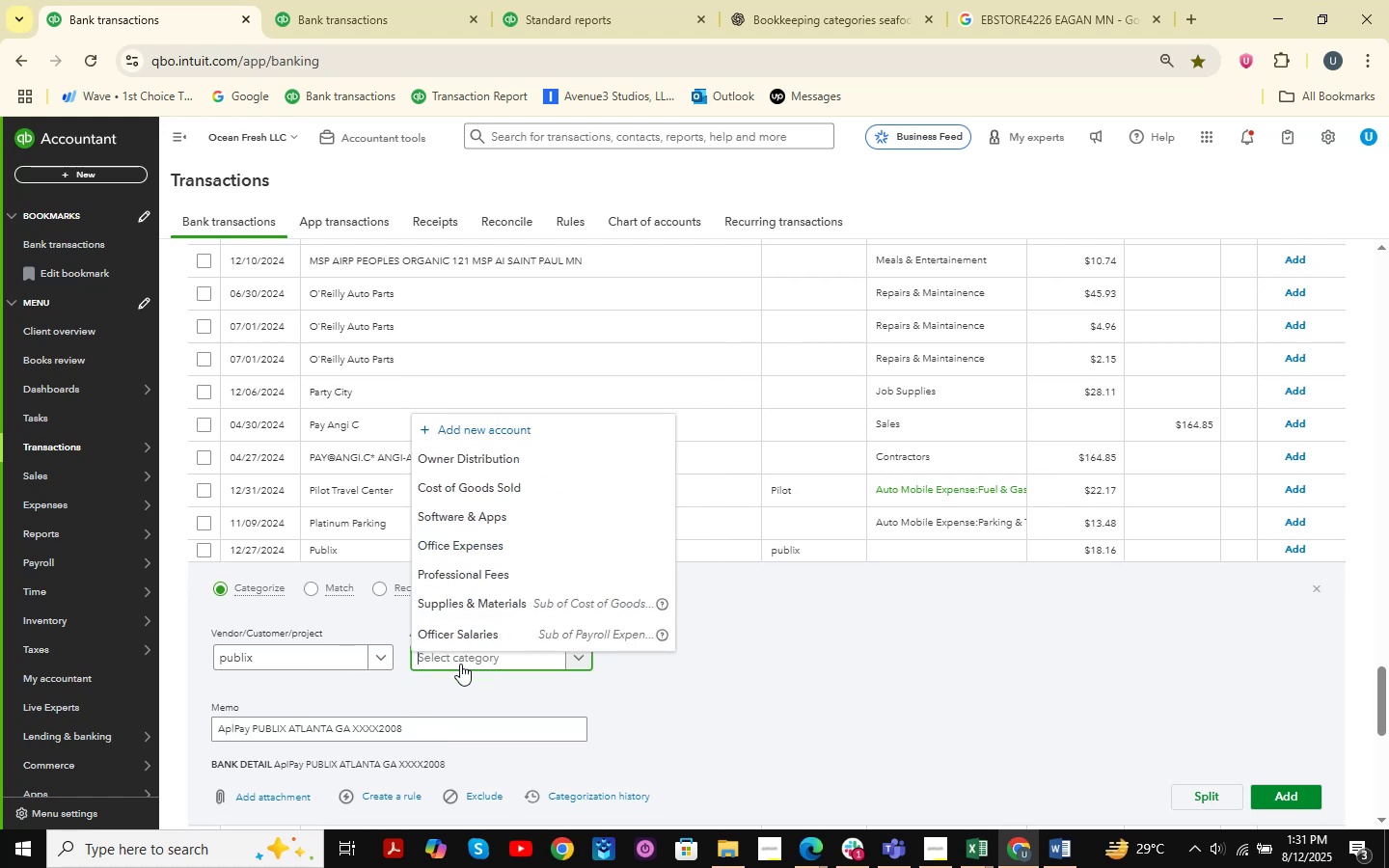 
key(Backspace)
 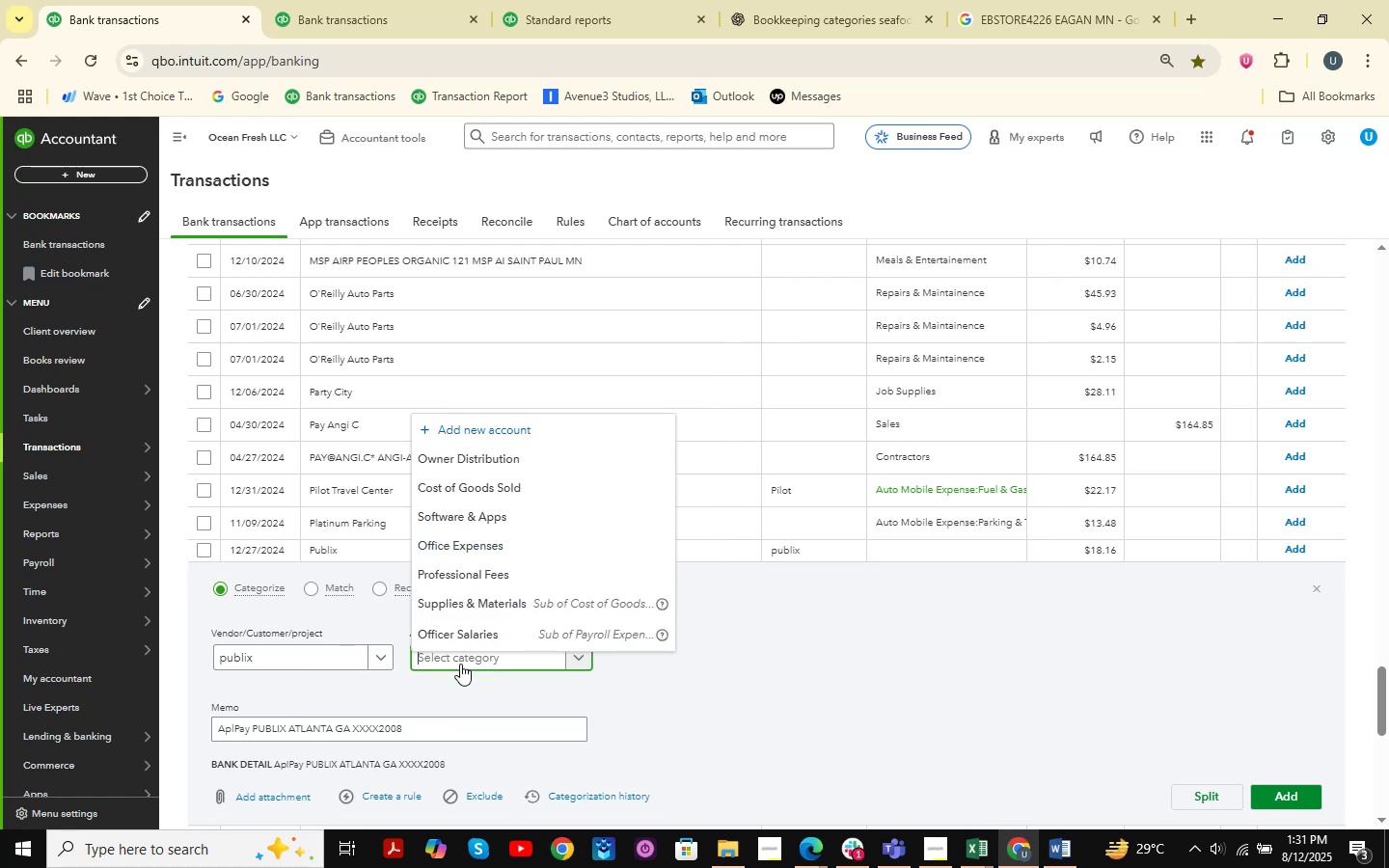 
key(Backspace)
 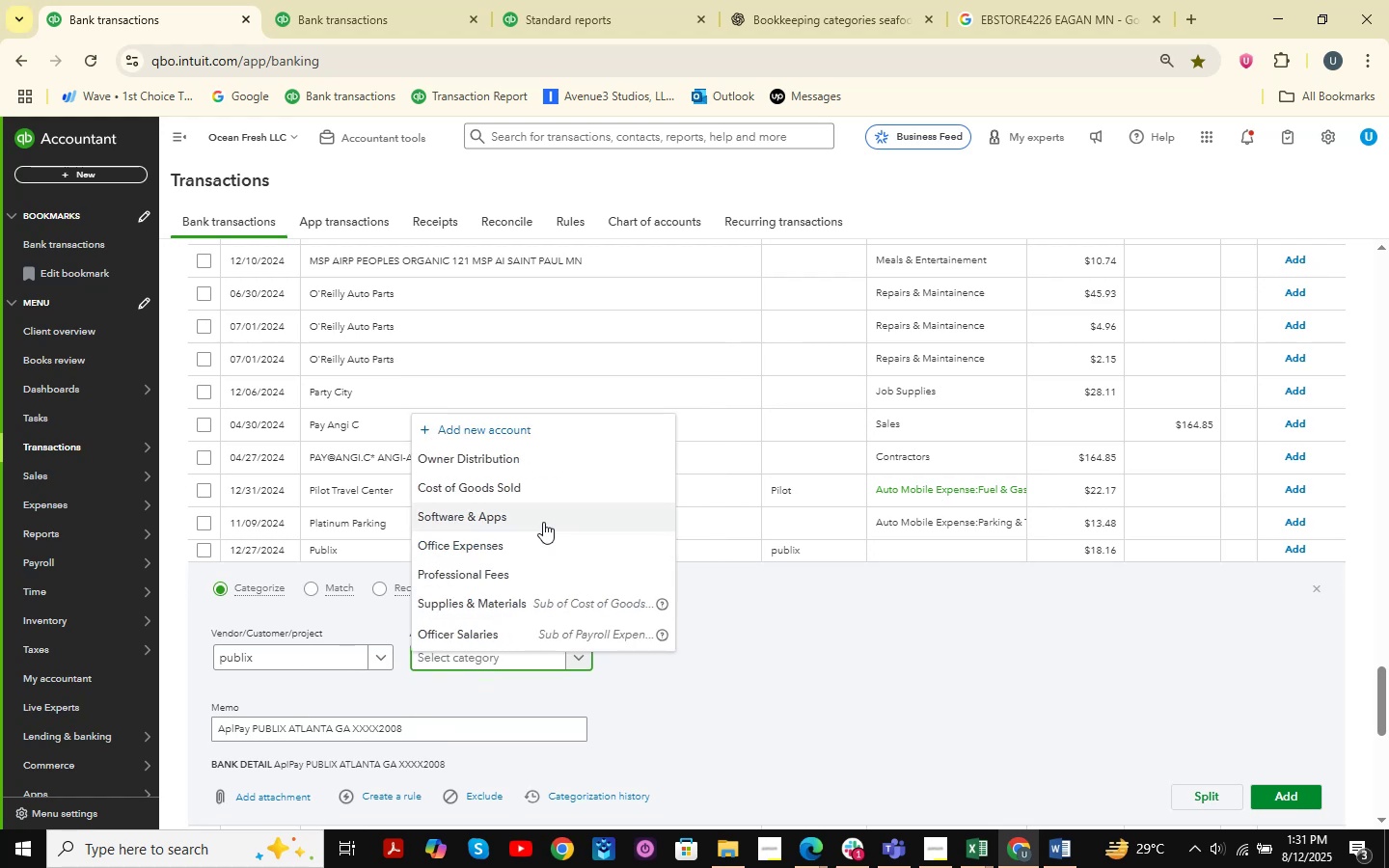 
left_click([491, 537])
 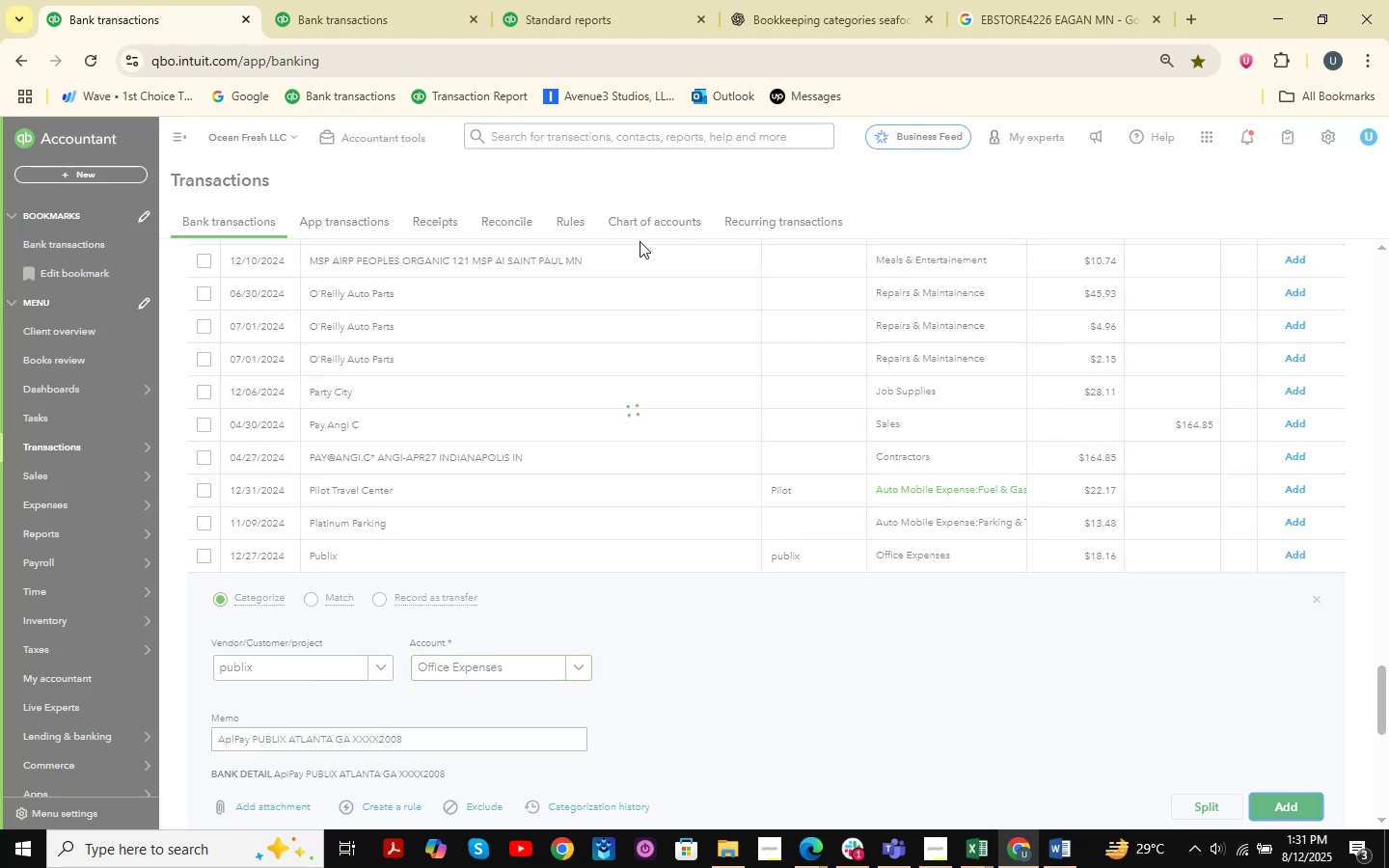 
double_click([644, 0])
 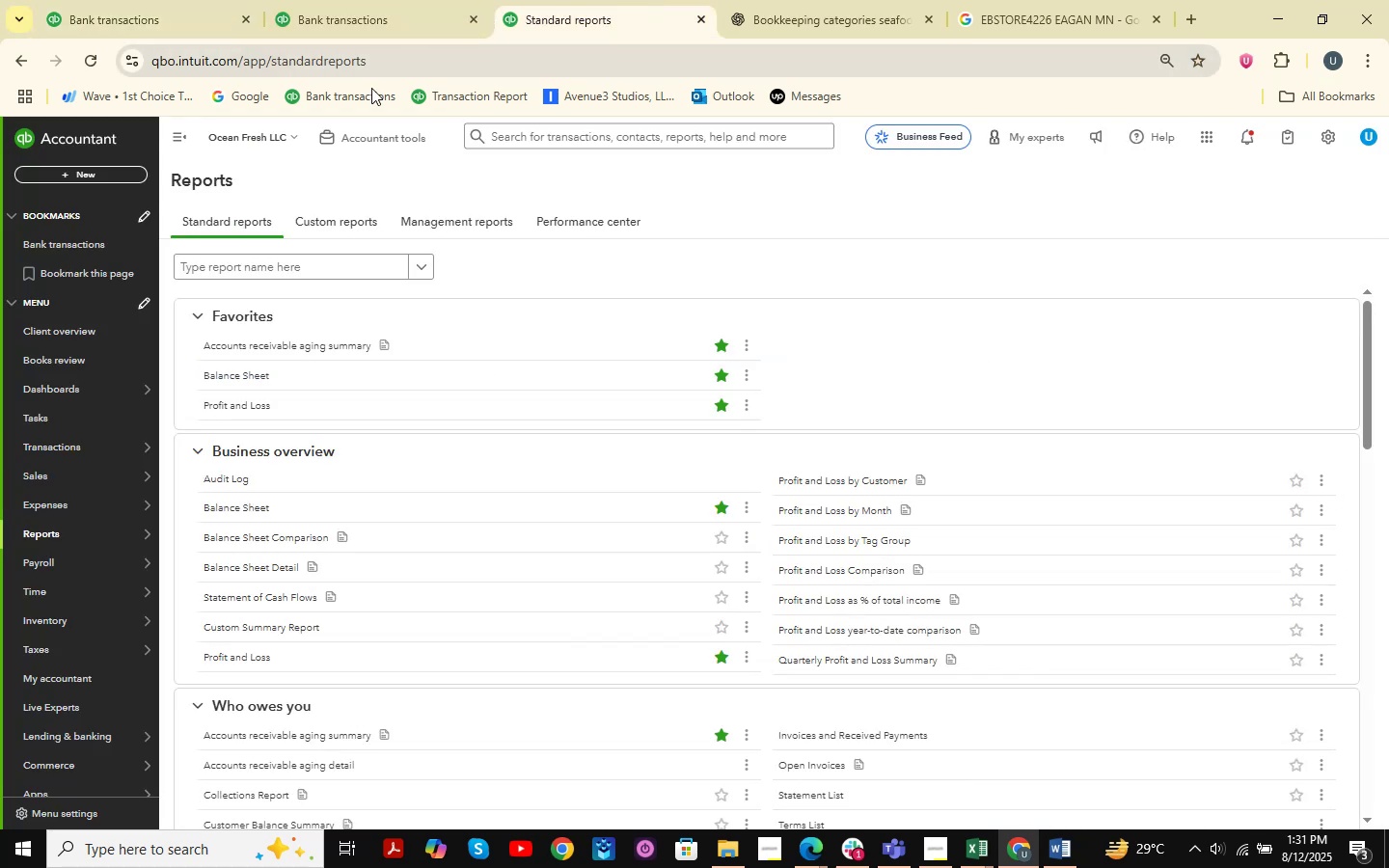 
left_click([381, 0])
 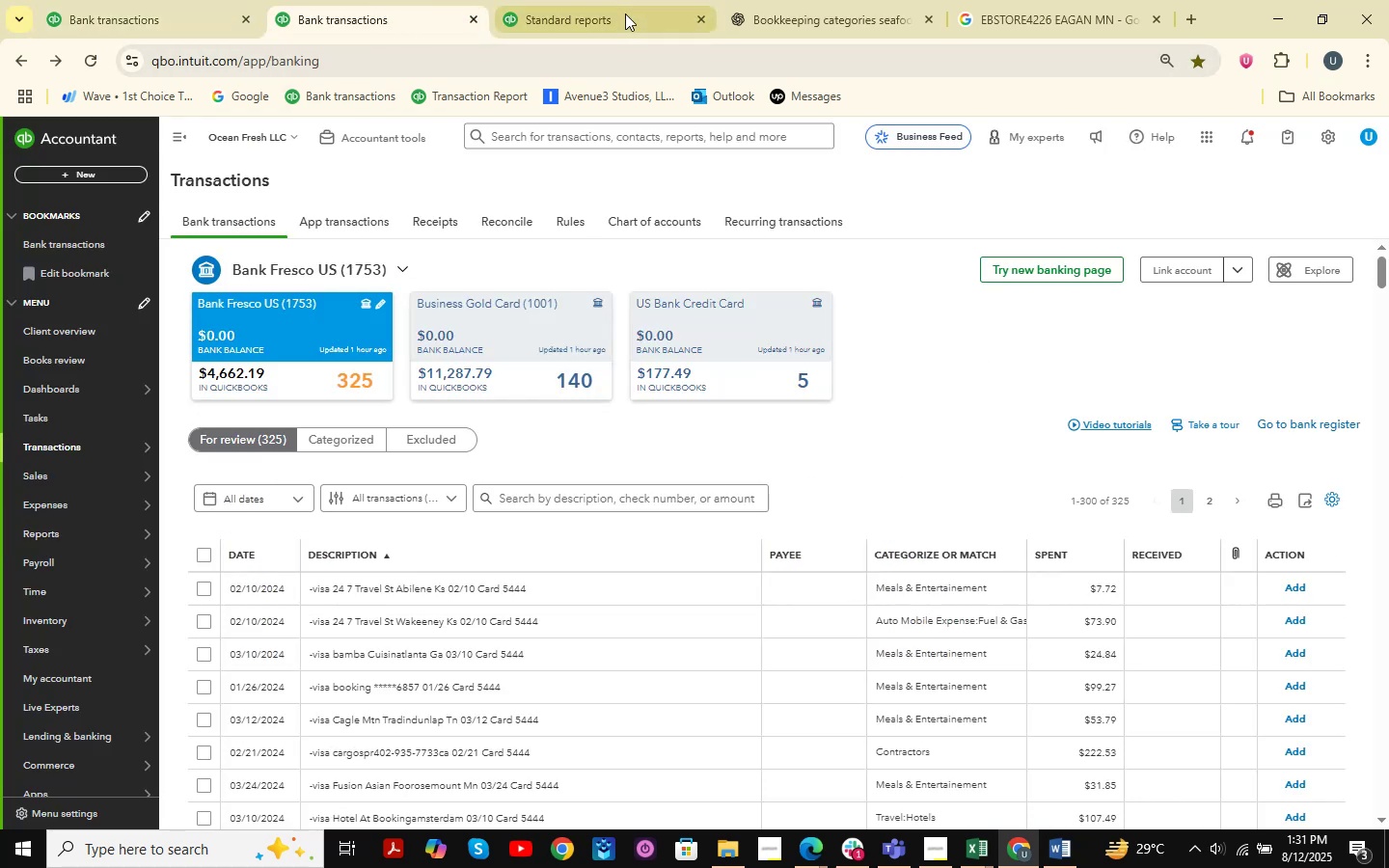 
left_click([625, 14])
 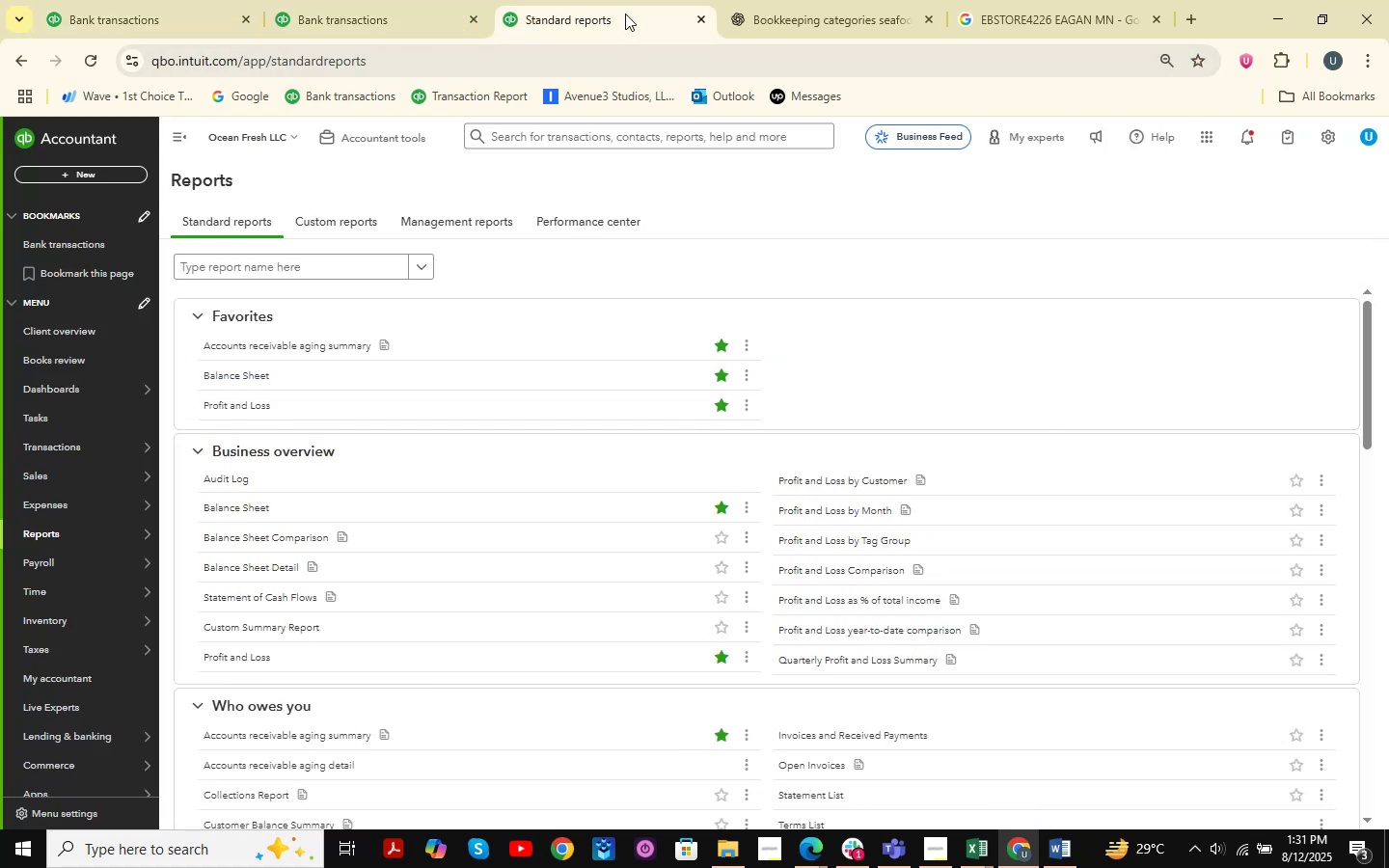 
right_click([581, 14])
 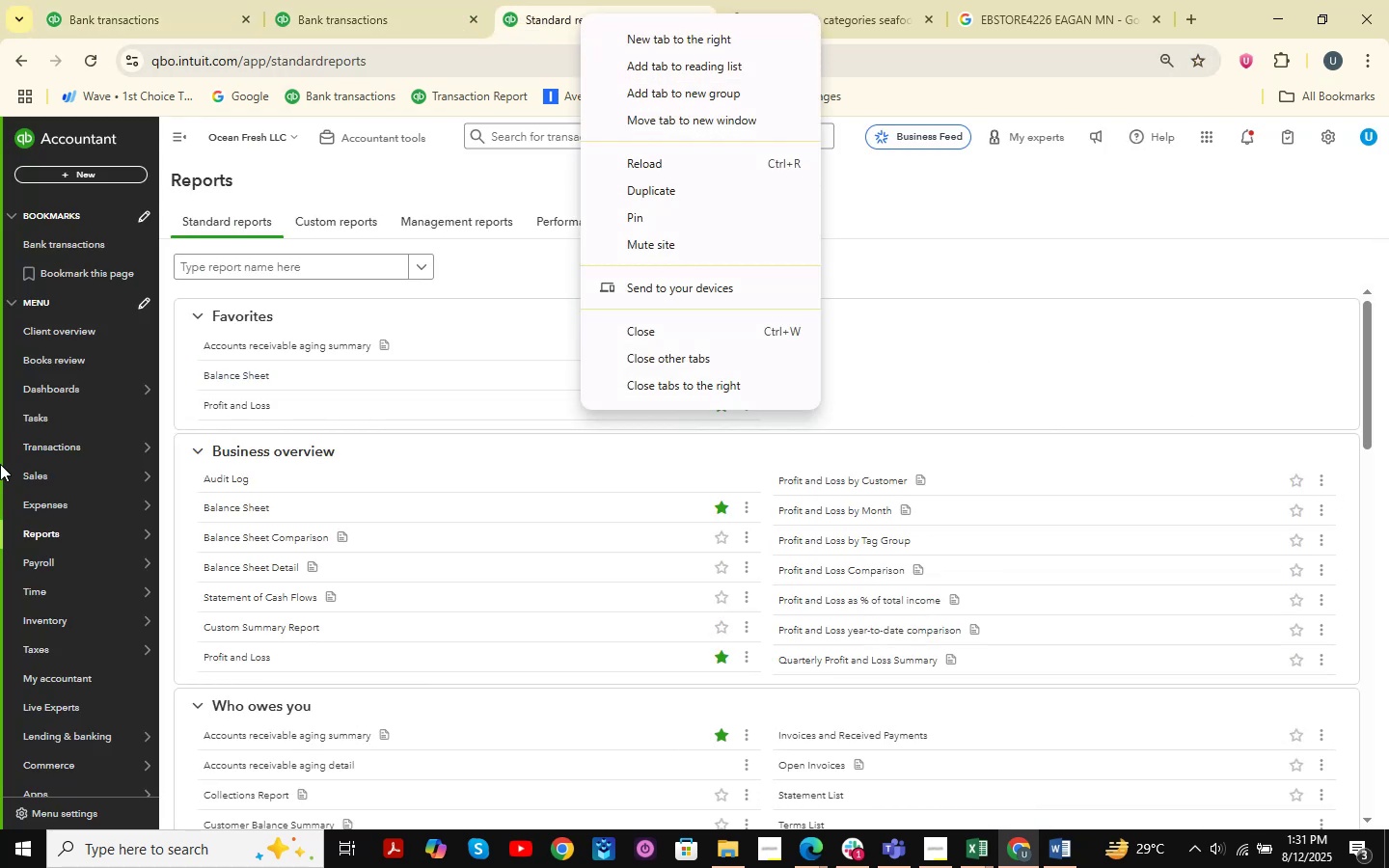 
left_click([41, 440])
 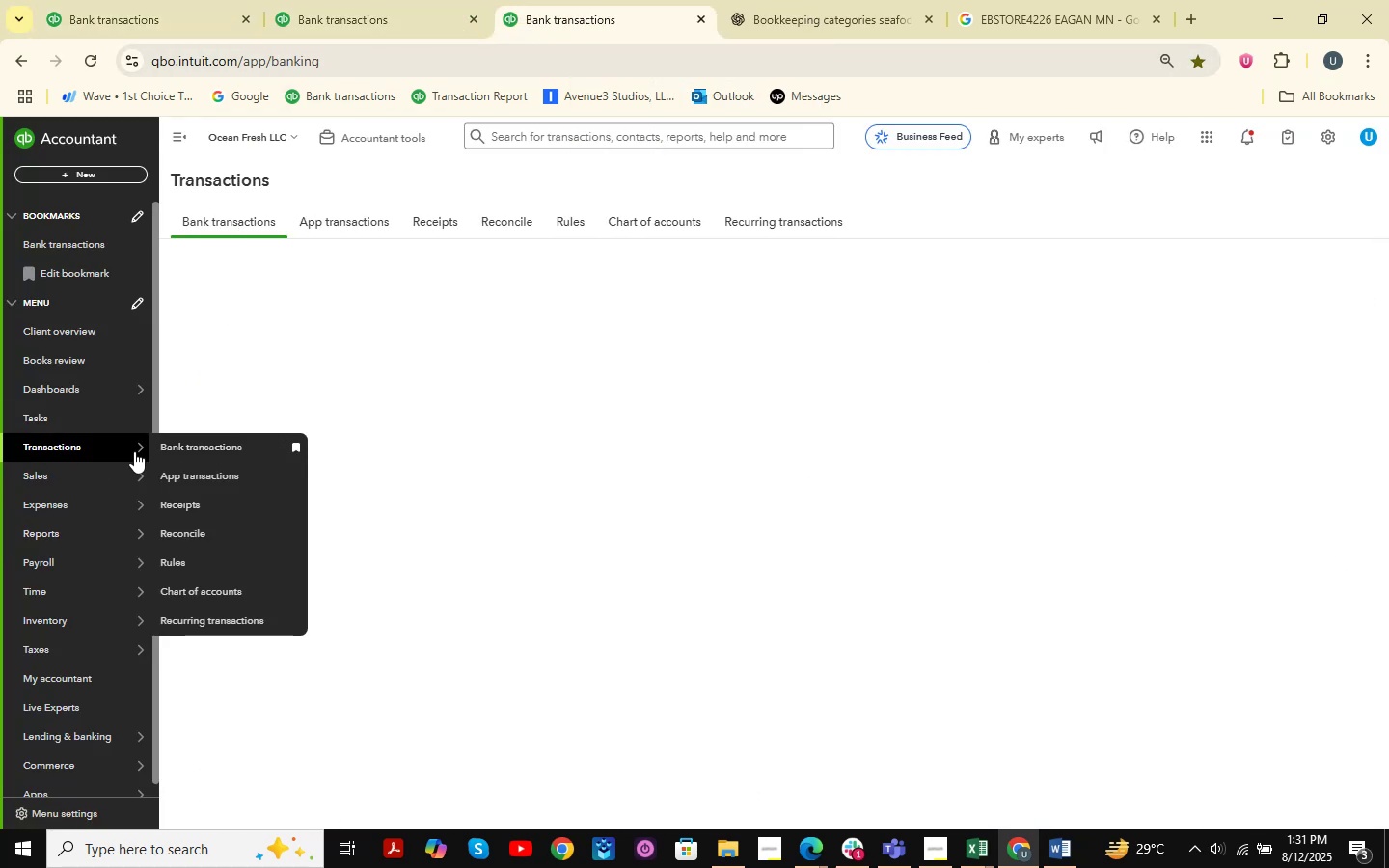 
left_click([189, 590])
 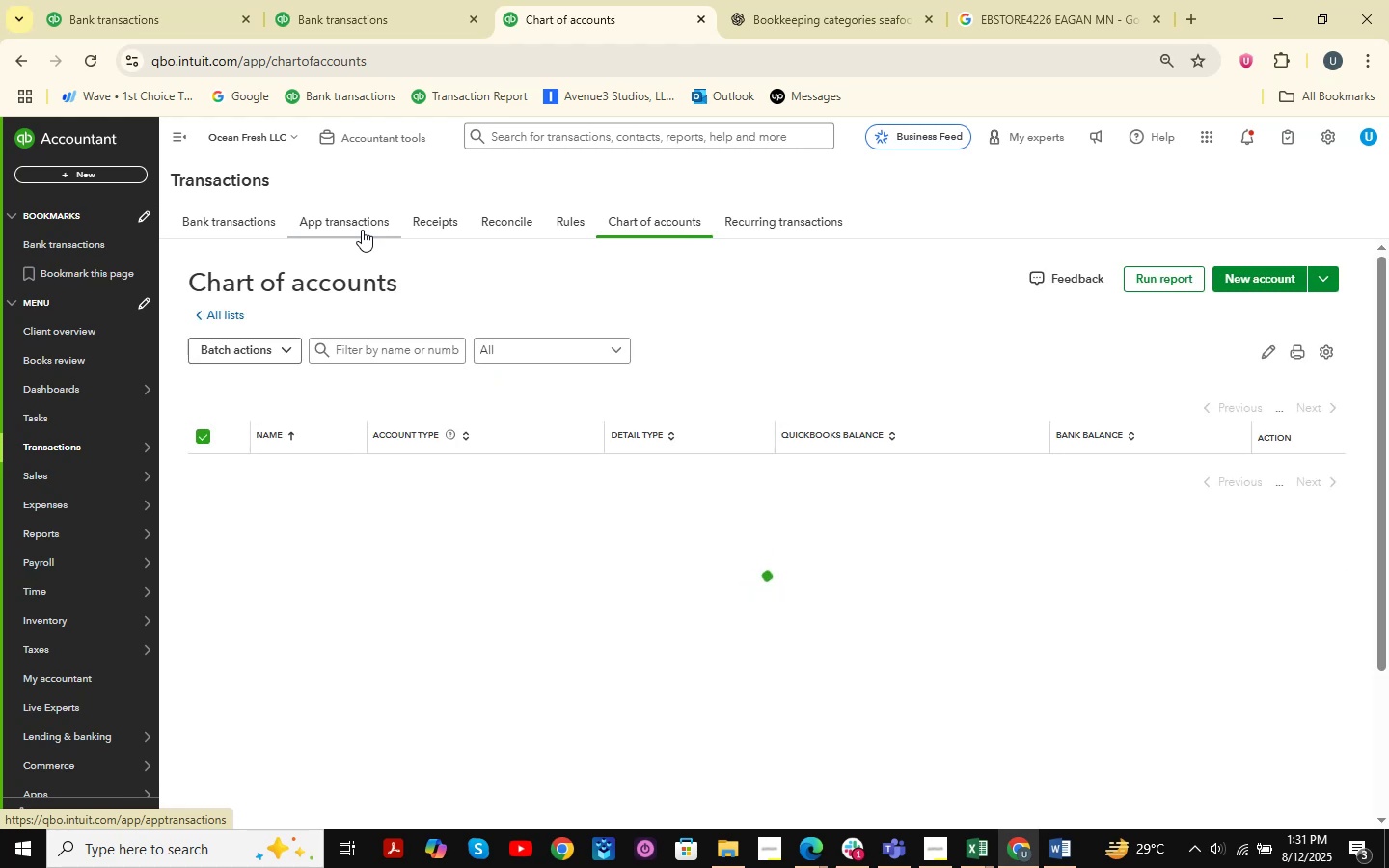 
wait(11.9)
 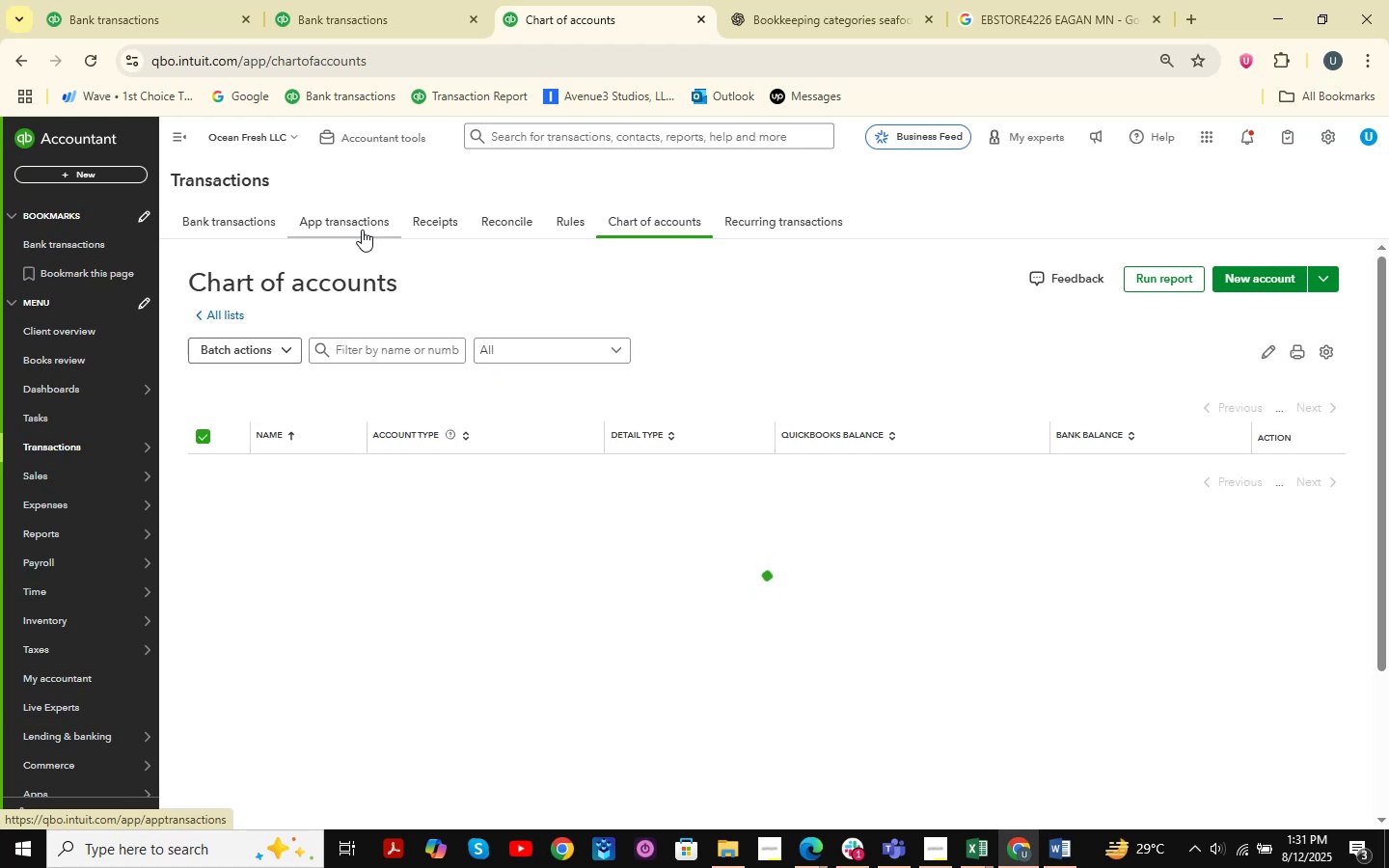 
scroll: coordinate [829, 456], scroll_direction: up, amount: 10.0
 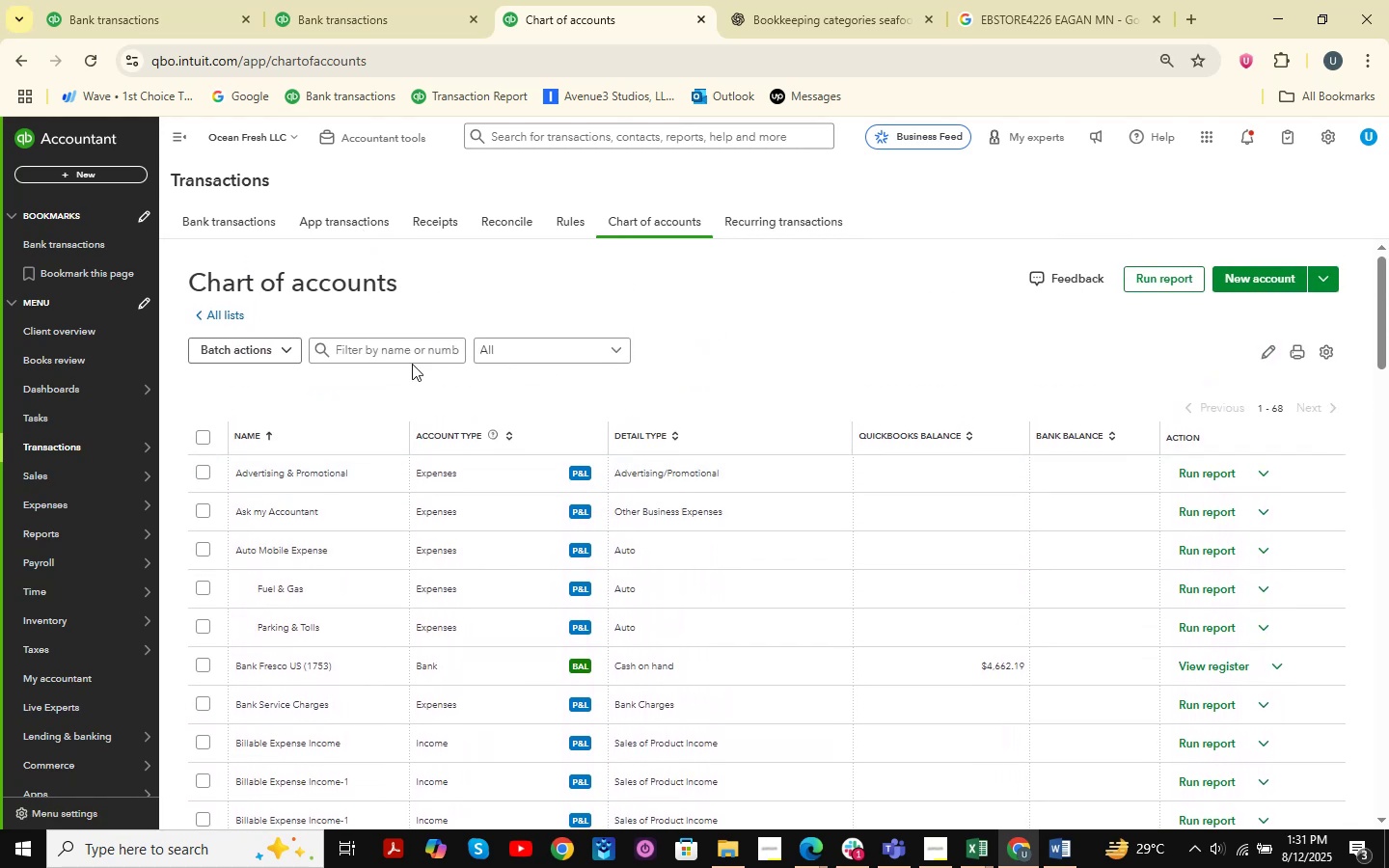 
double_click([407, 348])
 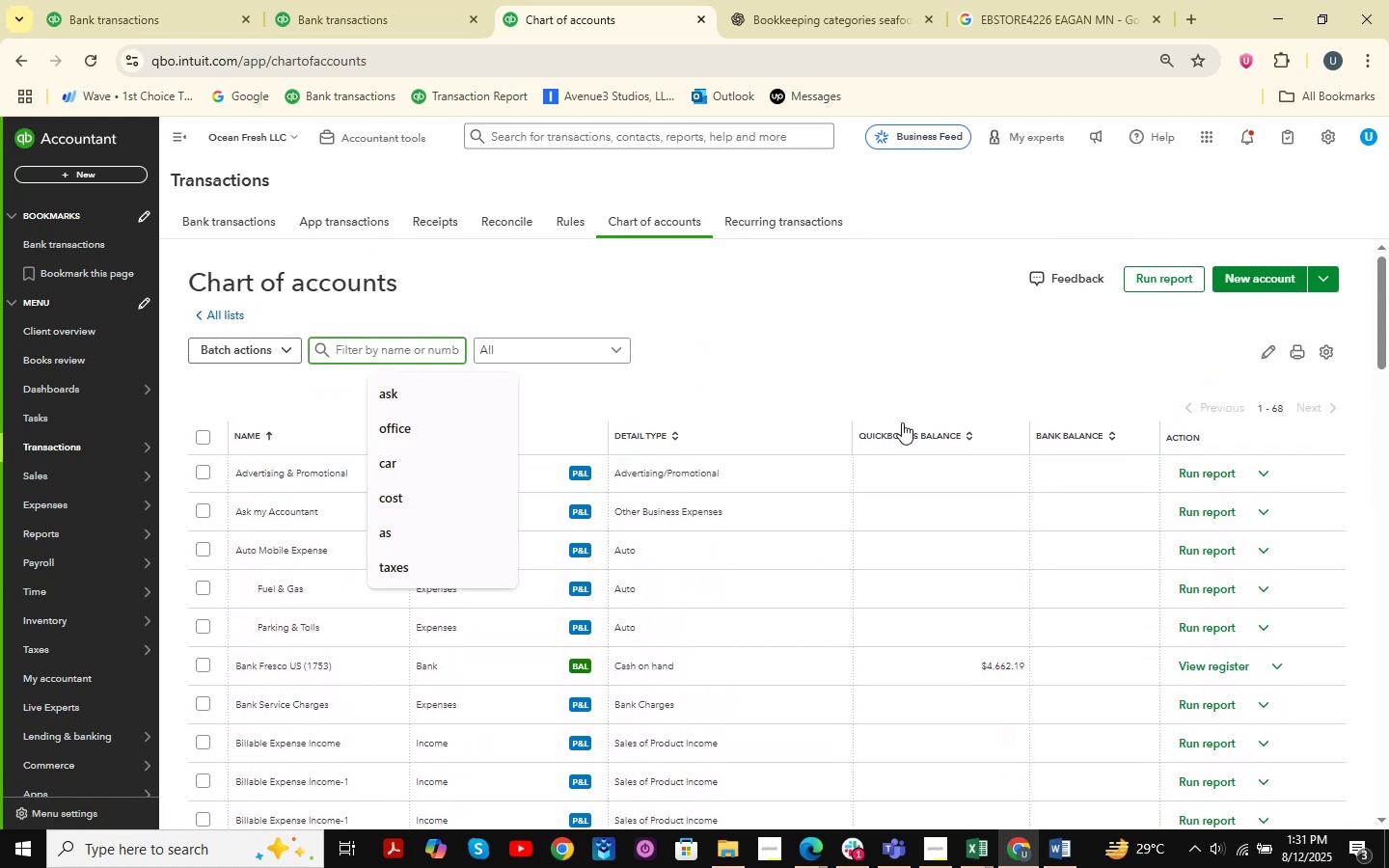 
wait(10.22)
 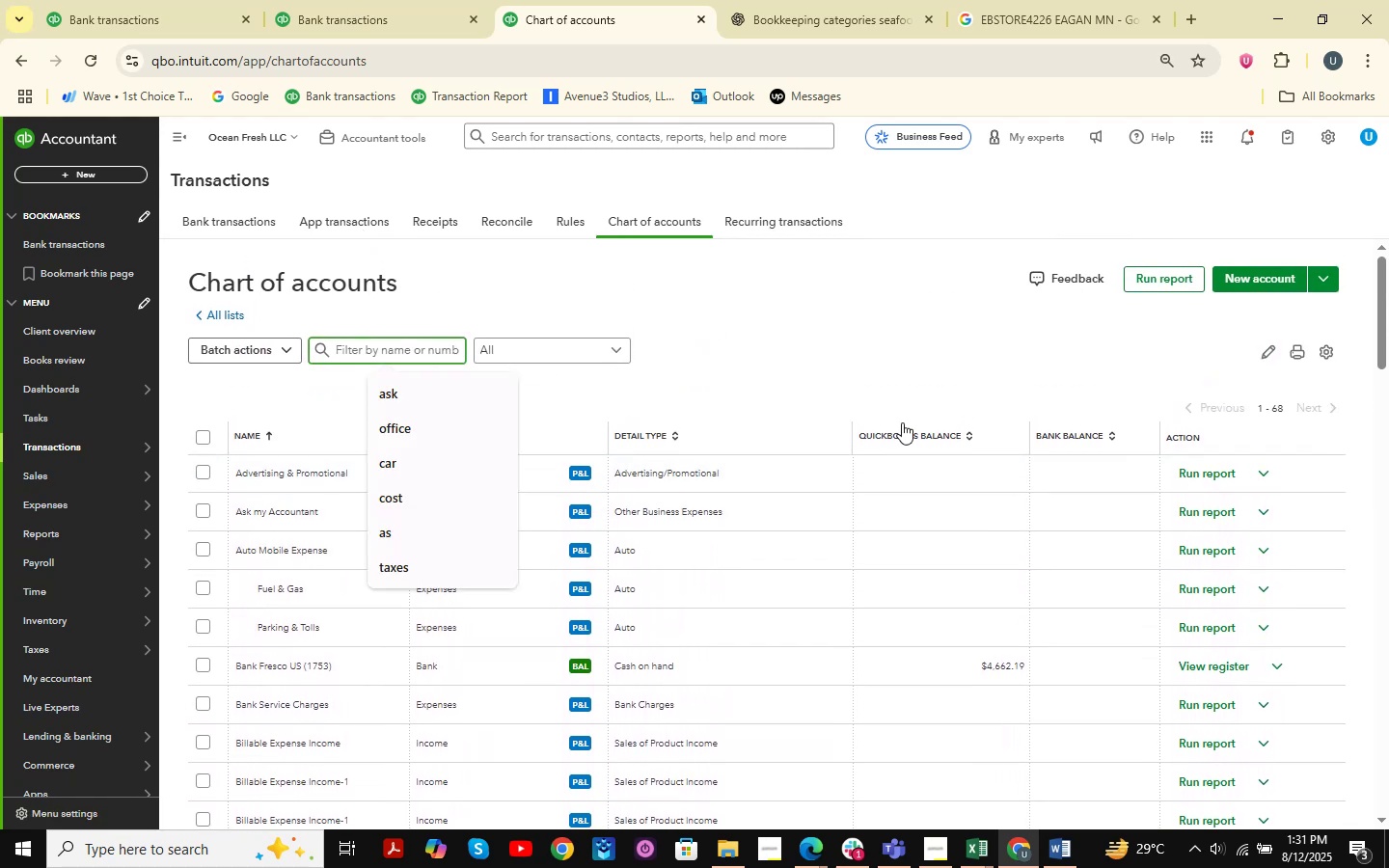 
type(softaw)
key(Backspace)
key(Backspace)
type(ware)
 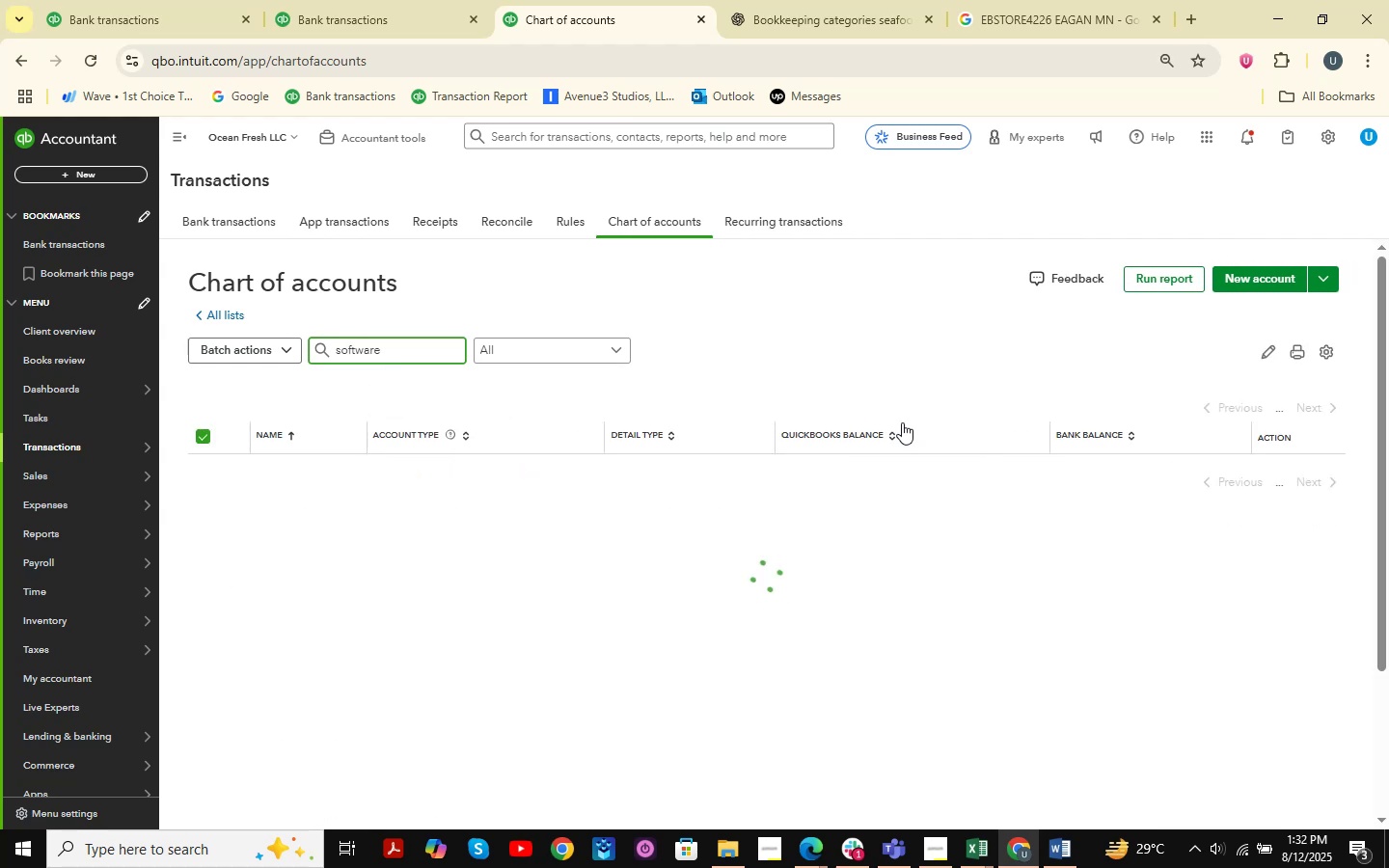 
hold_key(key=Backspace, duration=1.12)
 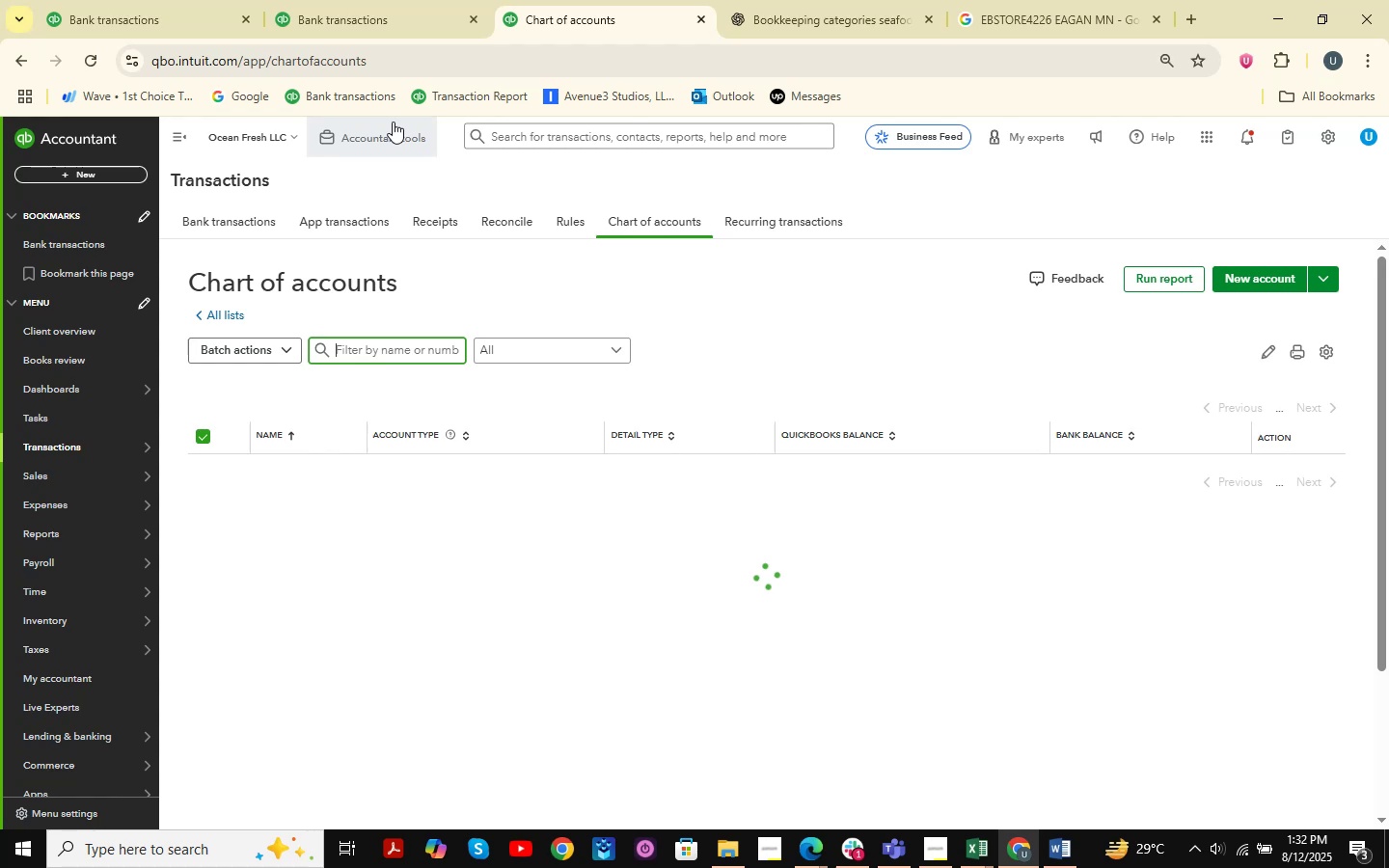 
left_click([200, 0])
 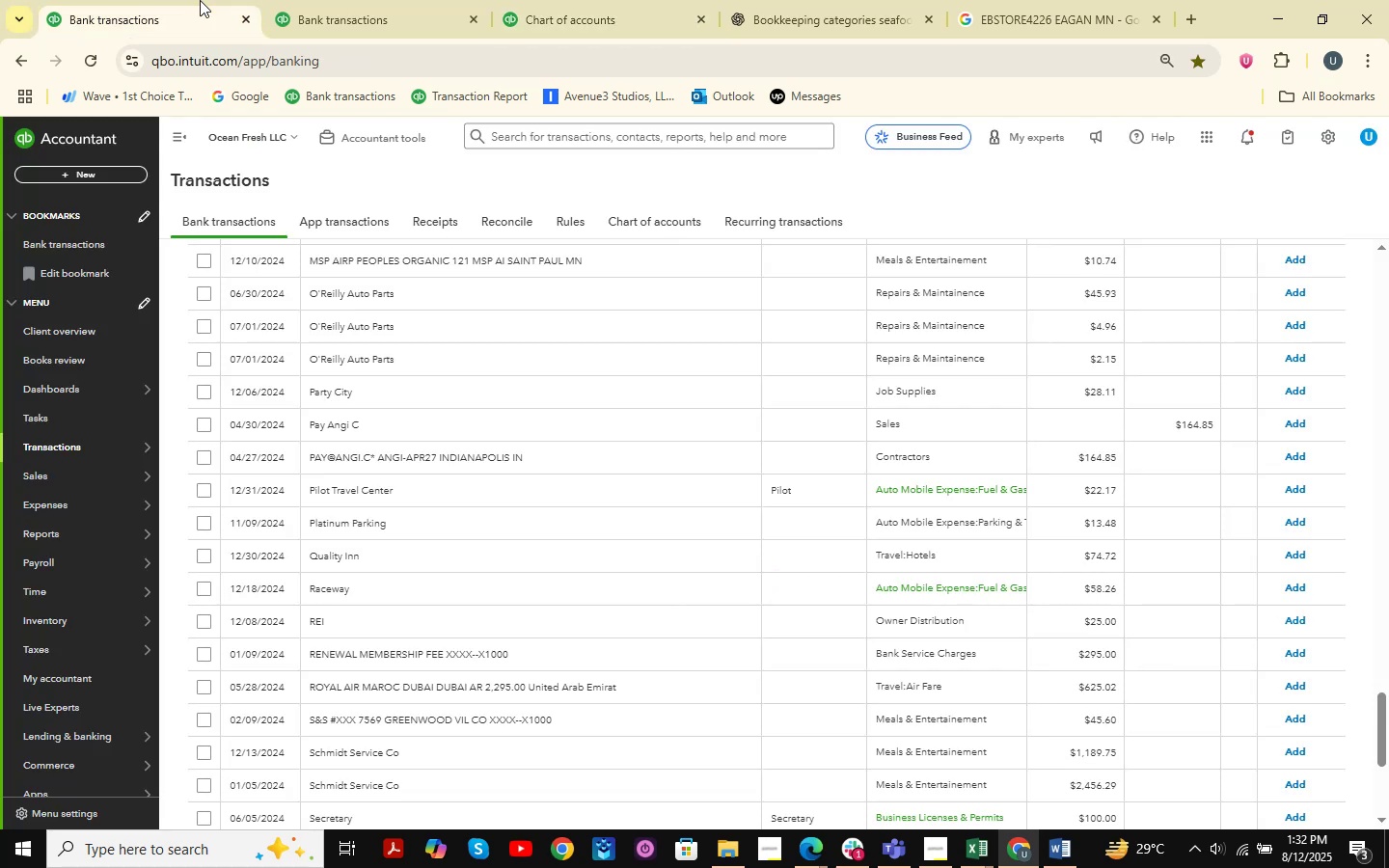 
left_click([349, 0])
 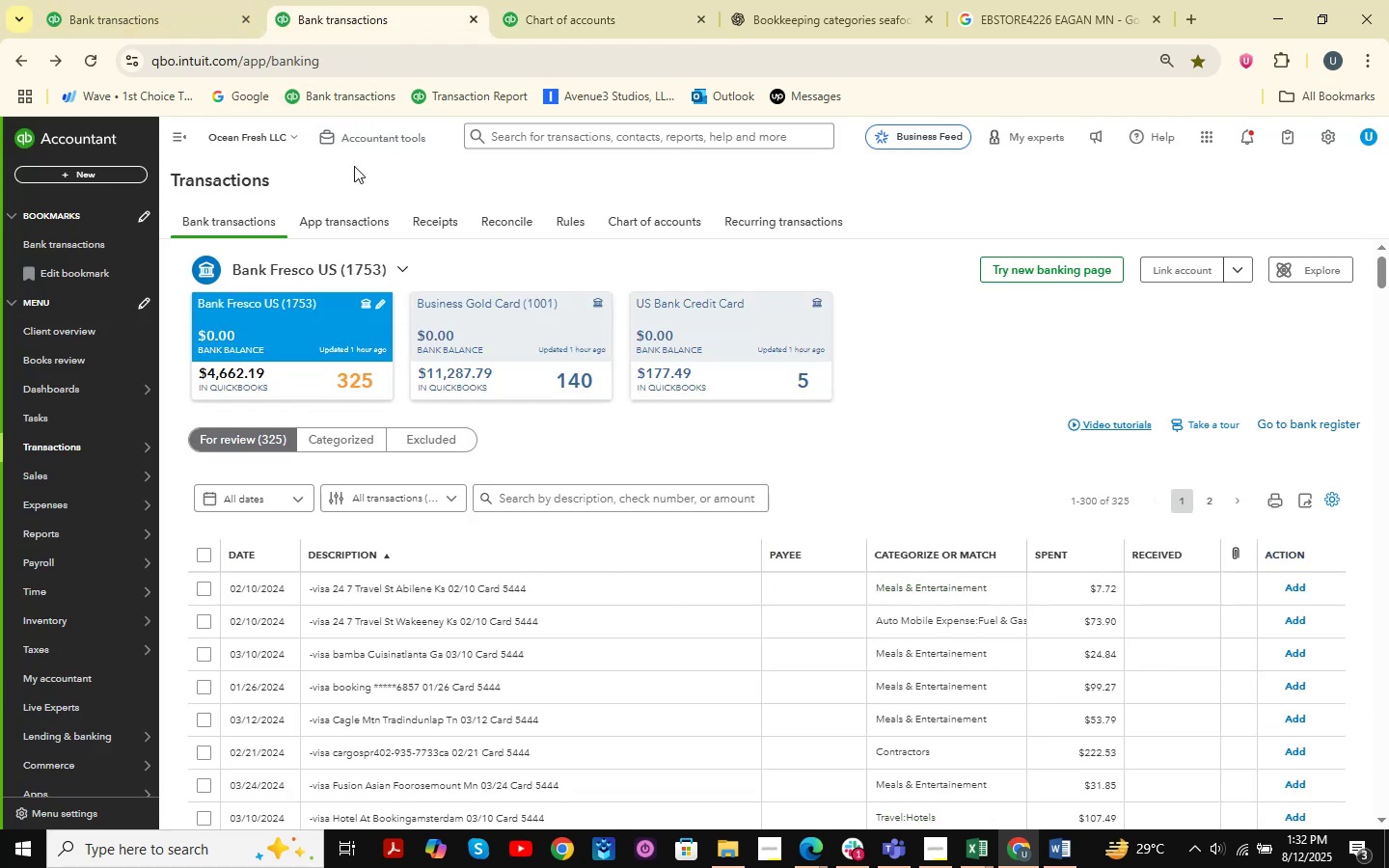 
left_click([172, 0])
 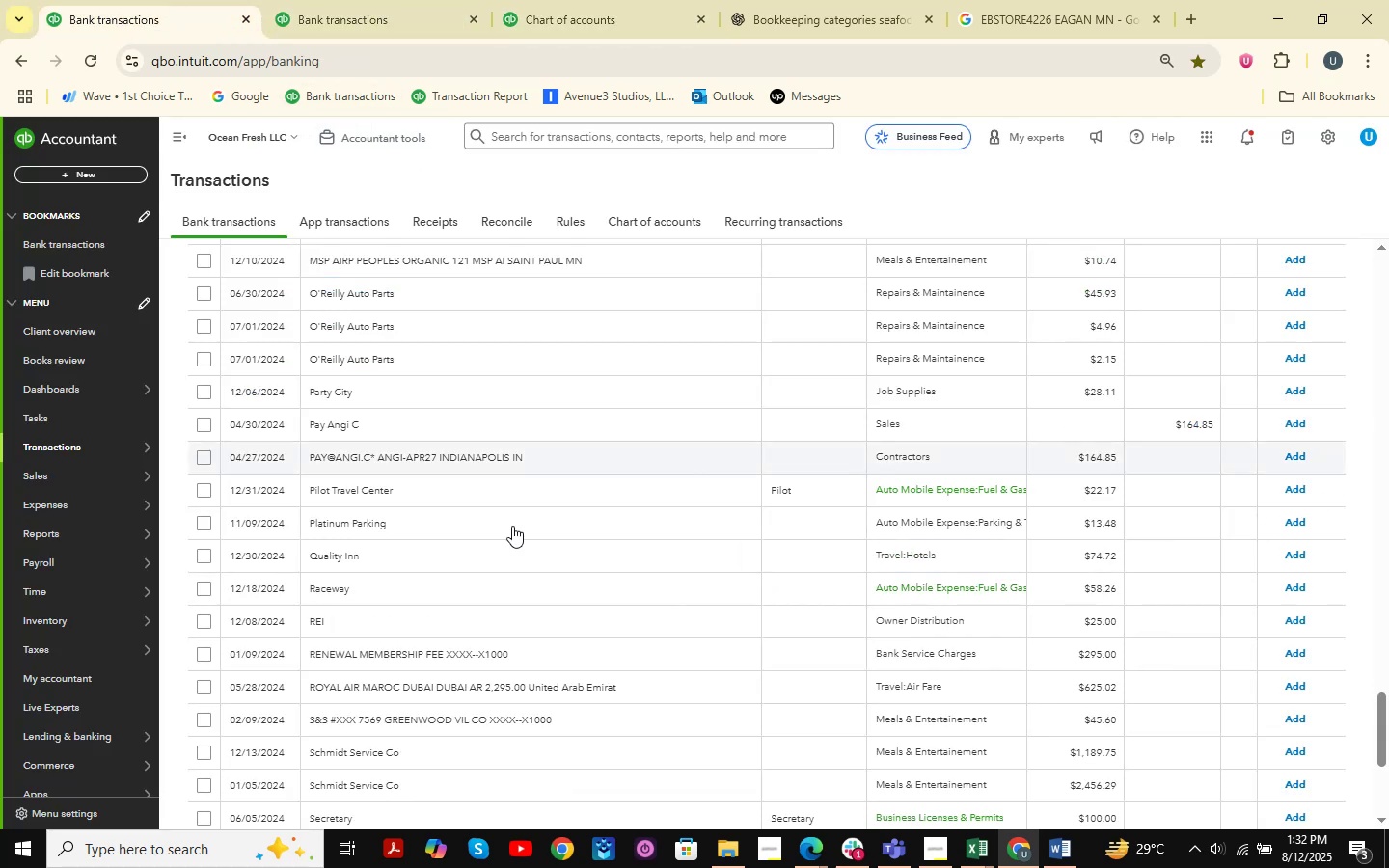 
scroll: coordinate [512, 529], scroll_direction: down, amount: 5.0
 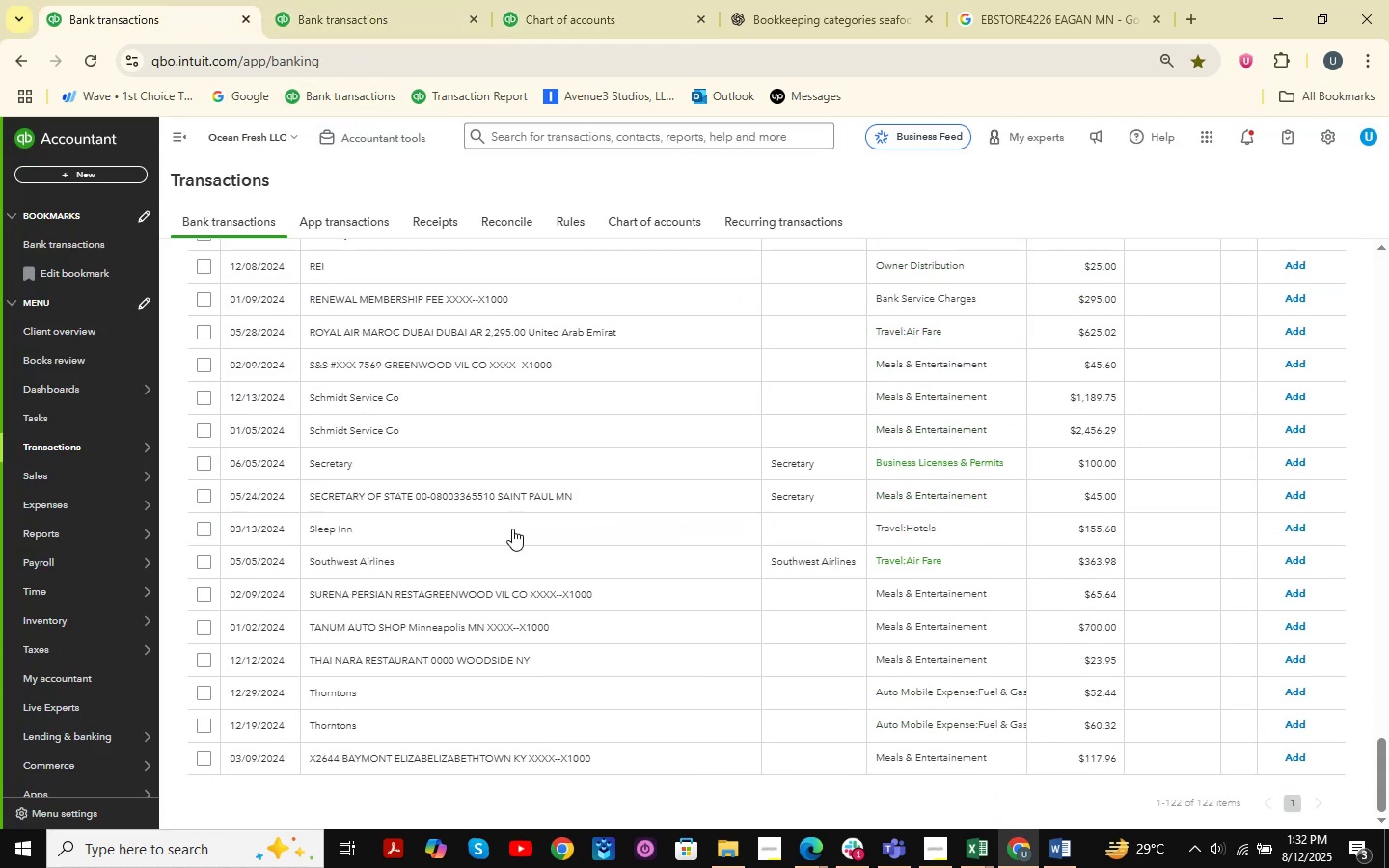 
scroll: coordinate [512, 520], scroll_direction: up, amount: 12.0
 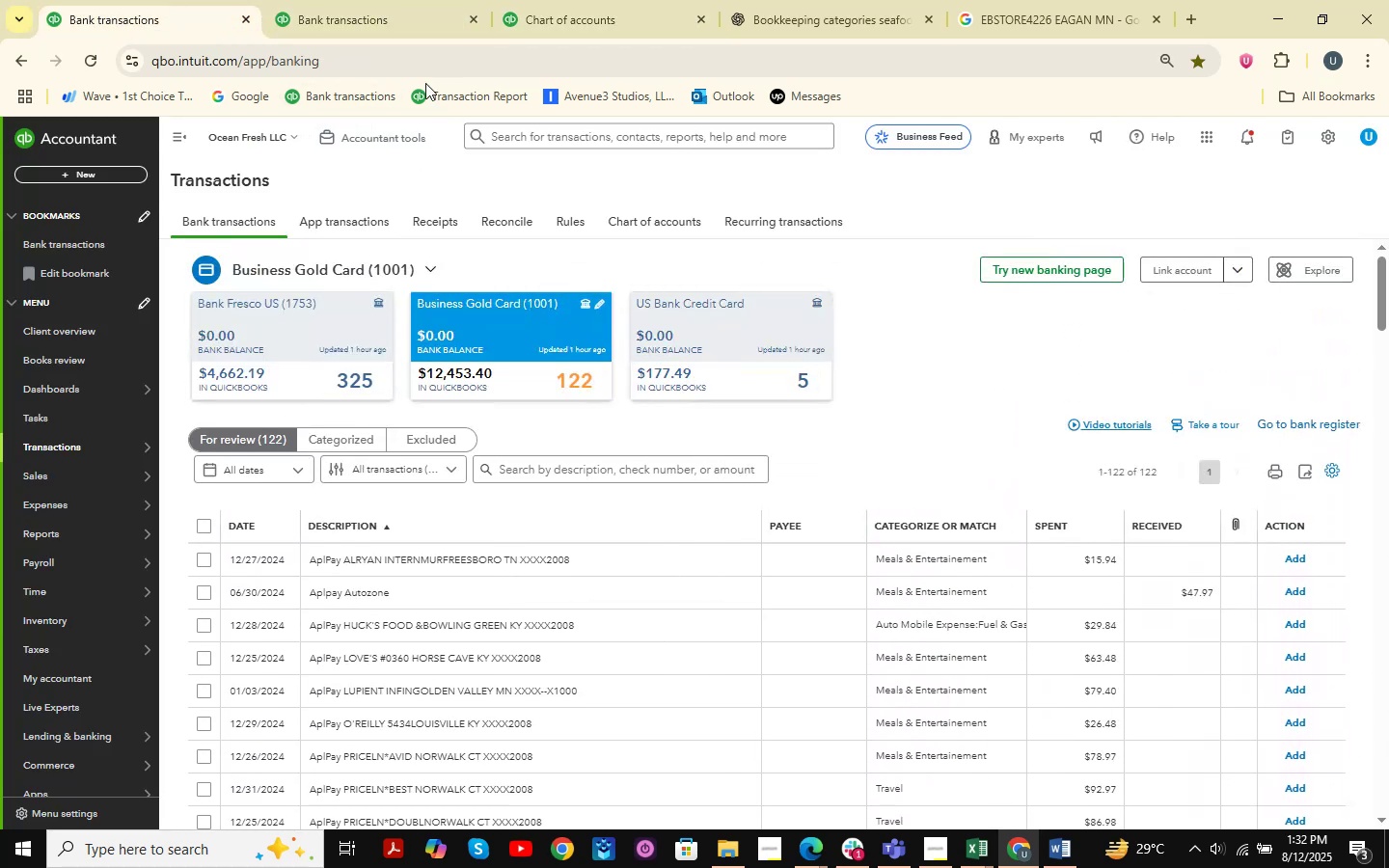 
left_click([403, 0])
 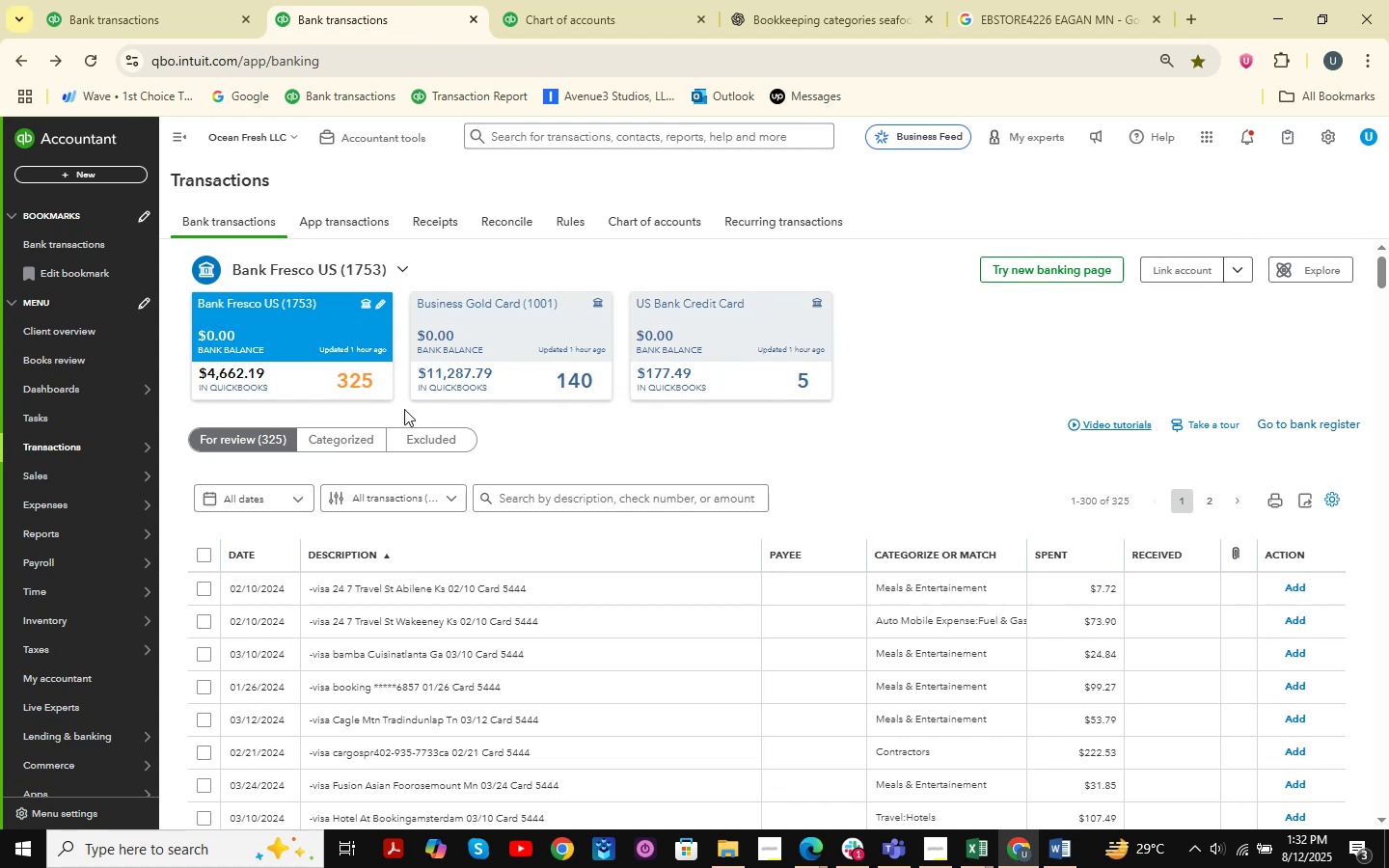 
scroll: coordinate [410, 410], scroll_direction: down, amount: 3.0
 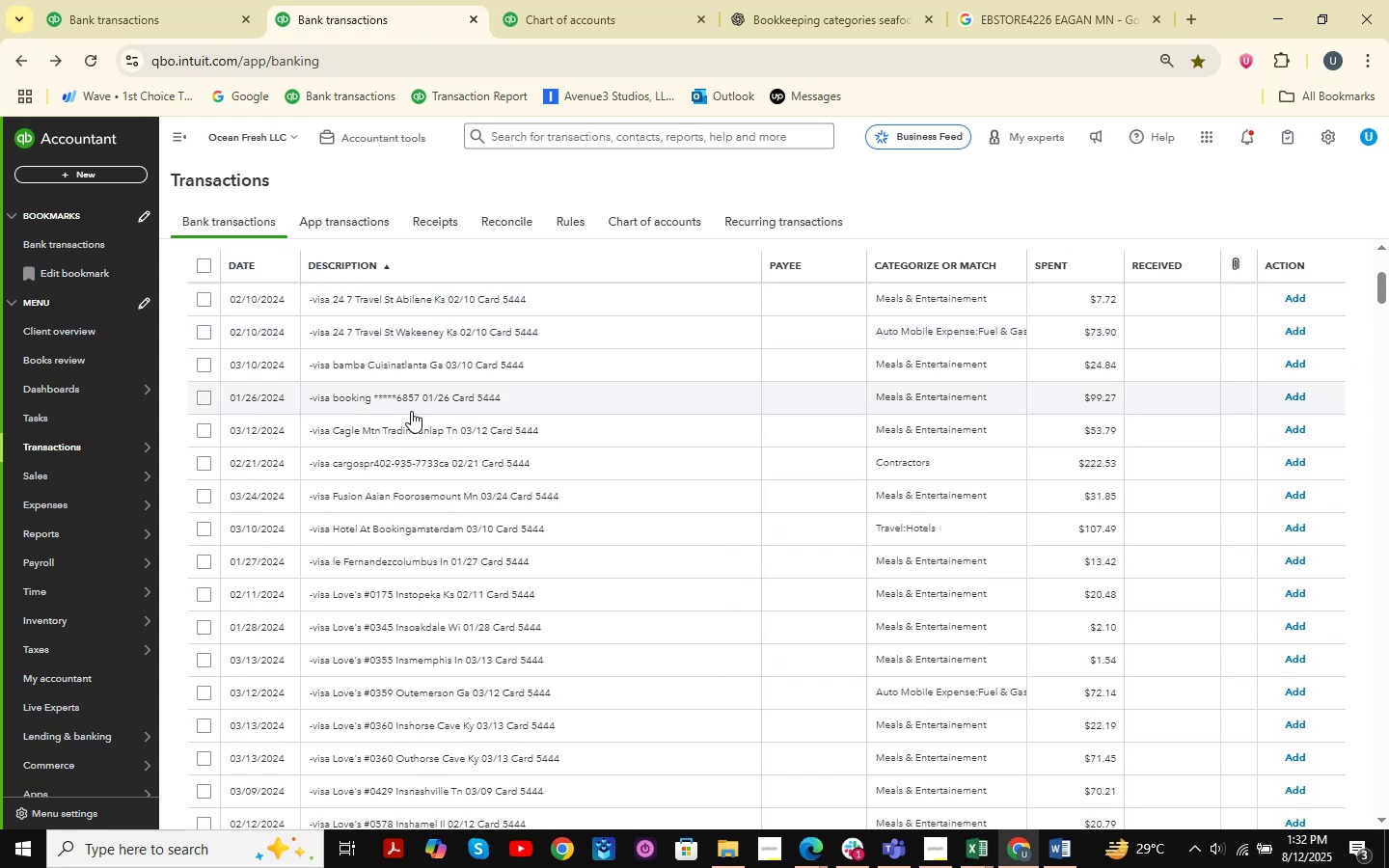 
scroll: coordinate [449, 349], scroll_direction: up, amount: 6.0
 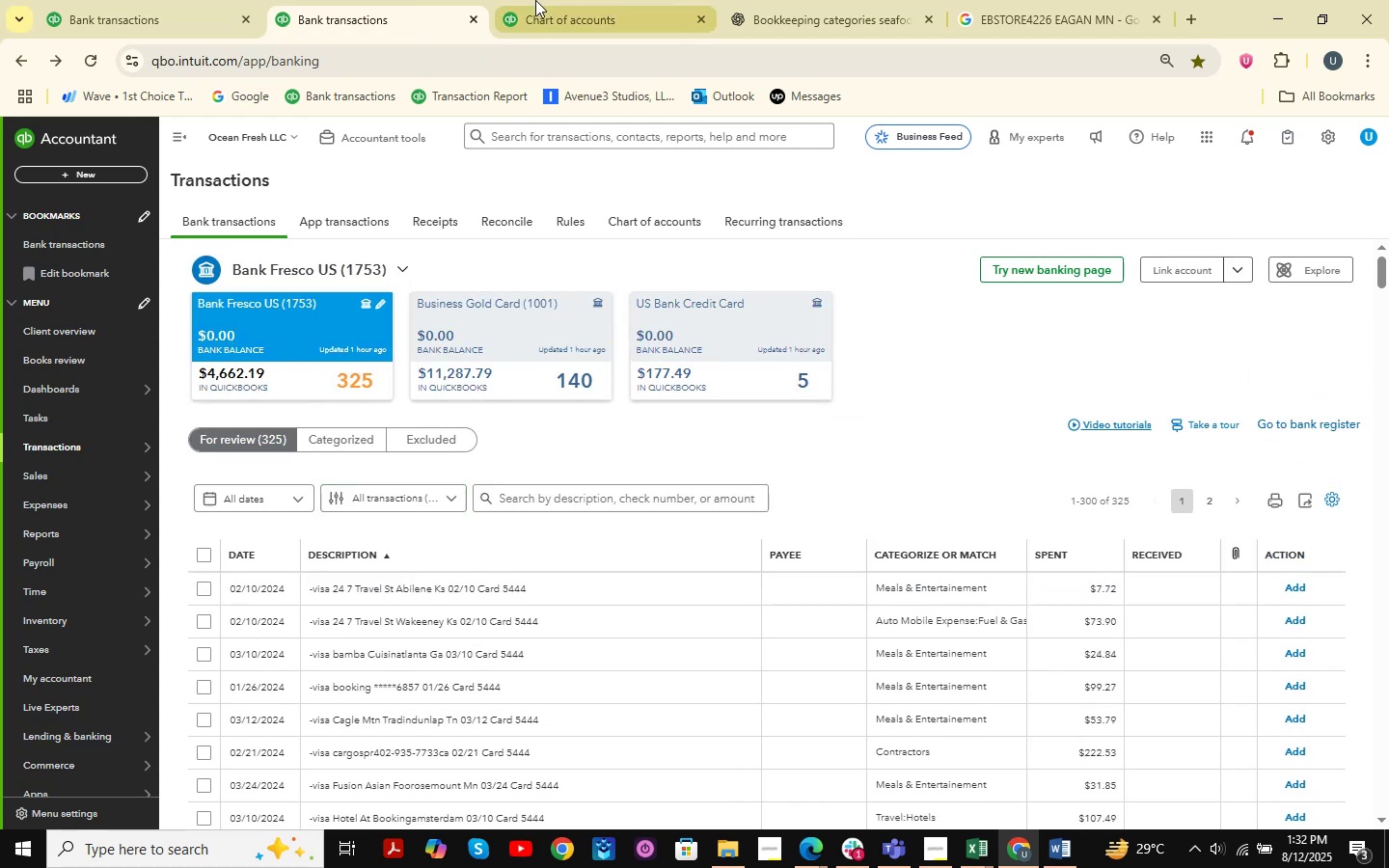 
left_click([535, 0])
 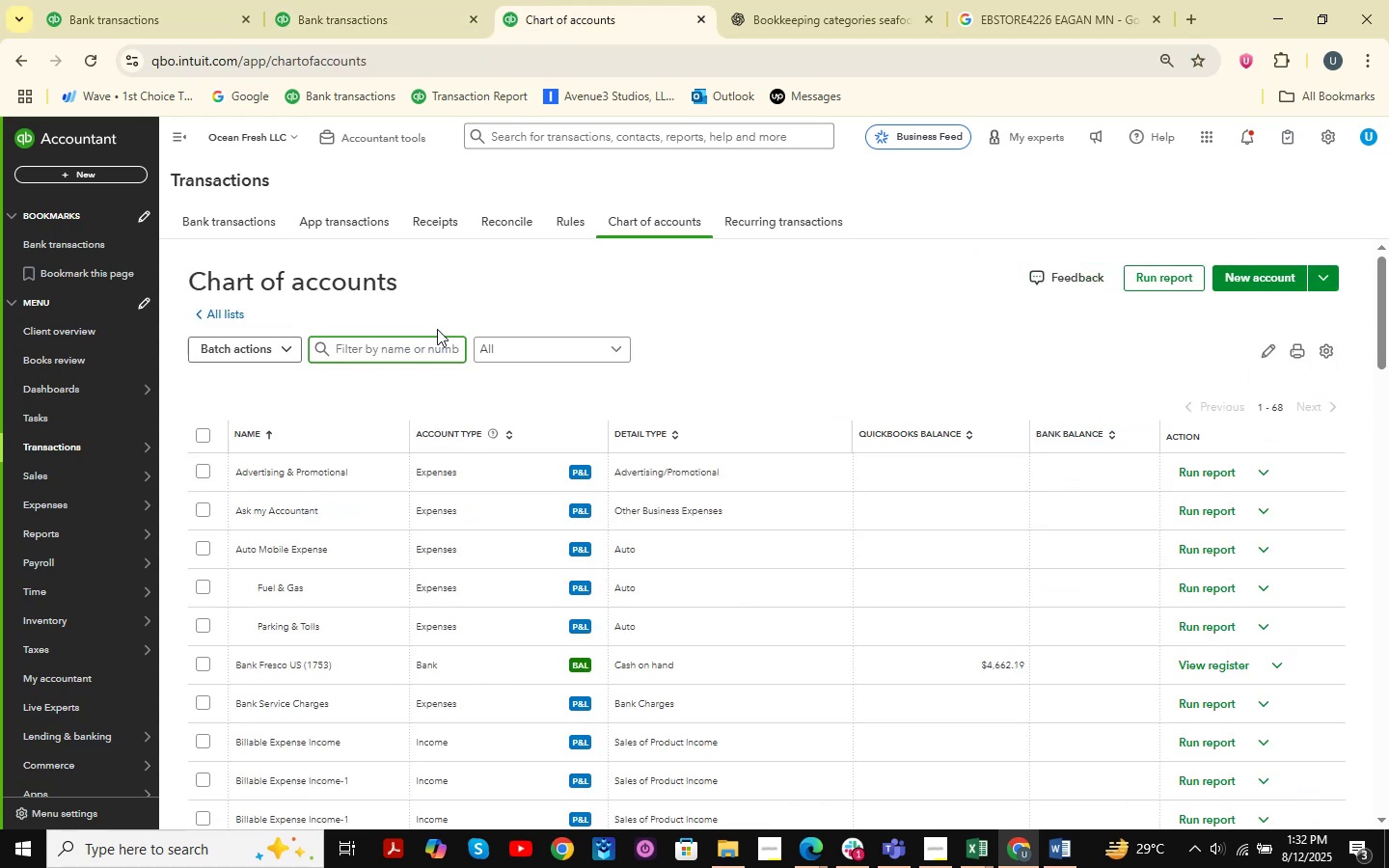 
left_click_drag(start_coordinate=[415, 350], to_coordinate=[413, 359])
 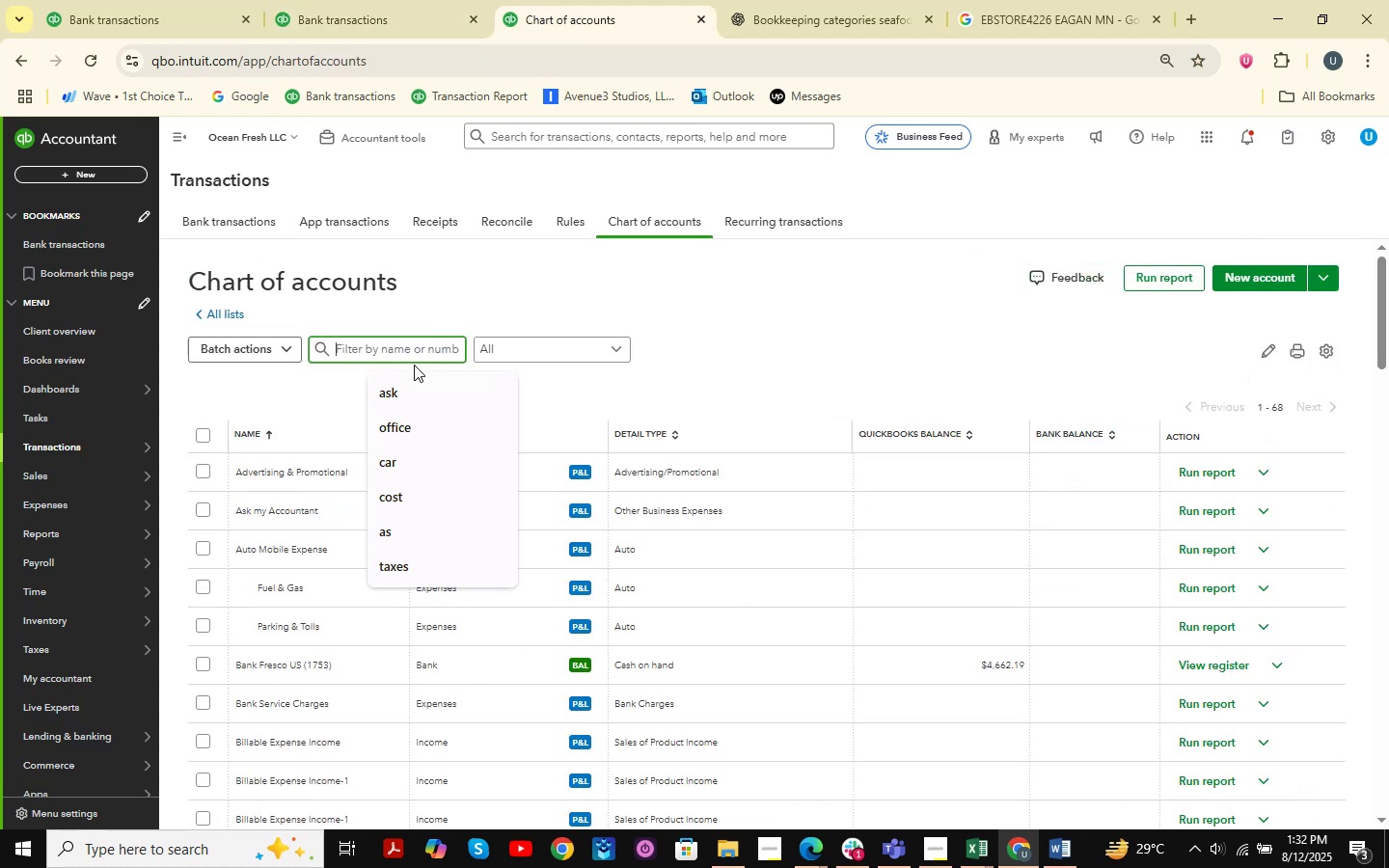 
type(offic )
key(Backspace)
type(e)
 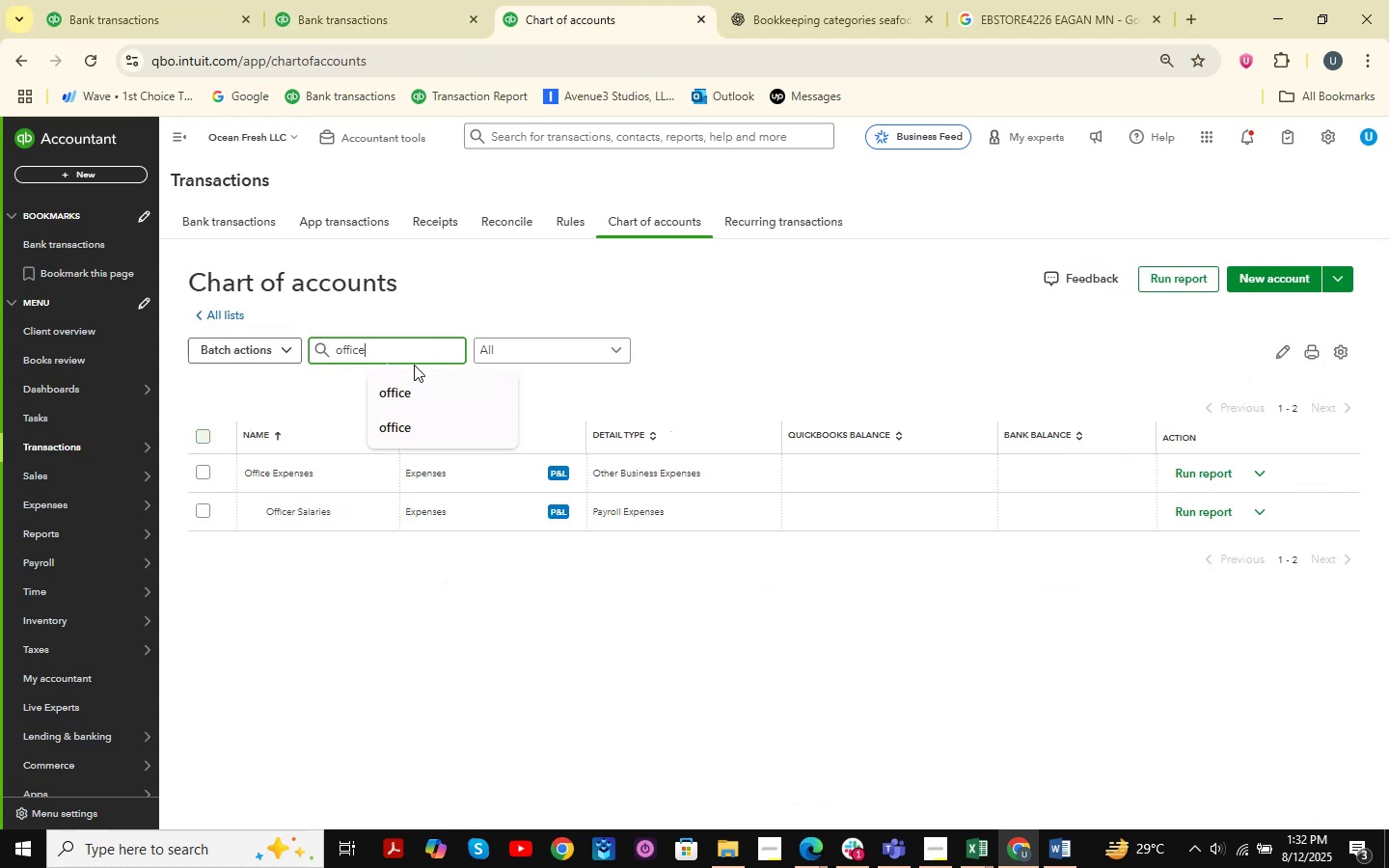 
left_click([447, 389])
 